 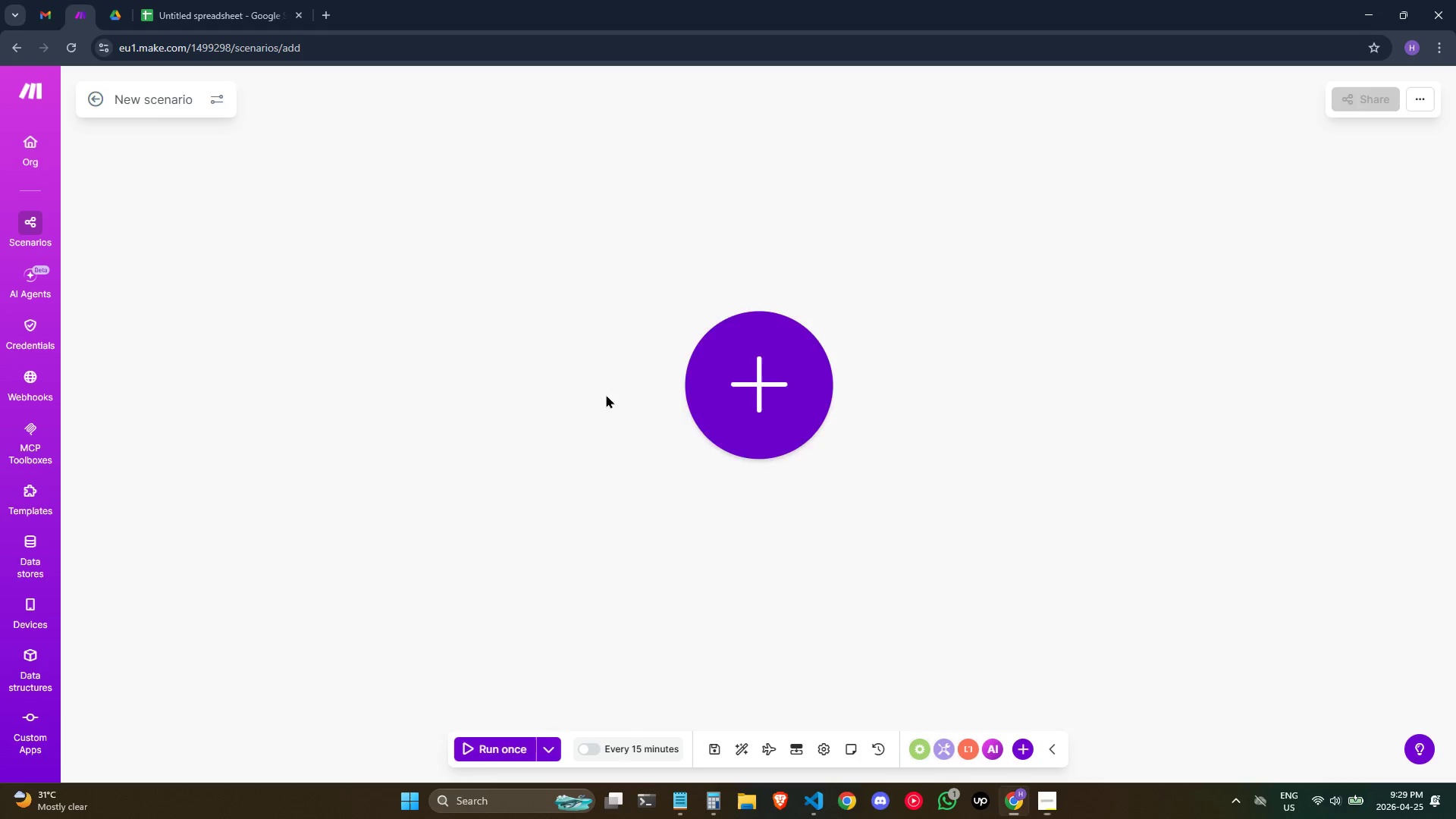 
key(Alt+Tab)
 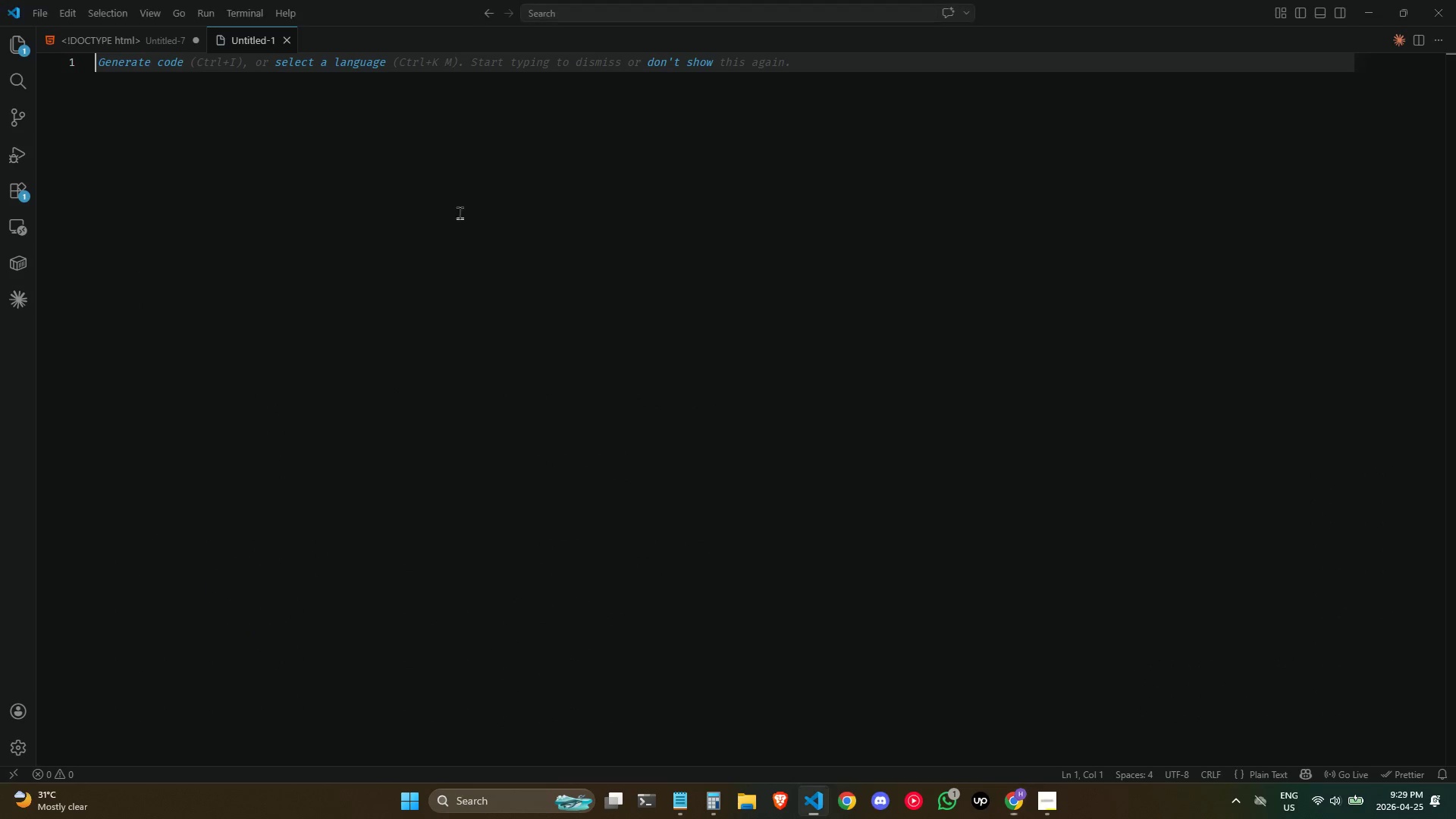 
key(Alt+Tab)
 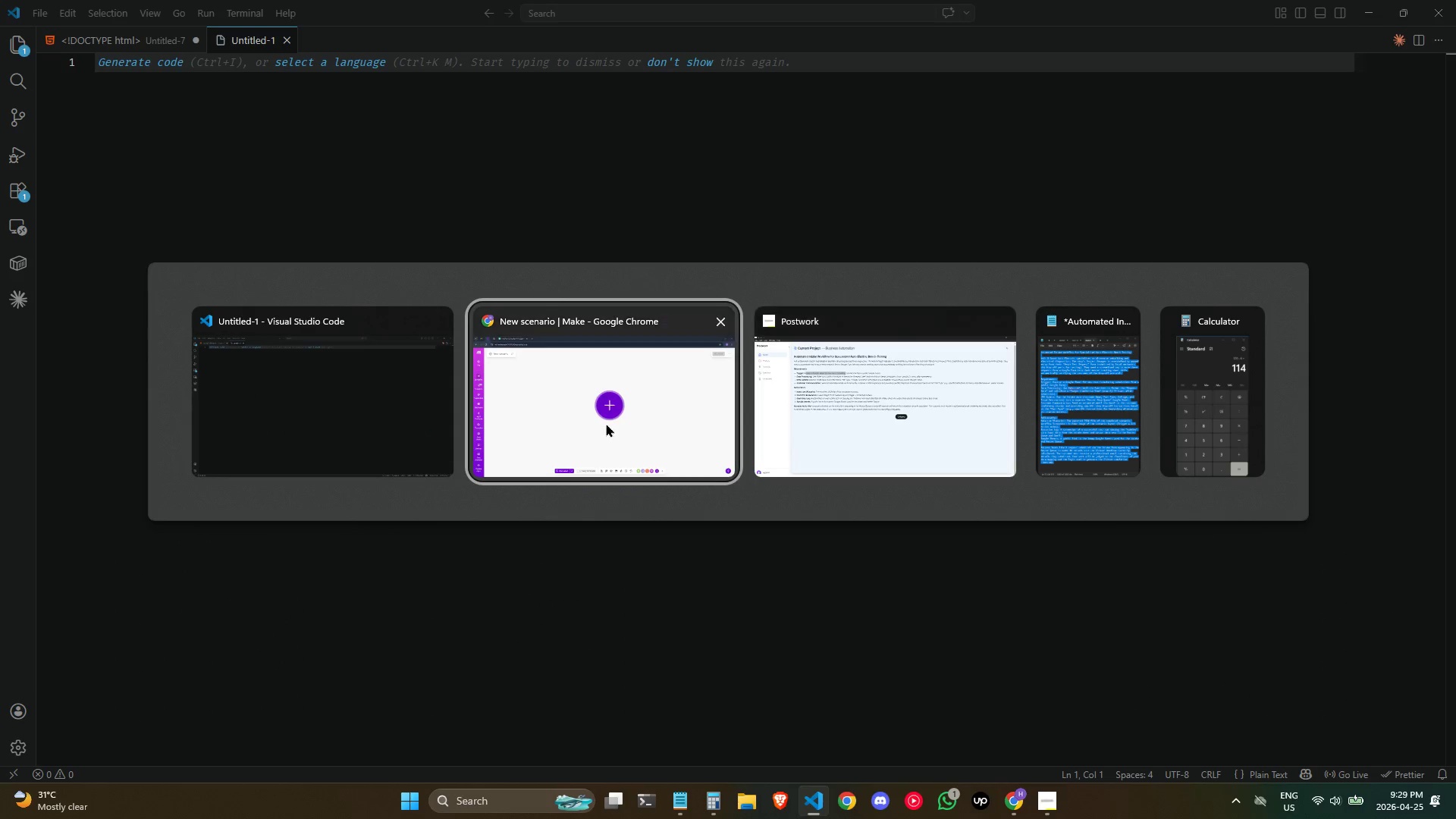 
left_click([585, 416])
 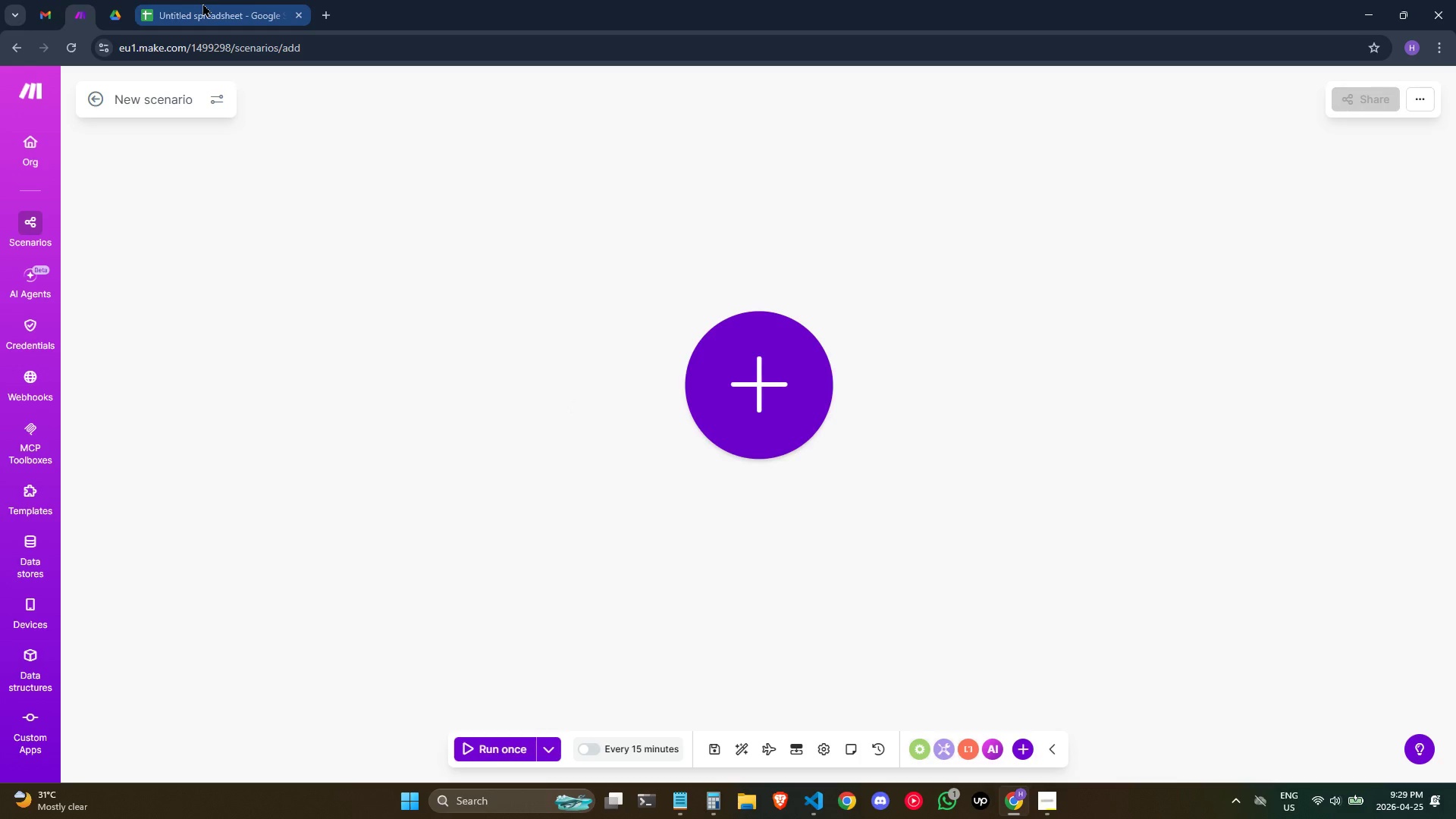 
left_click([202, 2])
 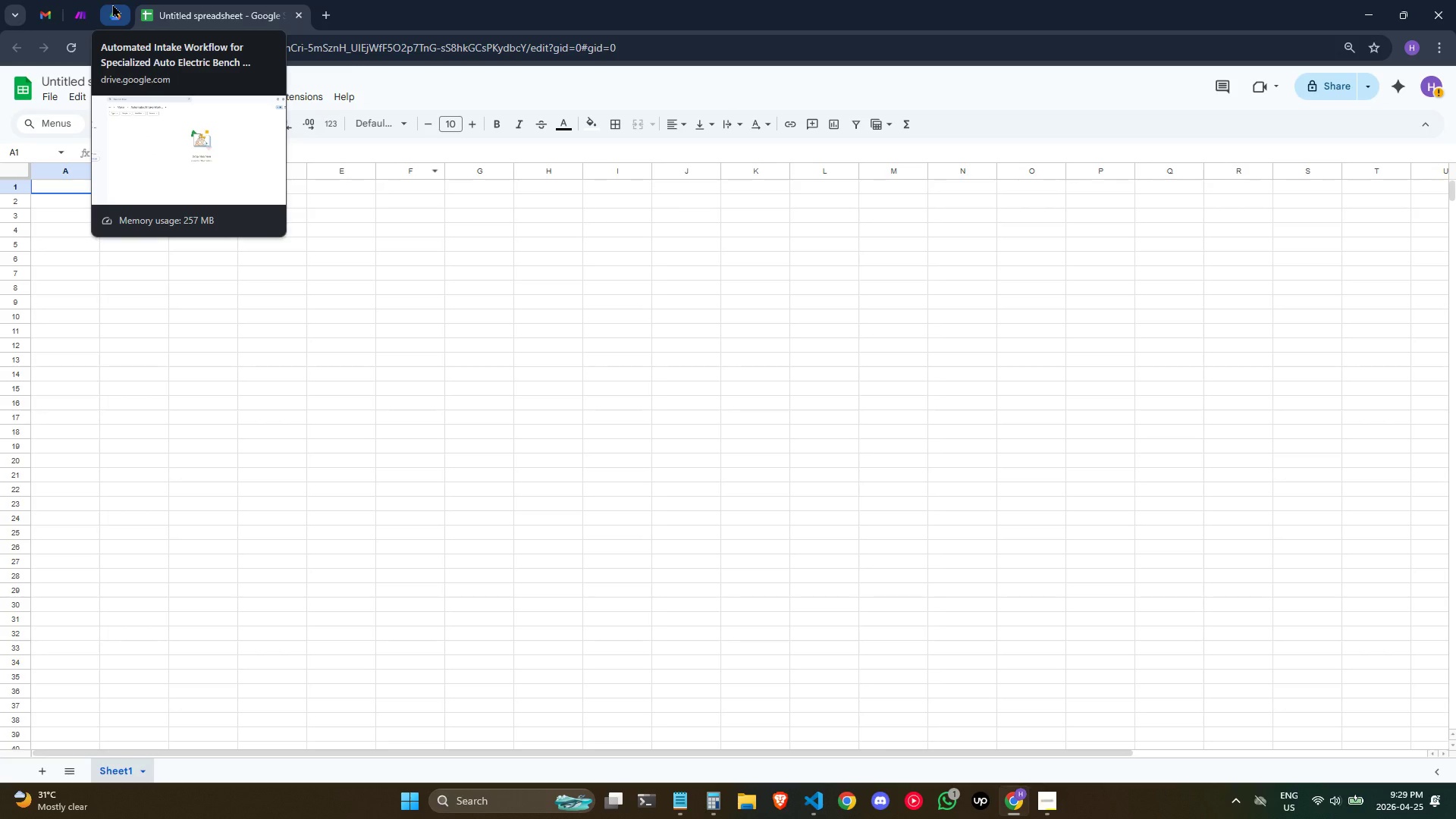 
wait(6.64)
 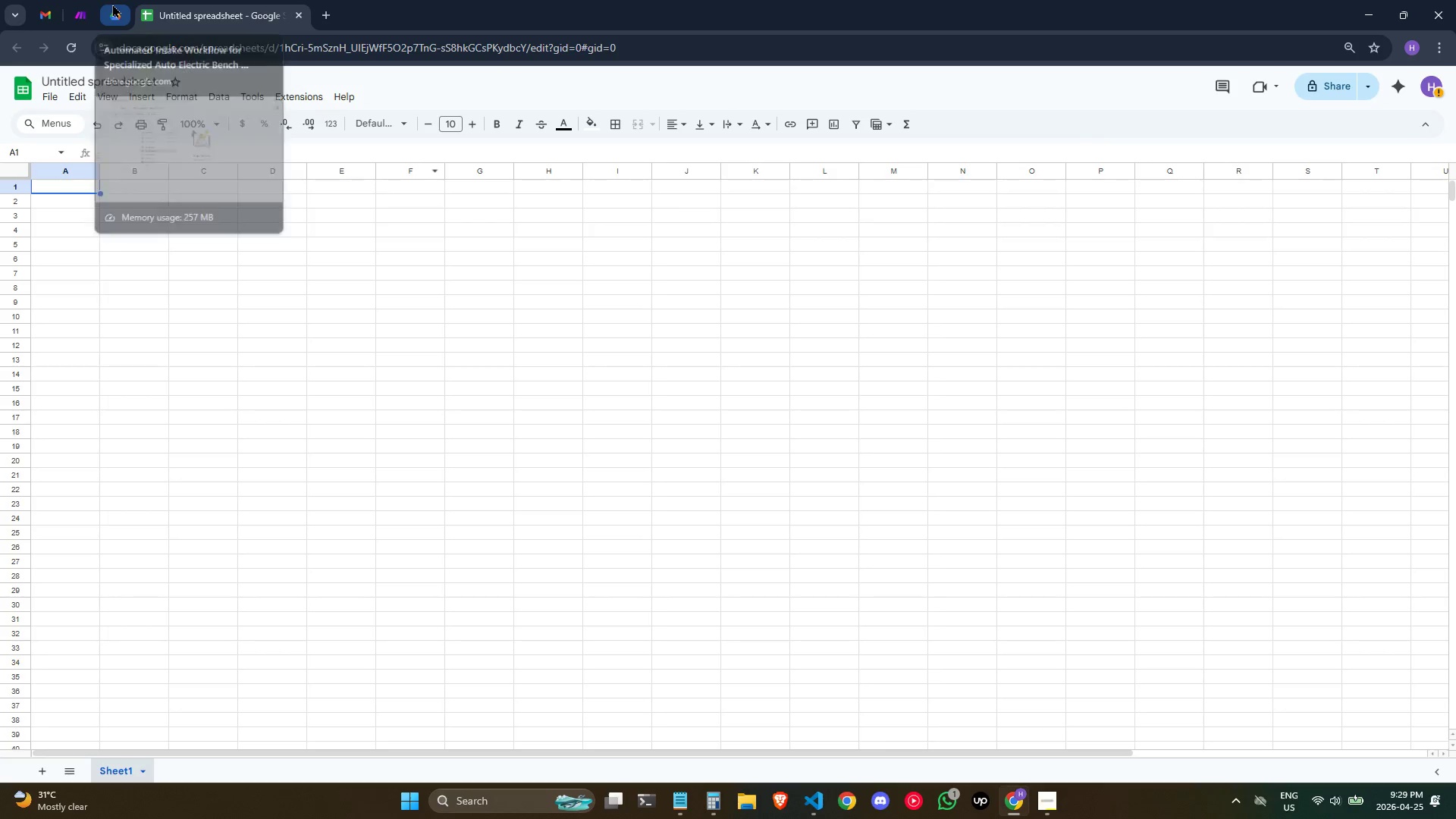 
left_click([100, 0])
 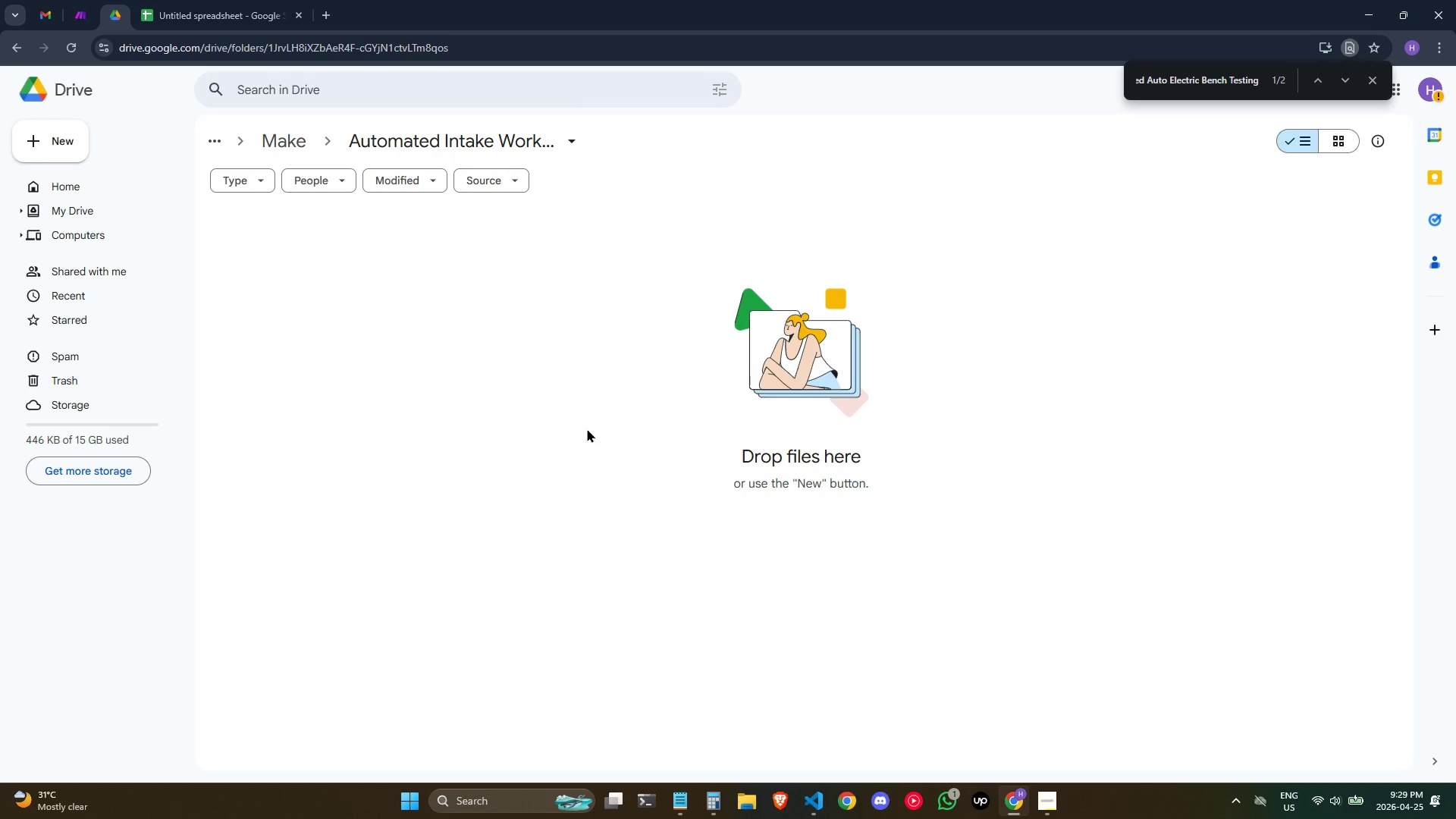 
left_click([472, 415])
 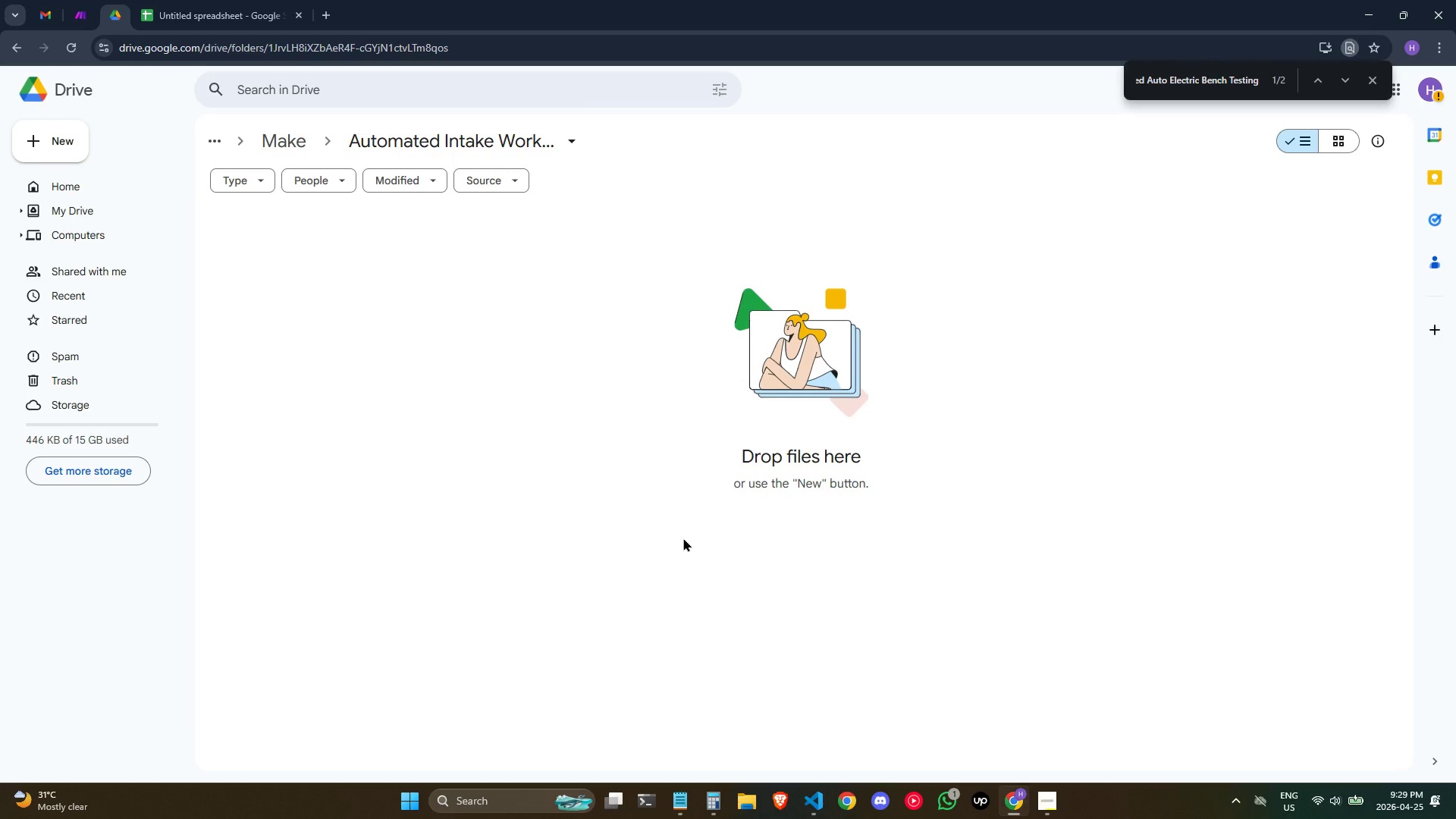 
wait(8.66)
 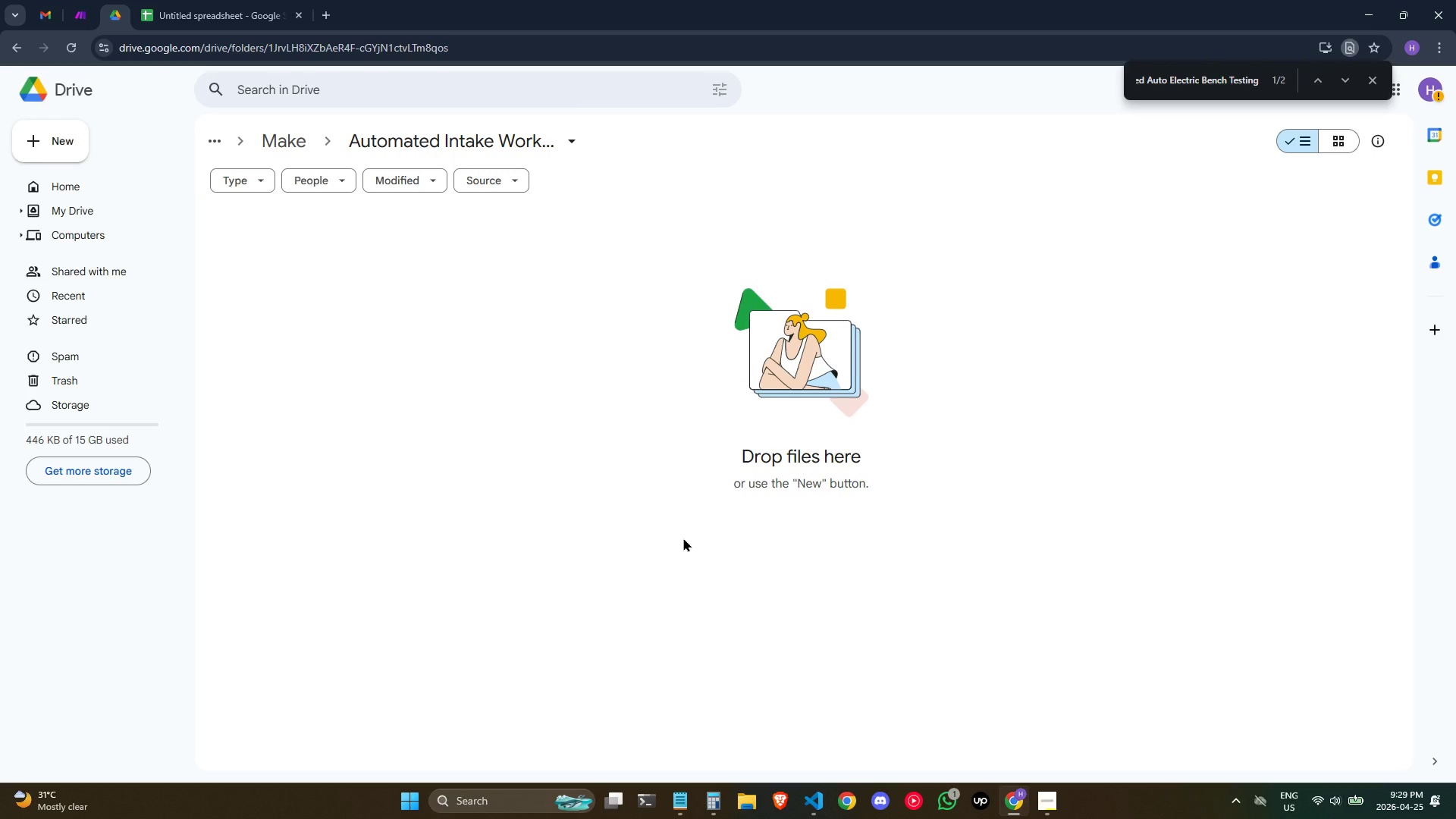 
left_click([300, 10])
 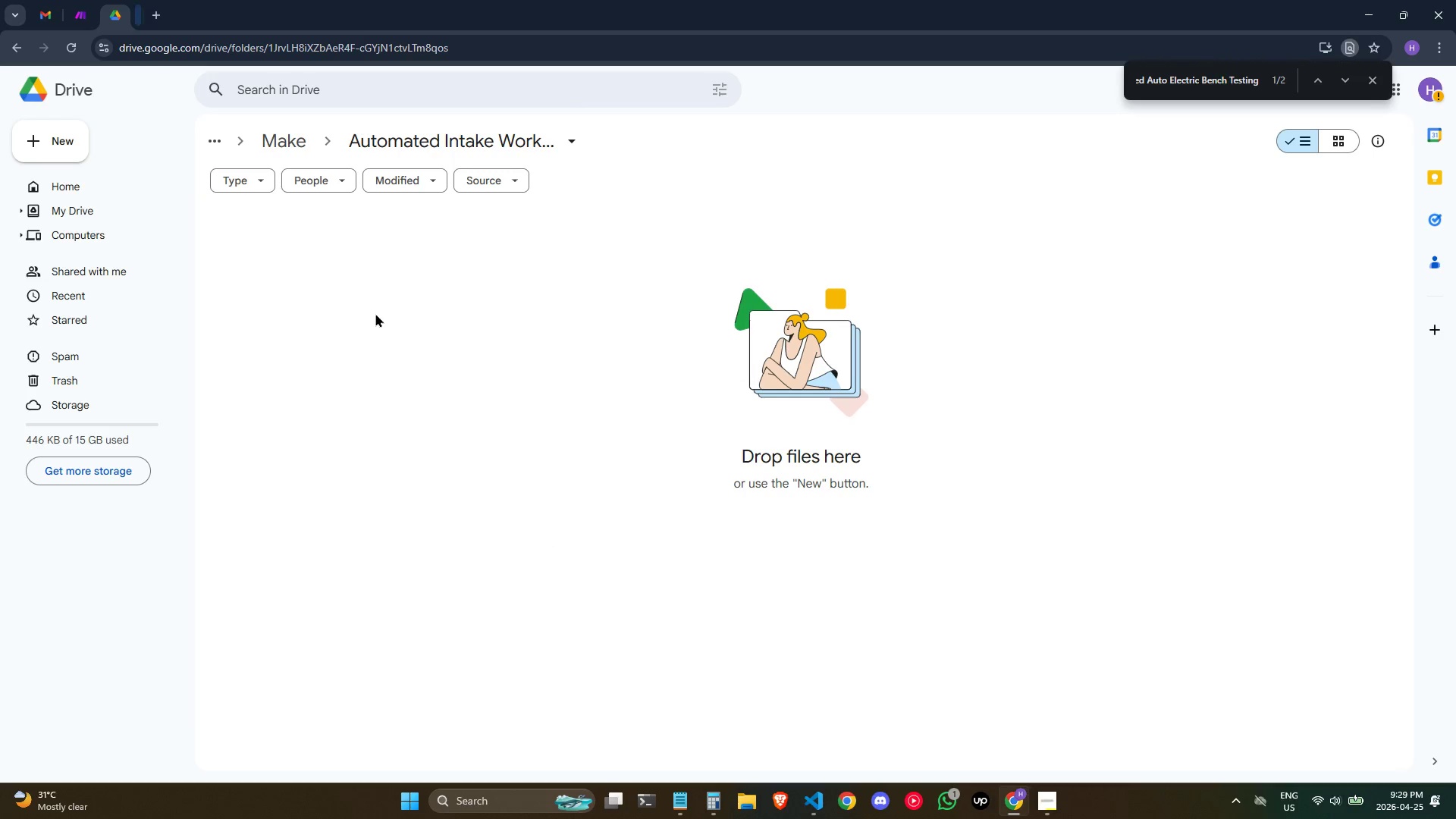 
right_click([375, 313])
 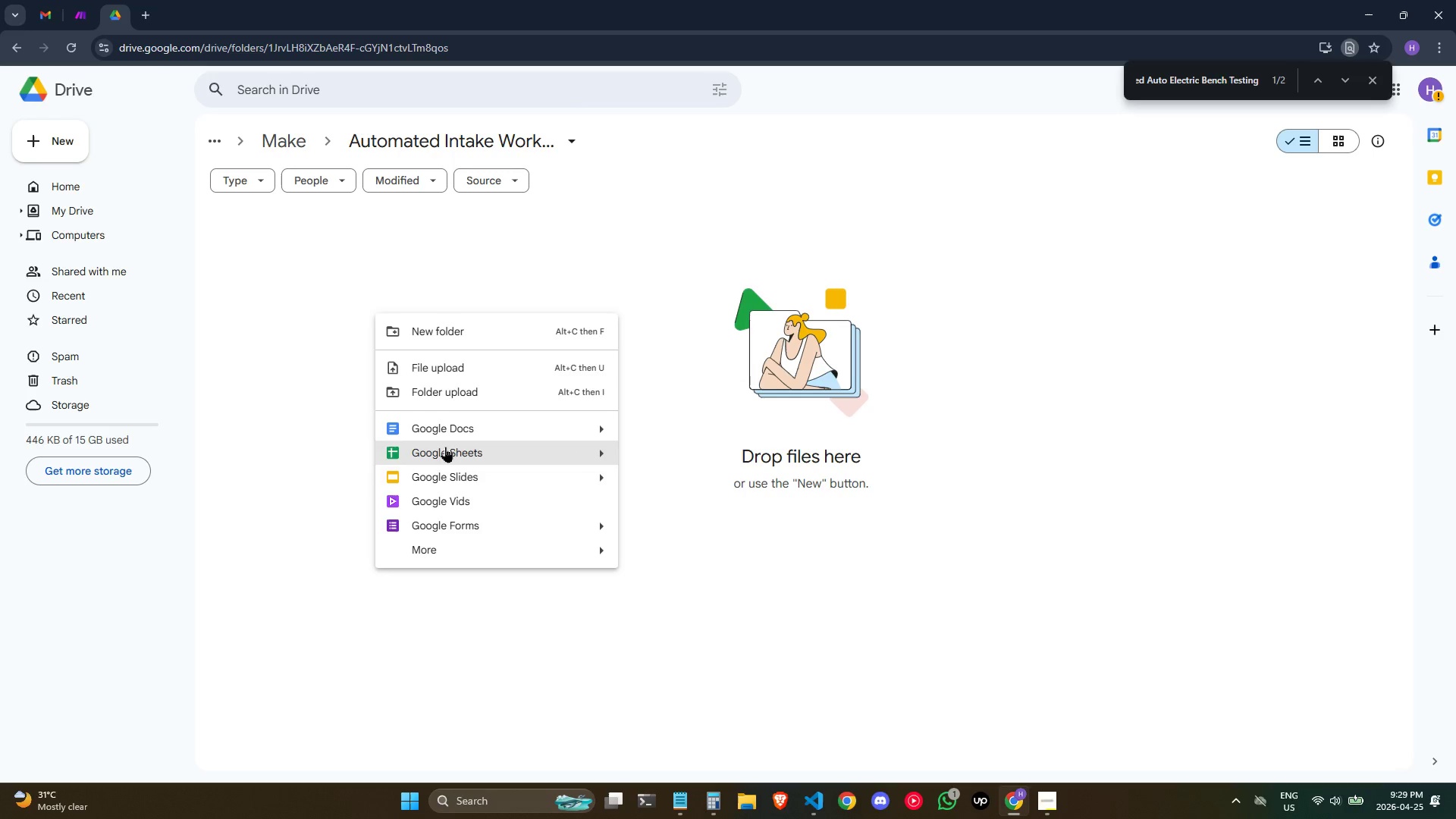 
left_click([453, 527])
 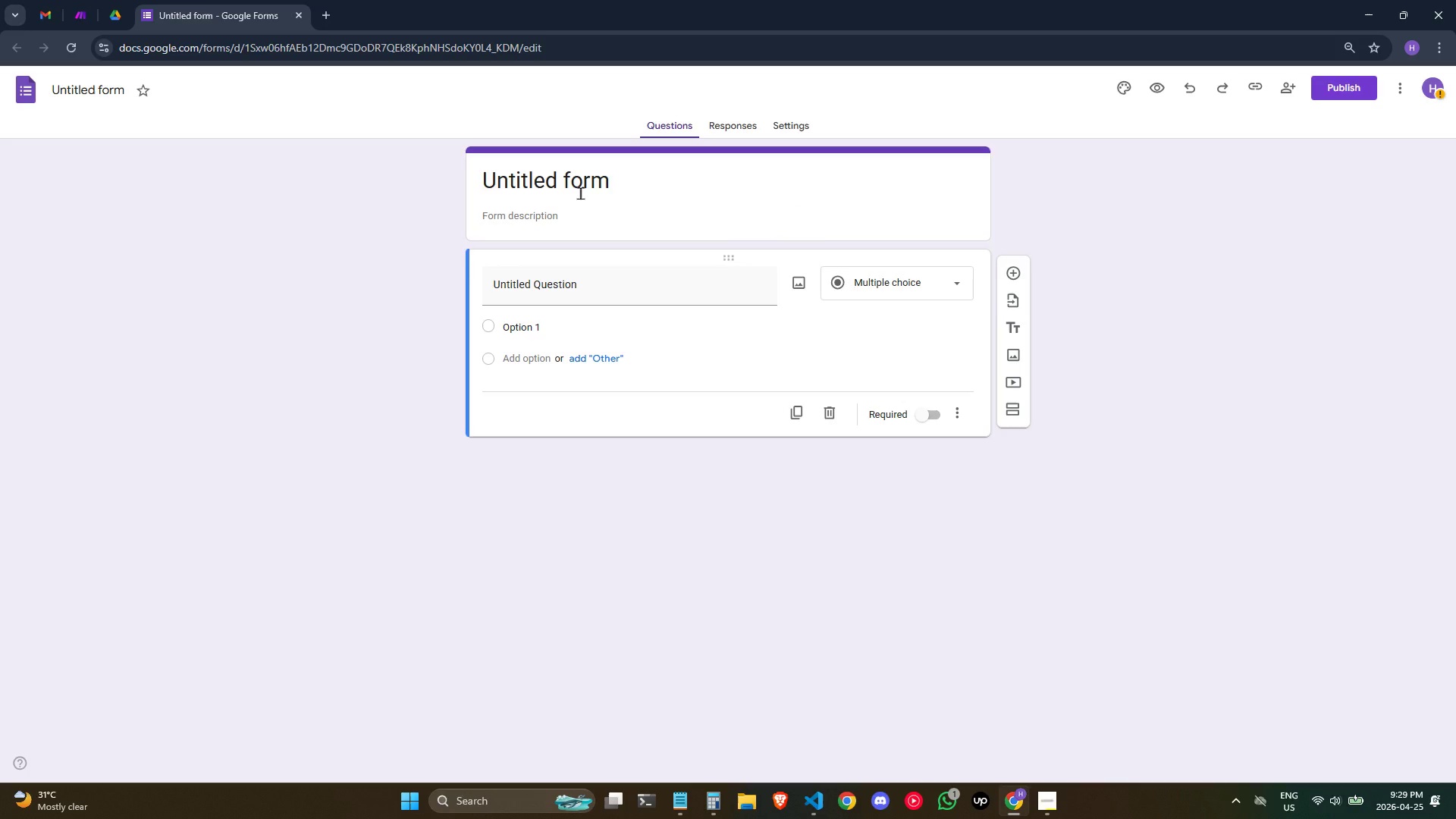 
left_click([566, 187])
 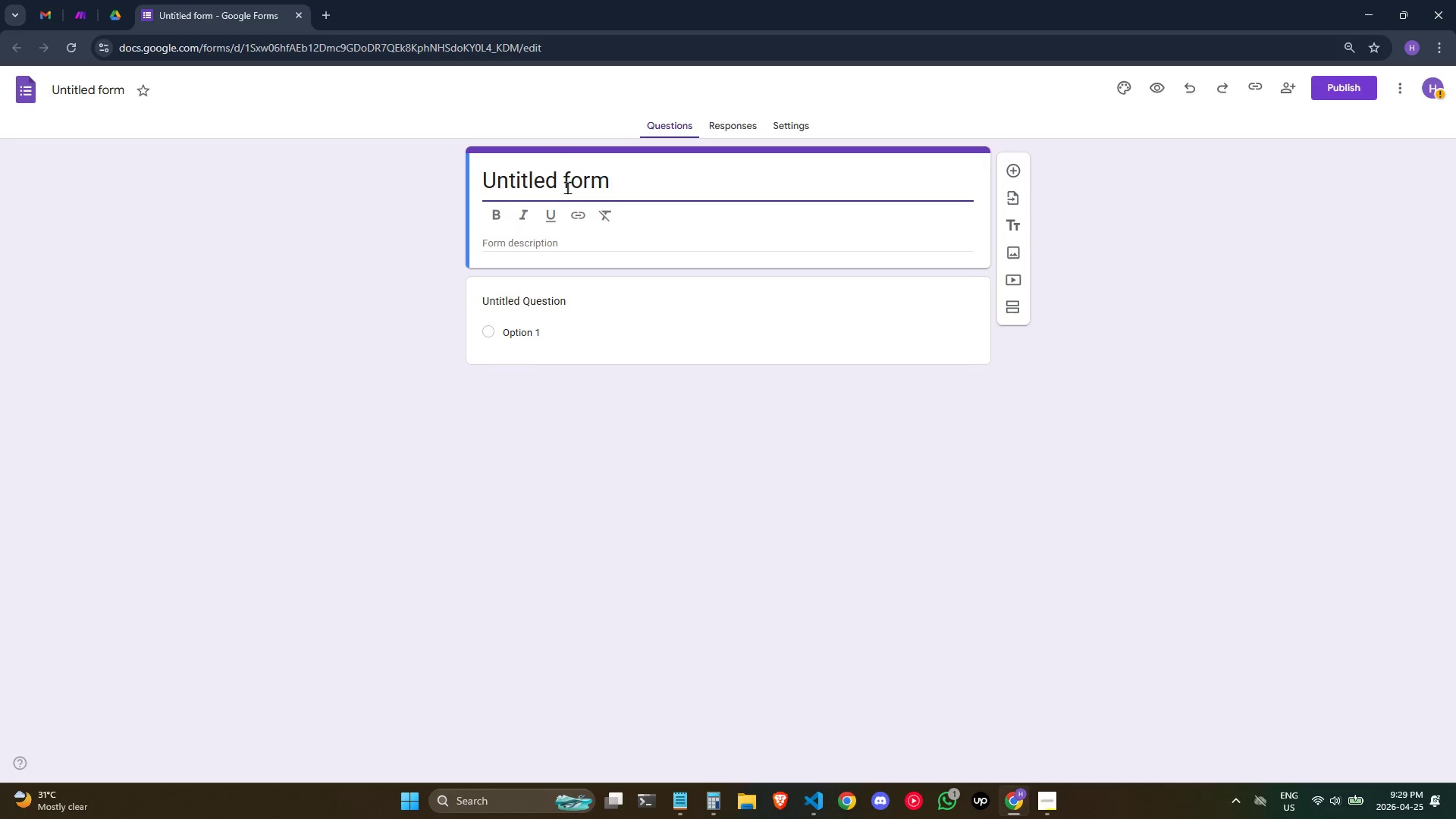 
key(Control+ControlLeft)
 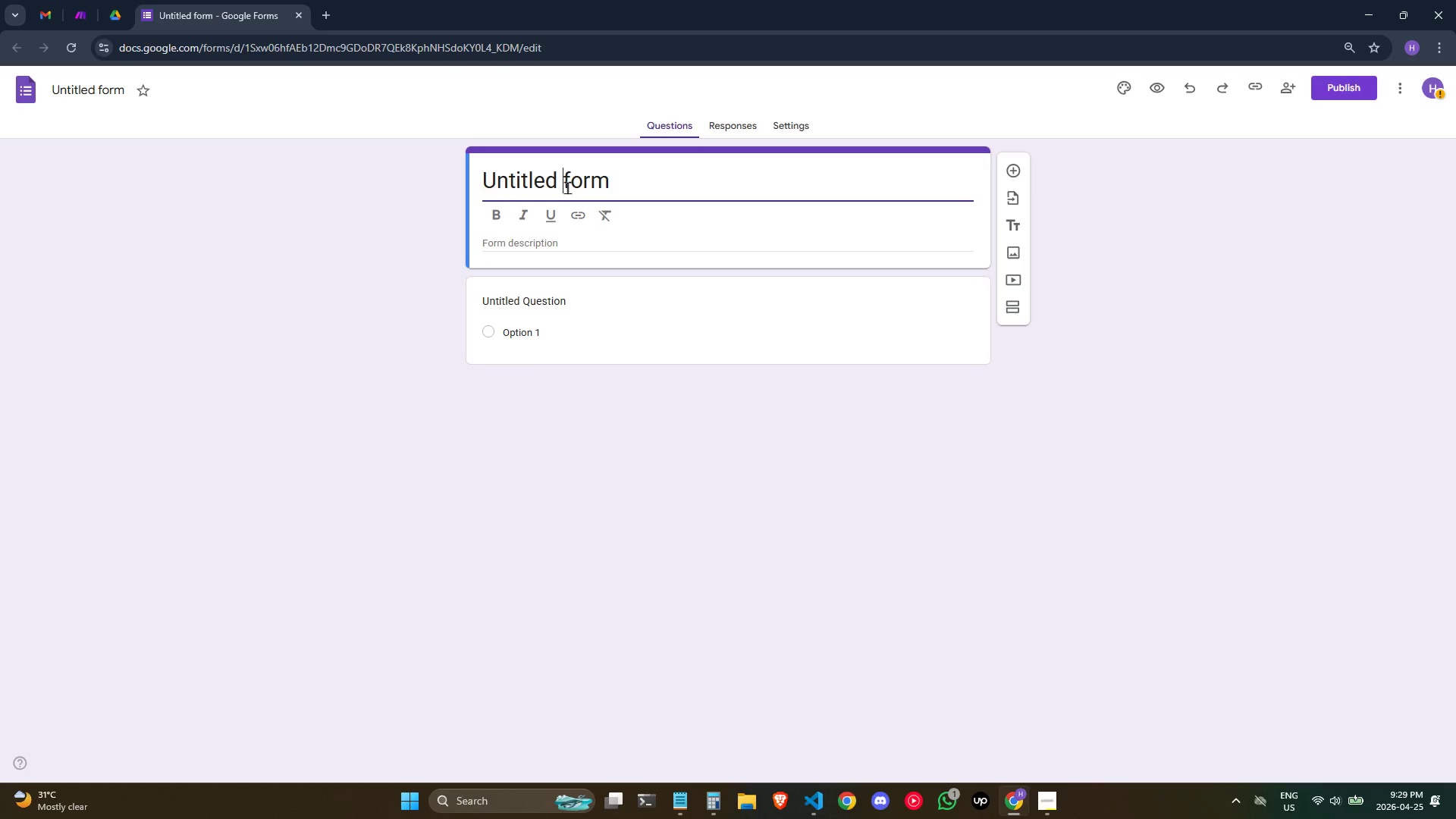 
key(Control+A)
 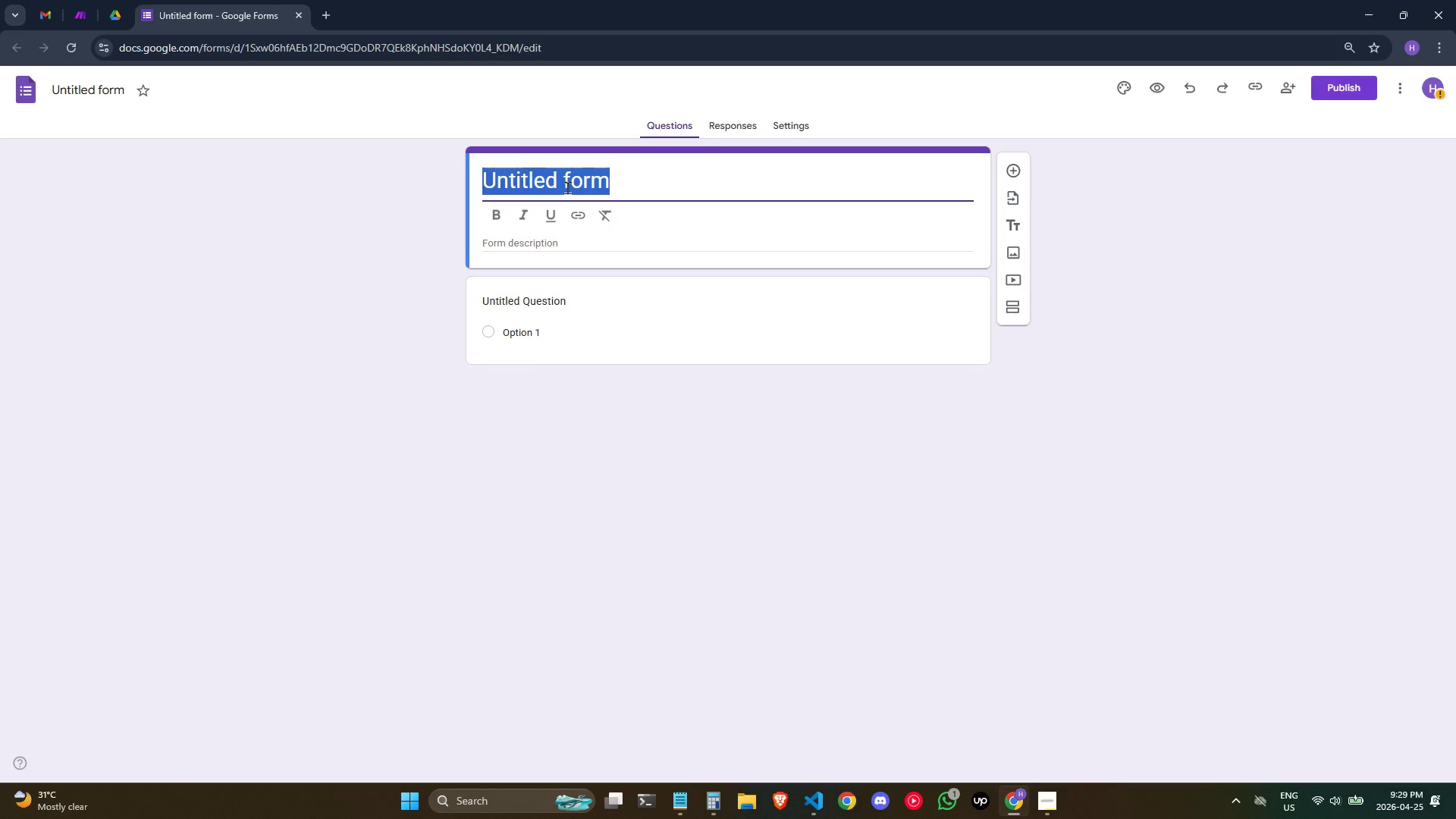 
type(Volt & Spark - Bne)
key(Backspace)
key(Backspace)
type(n)
 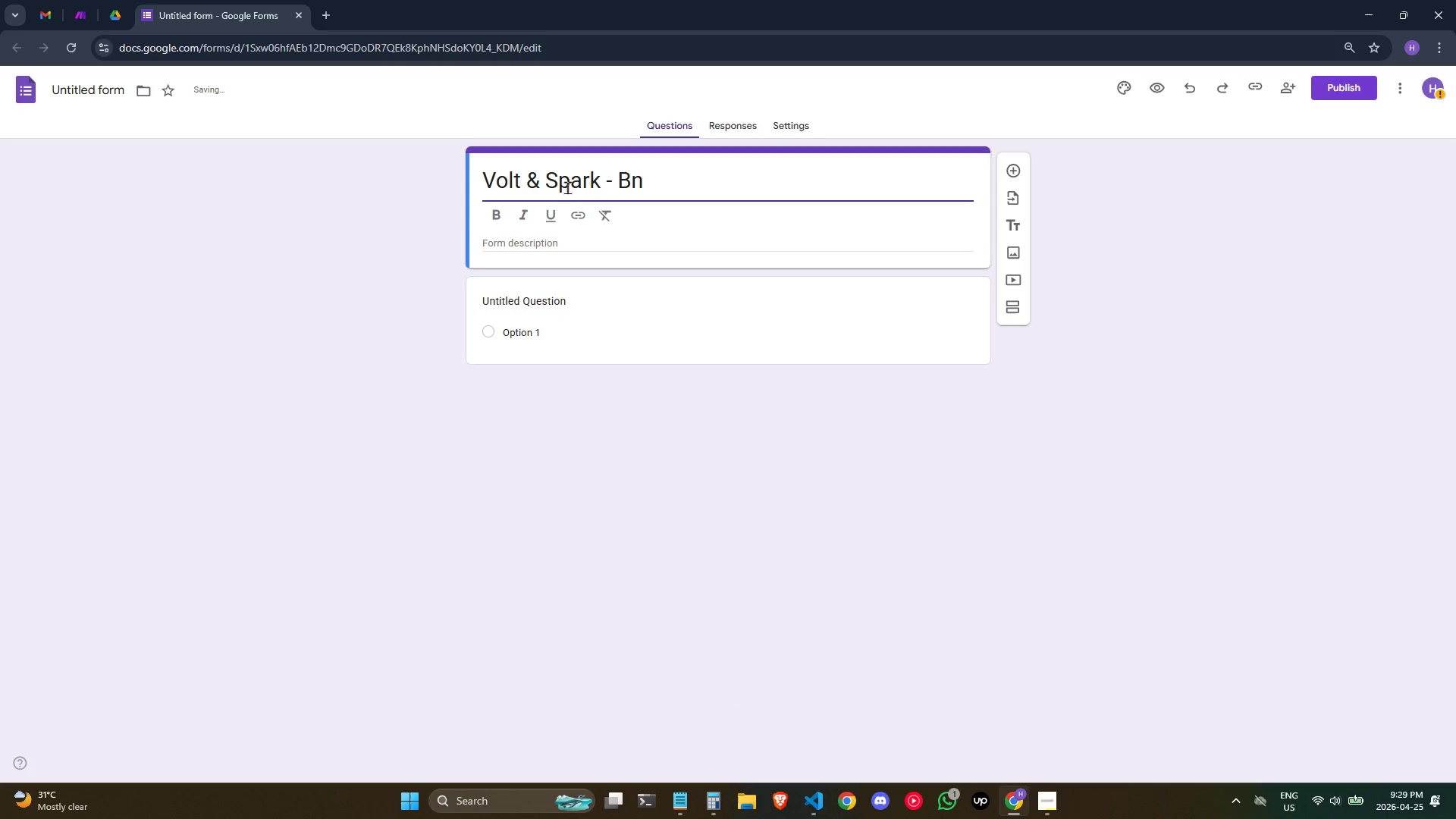 
key(Backspace)
type(ench Test Request)
 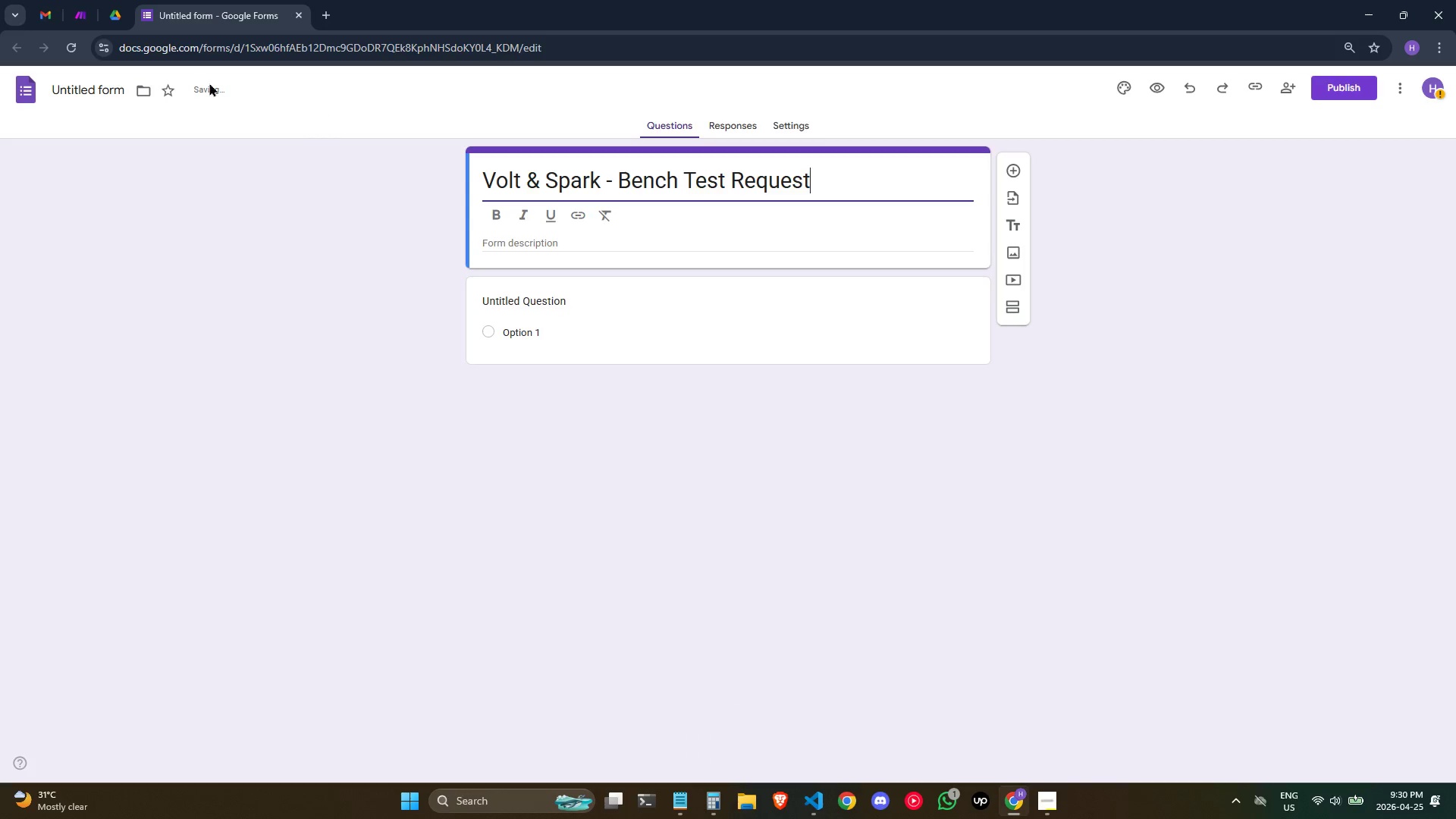 
left_click([554, 476])
 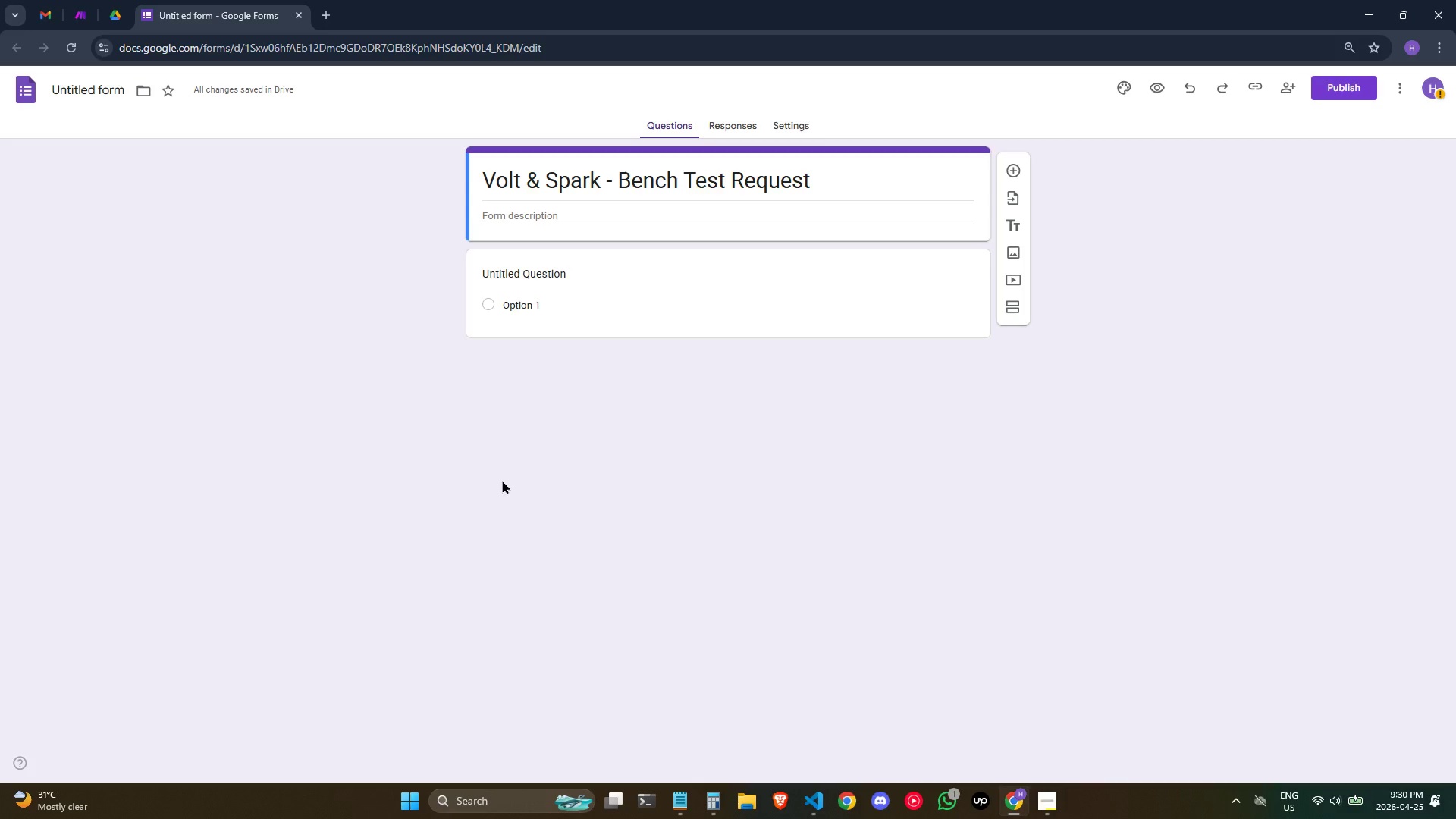 
wait(5.08)
 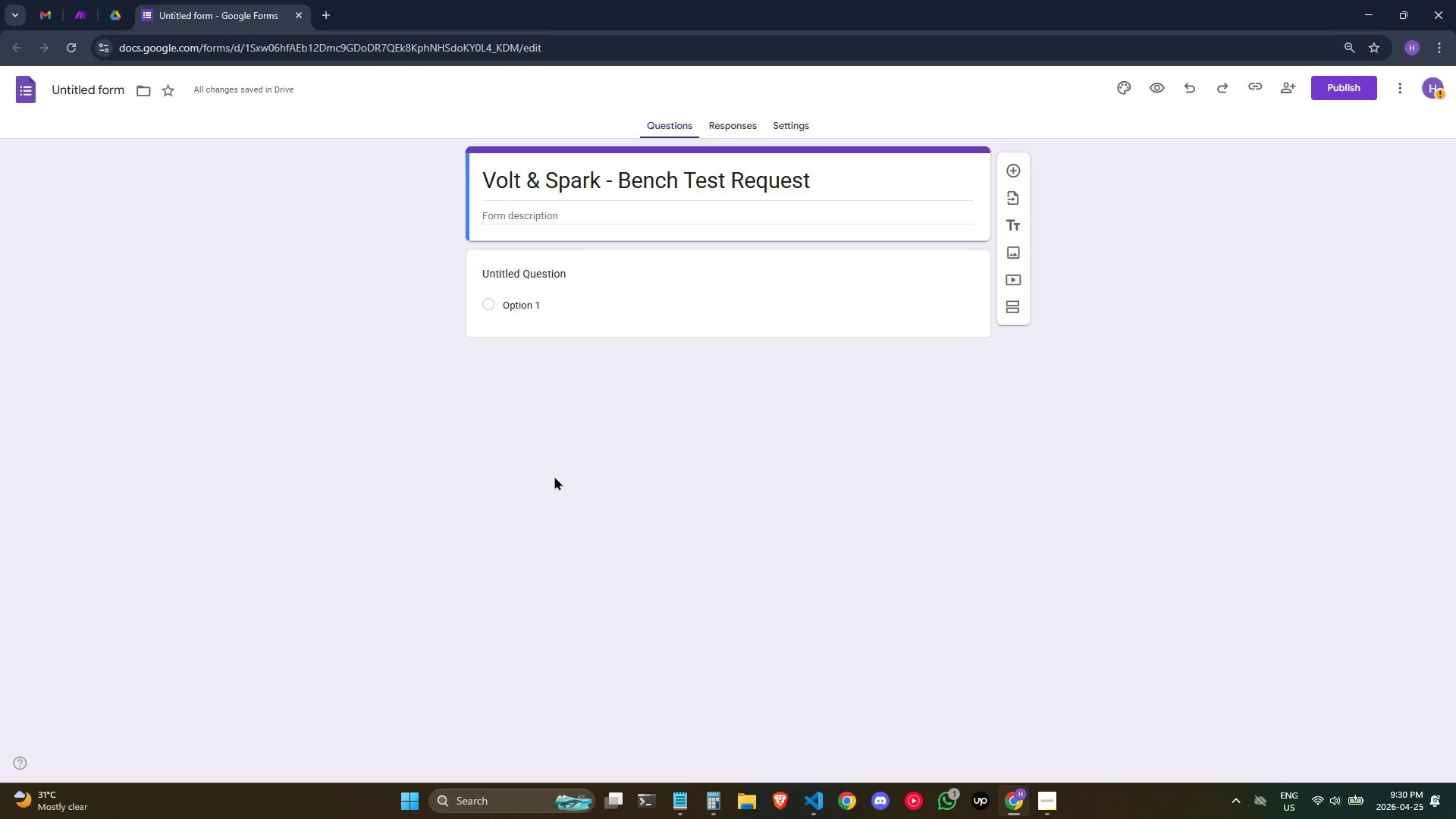 
left_click([541, 278])
 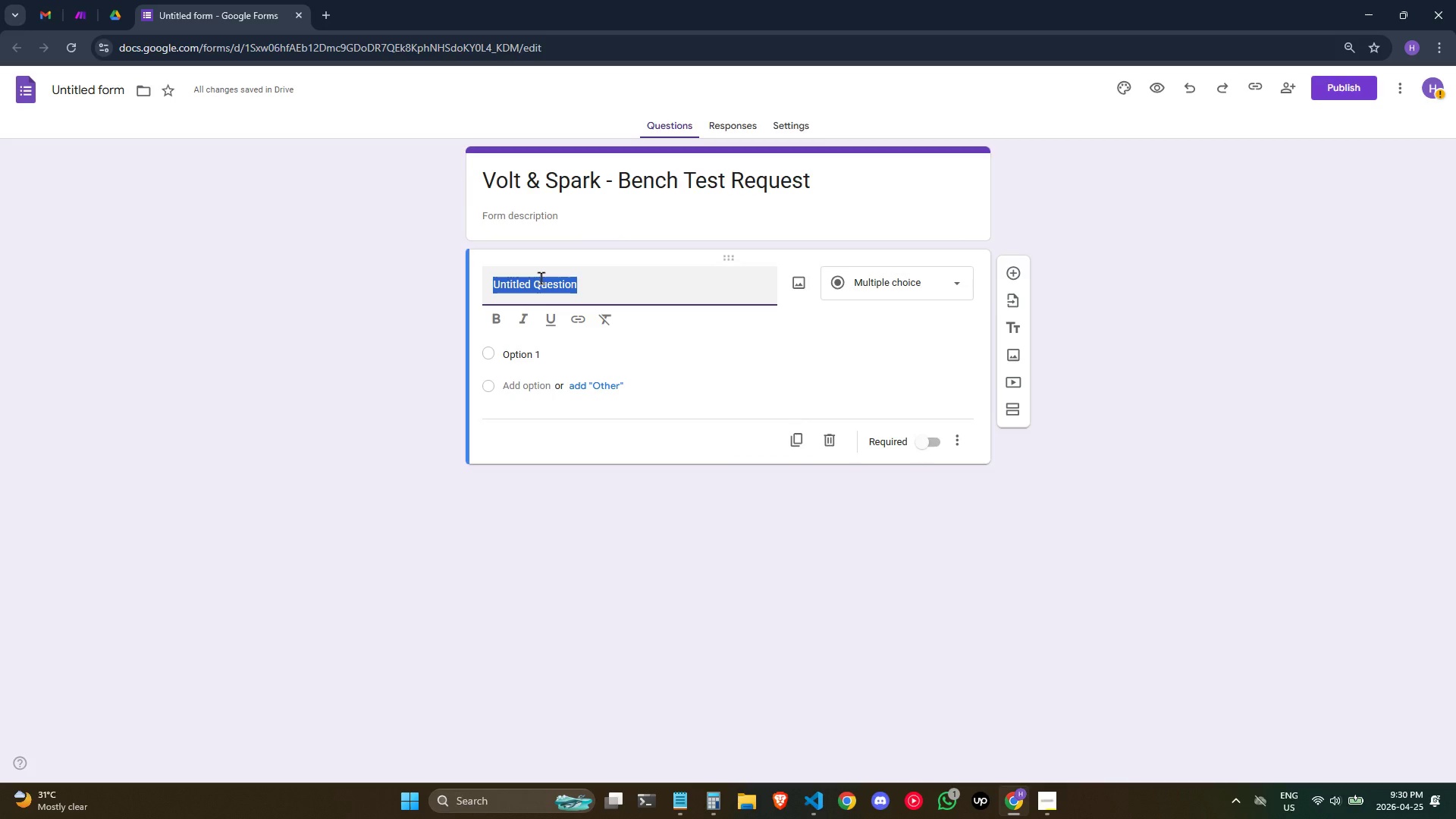 
type(Customer )
key(Tab)
type(n)
 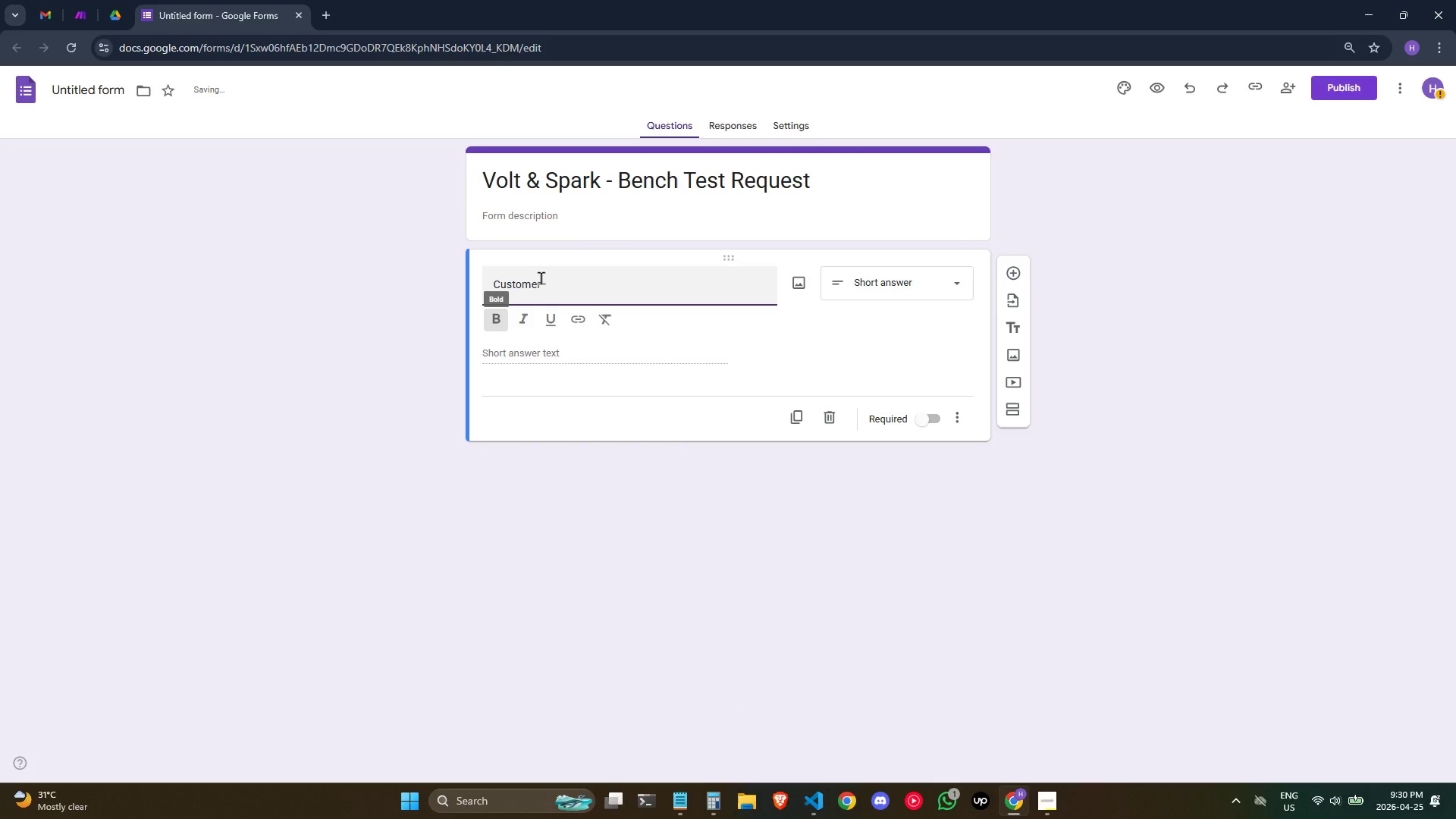 
left_click([563, 293])
 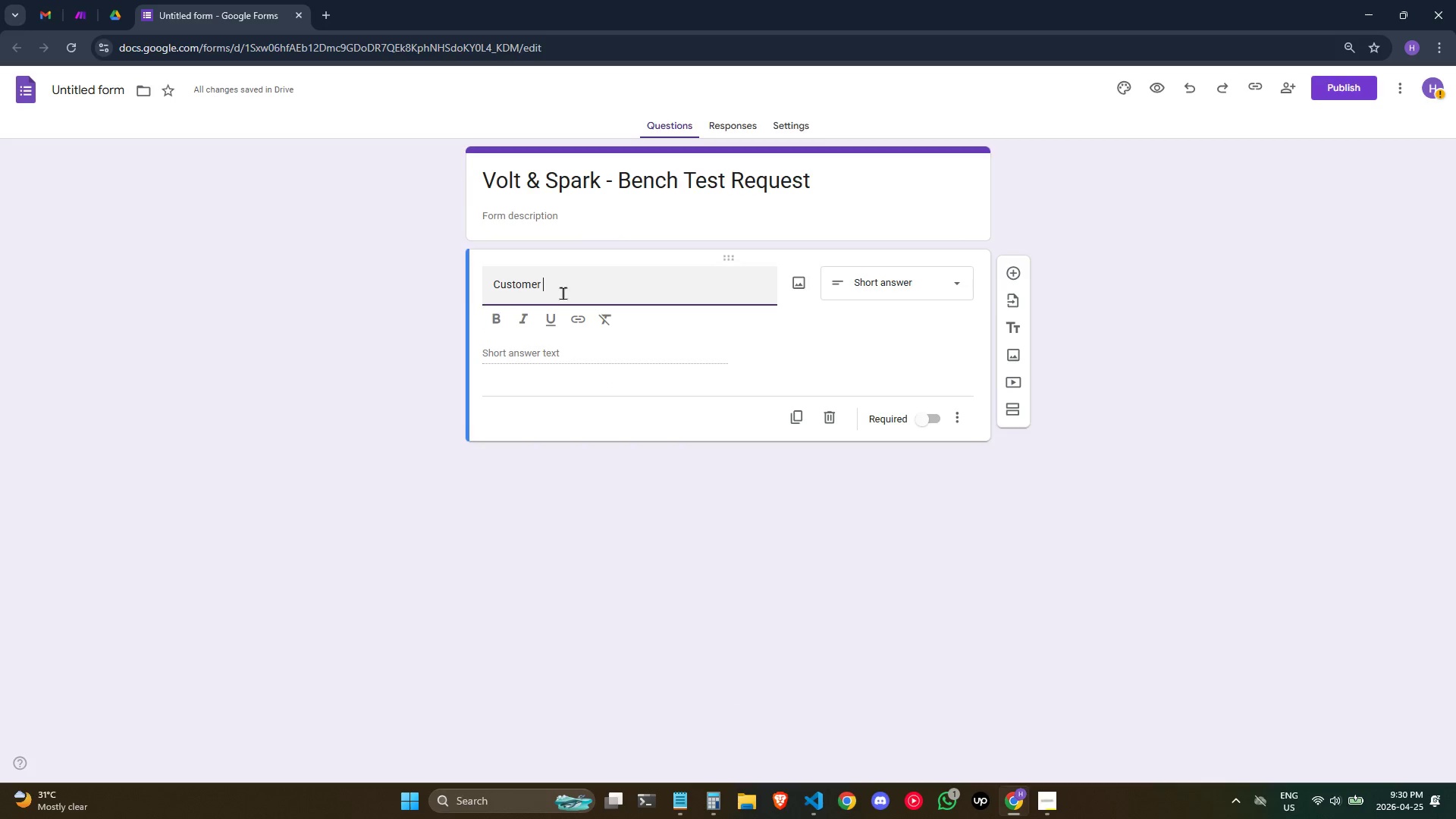 
type(Name)
 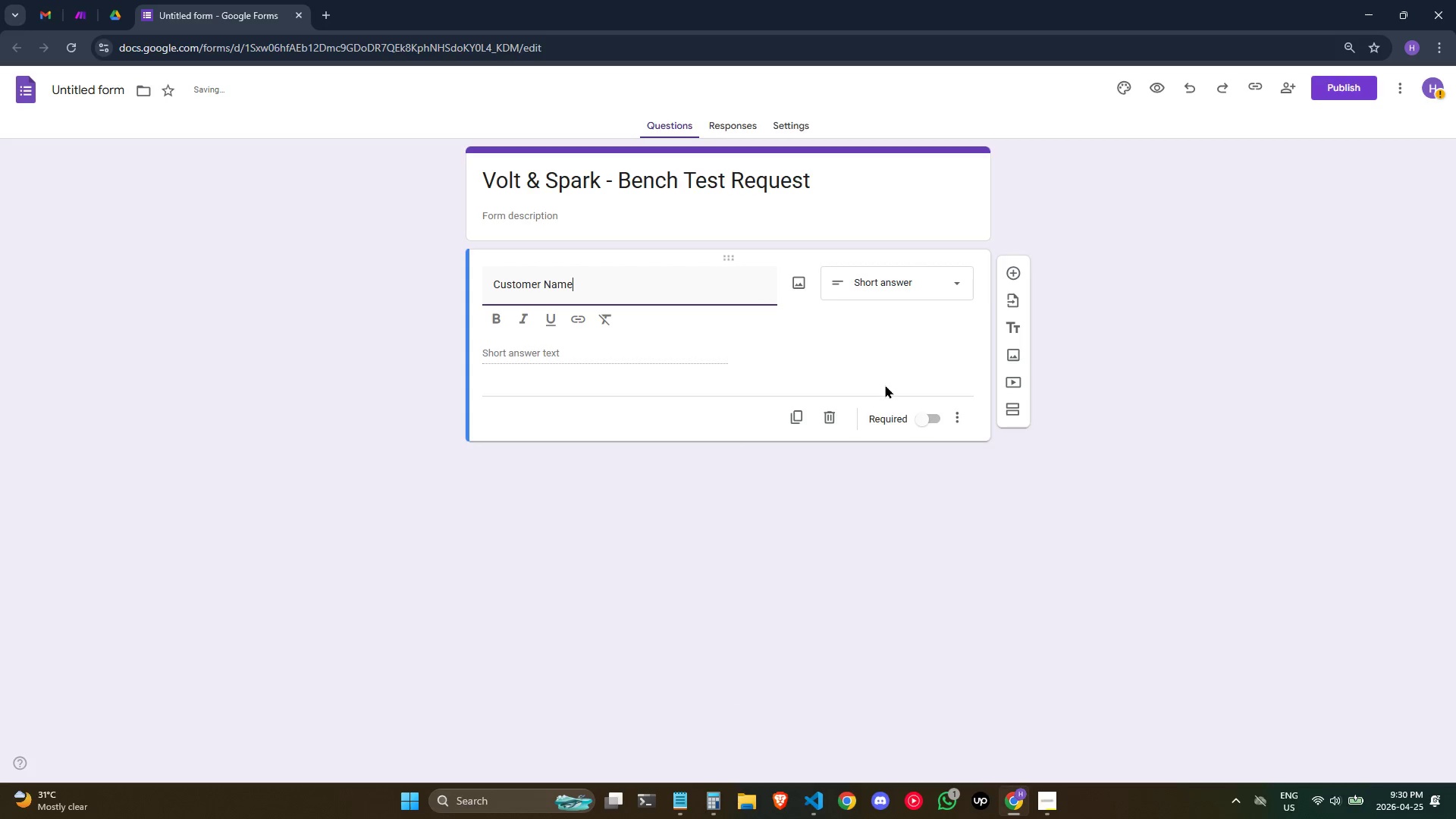 
left_click([917, 419])
 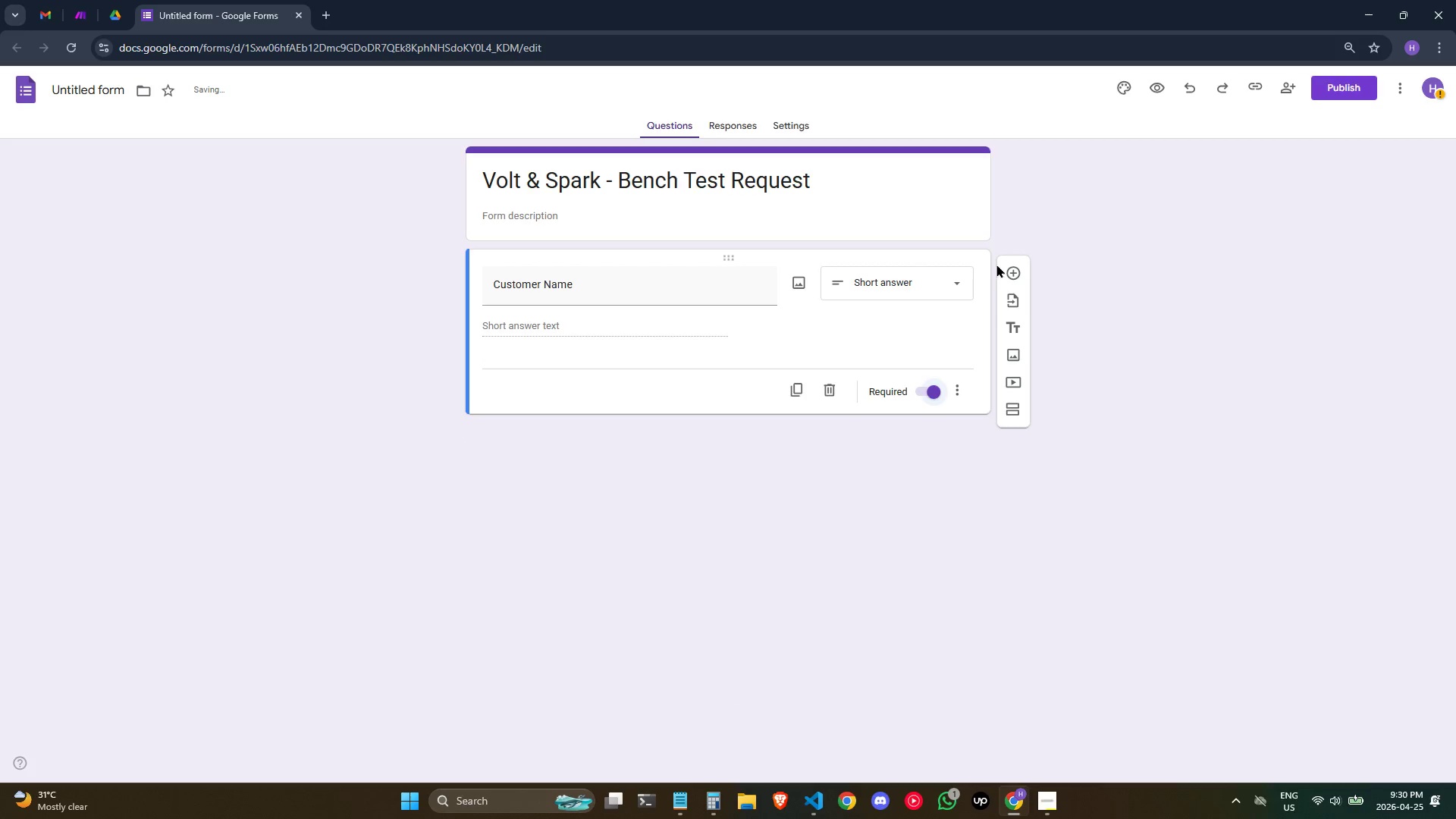 
left_click([1012, 275])
 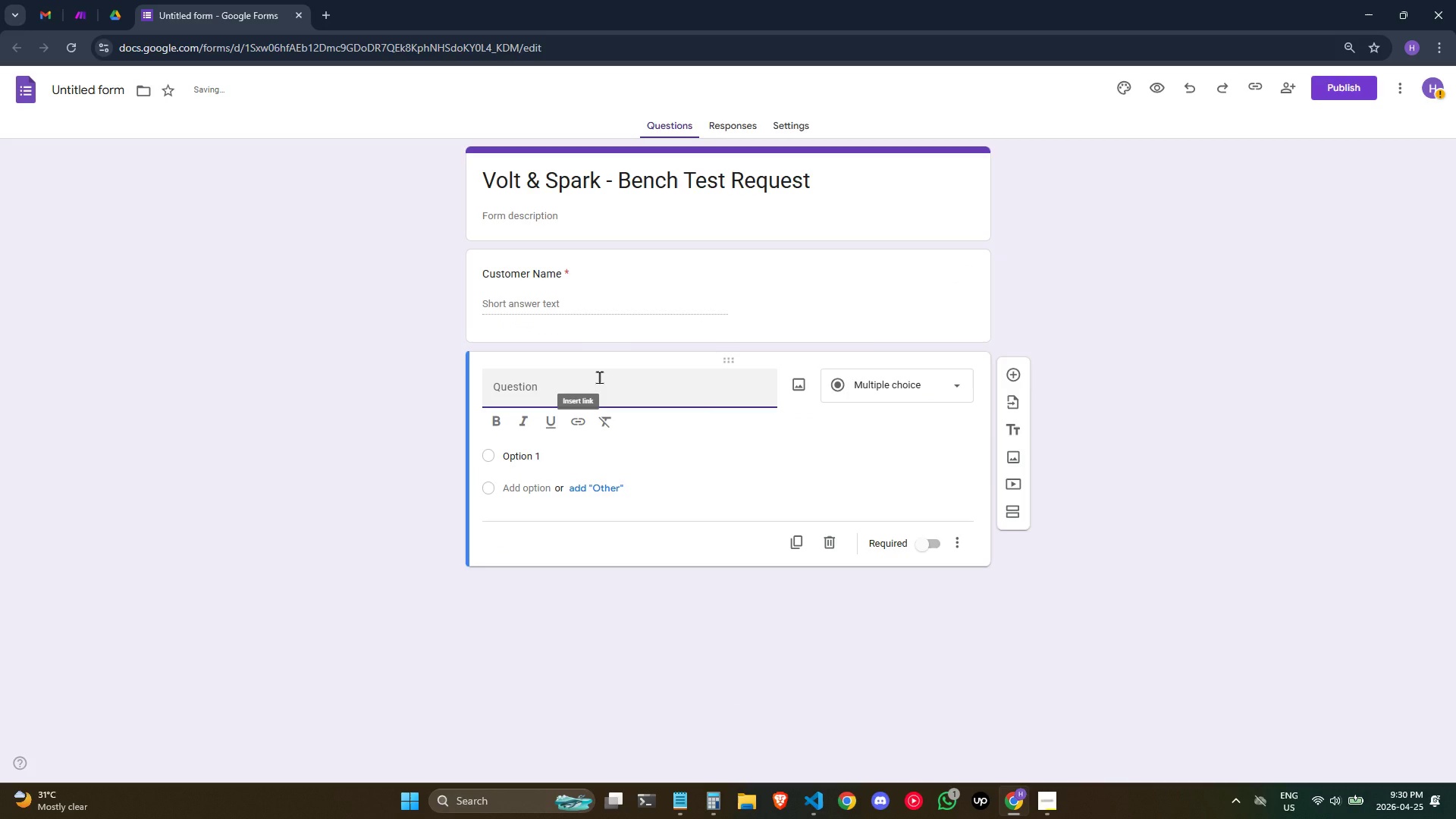 
left_click([597, 381])
 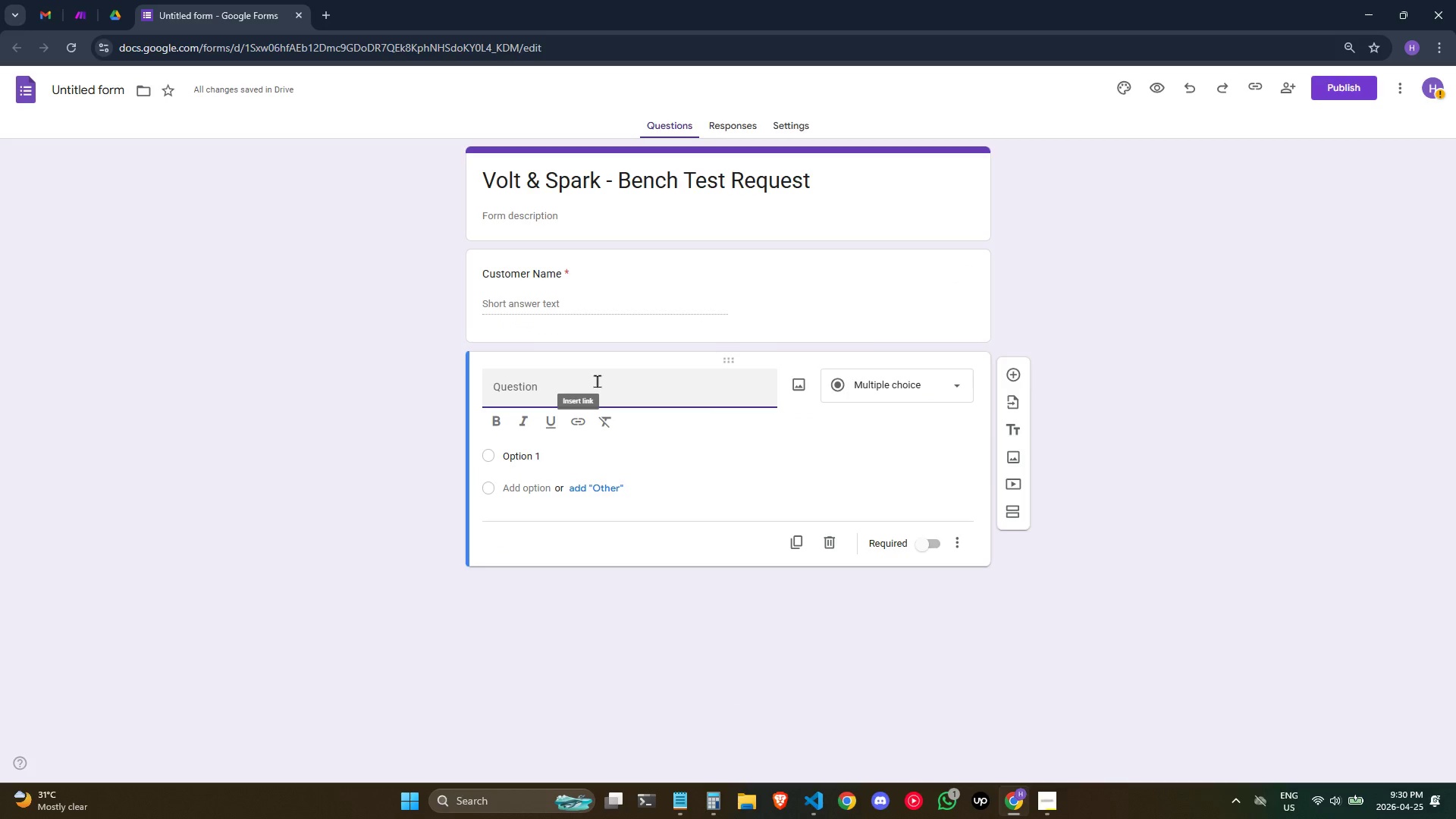 
type(Customer)
key(Backspace)
key(Backspace)
type(omer Email)
 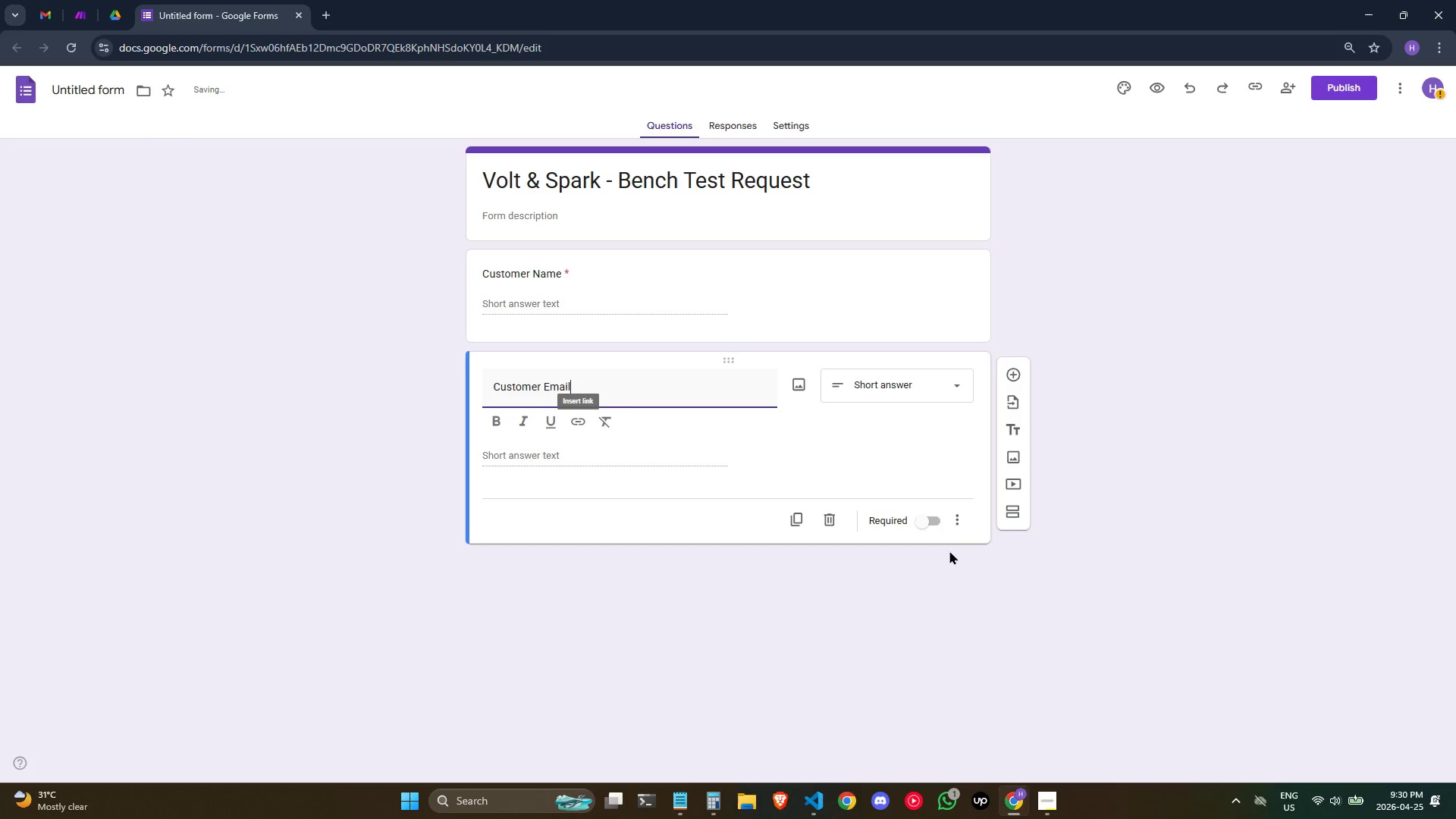 
left_click([925, 517])
 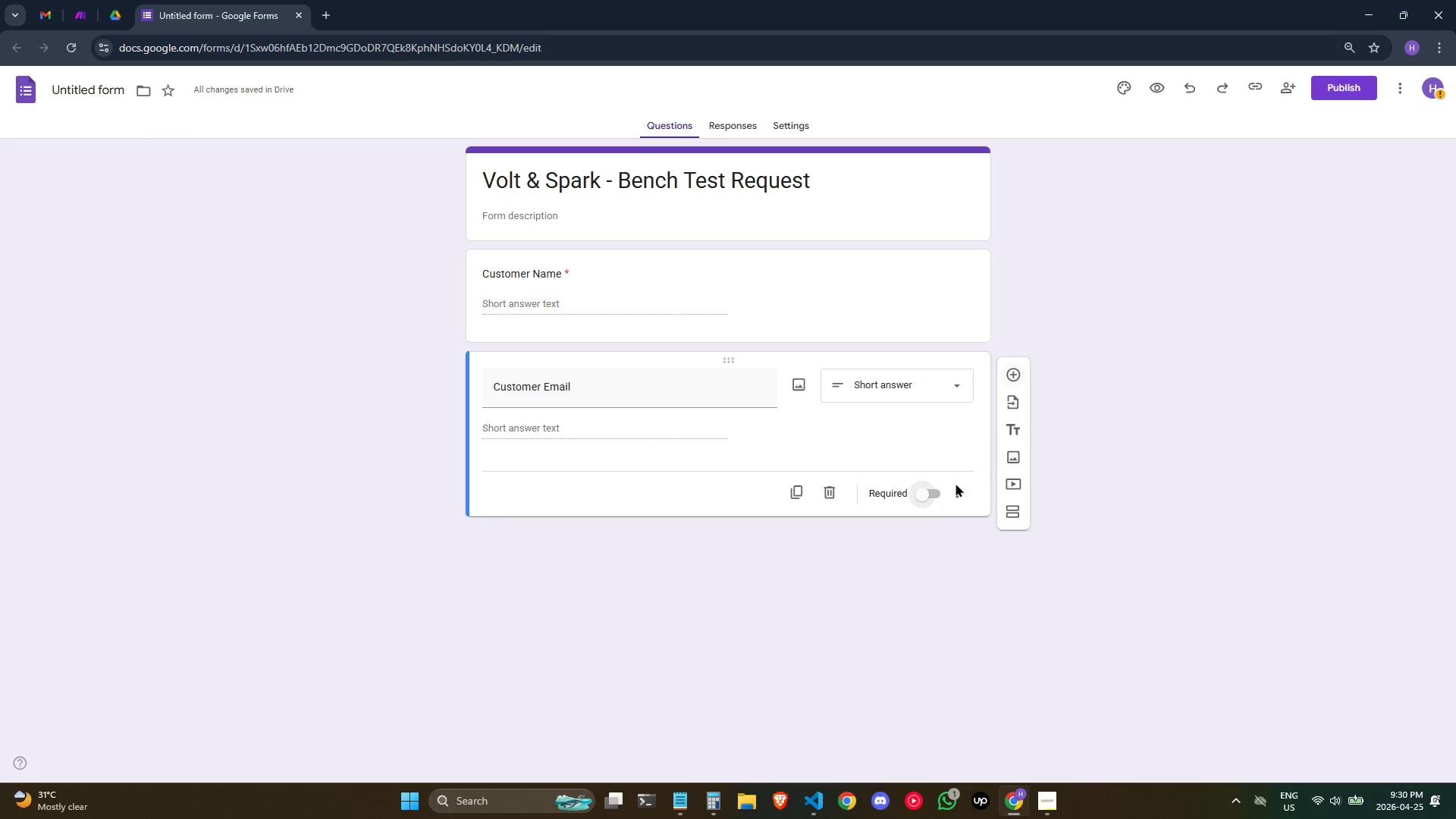 
left_click([927, 494])
 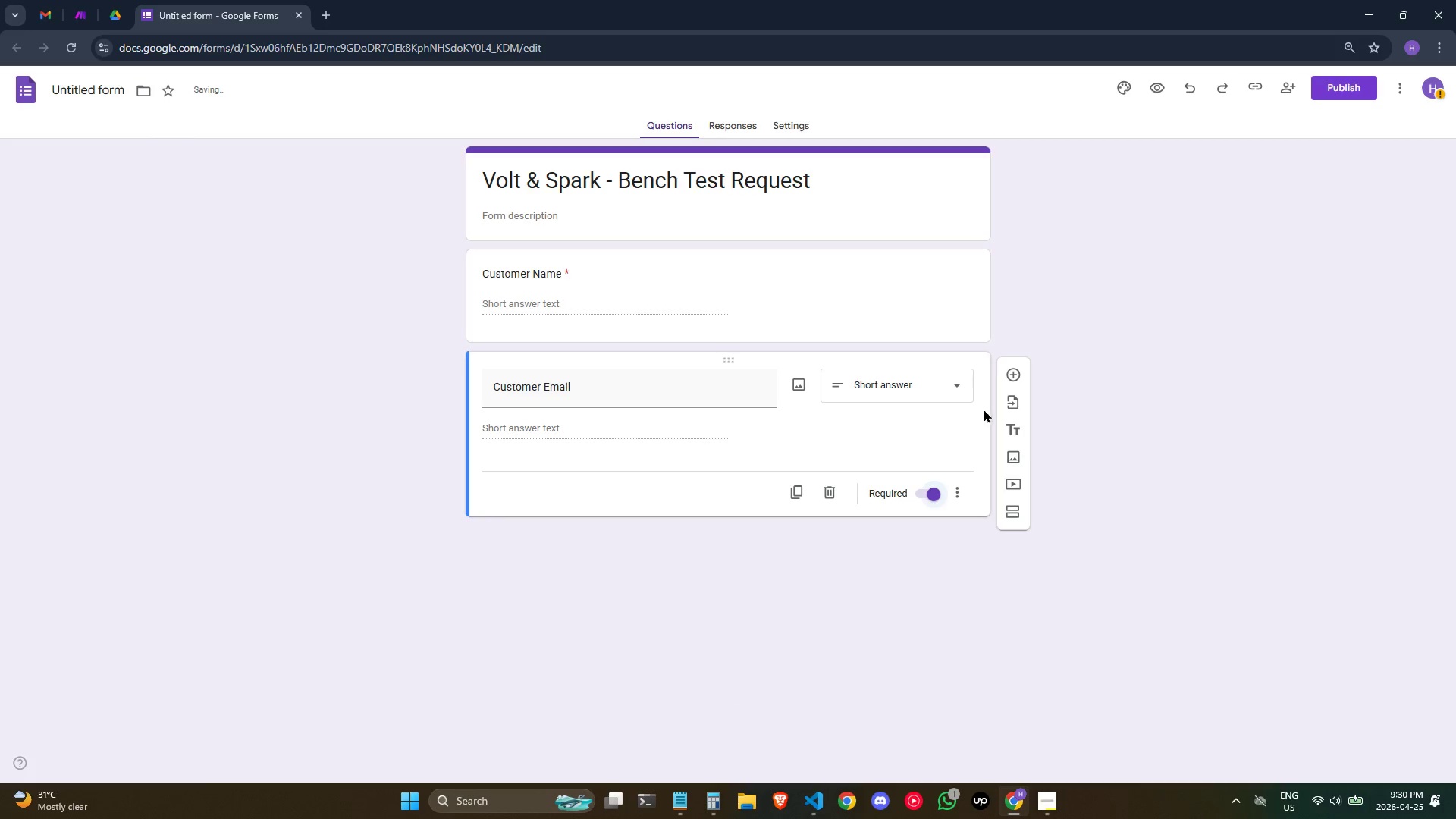 
left_click([1011, 371])
 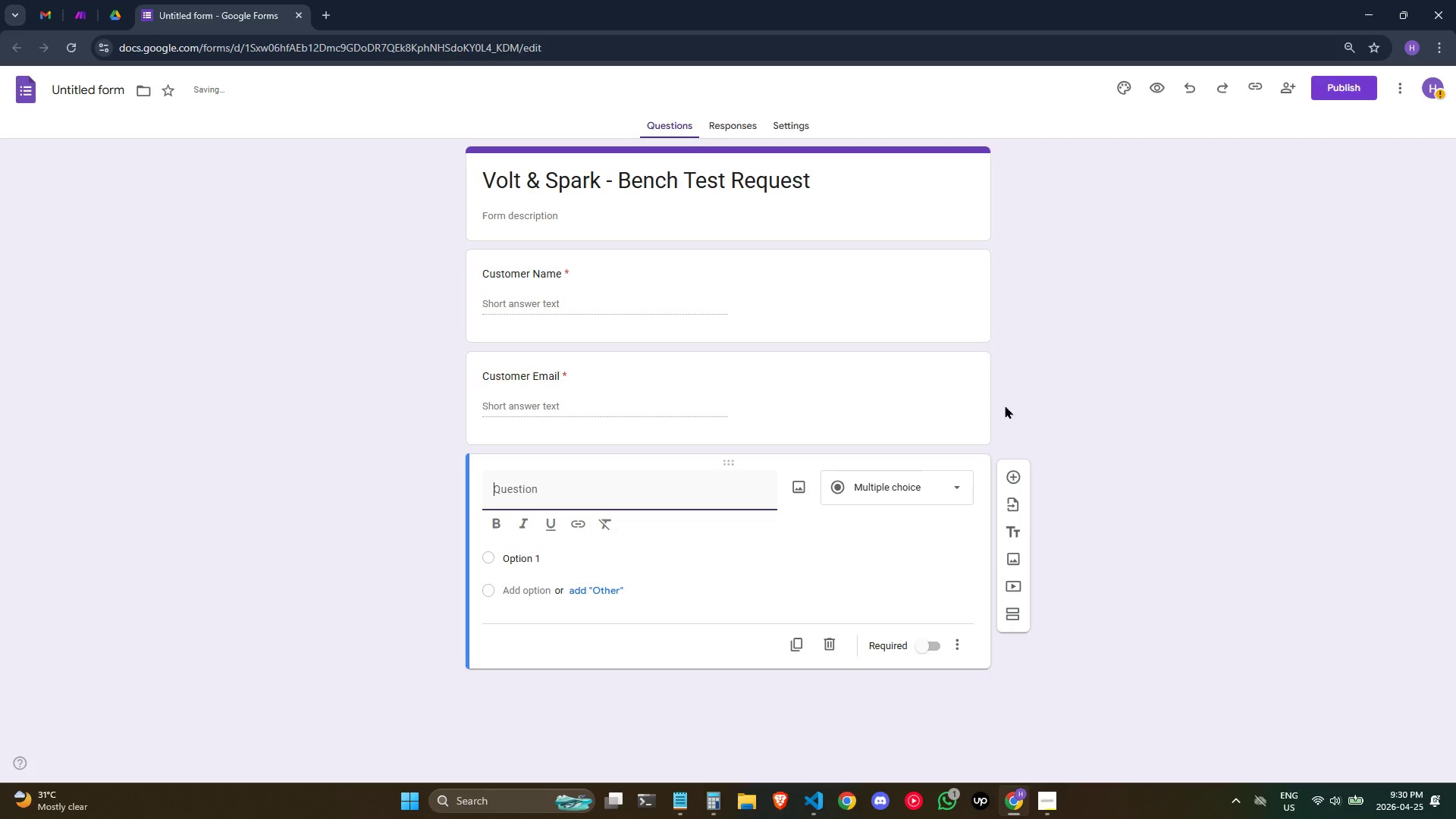 
type(Customr)
 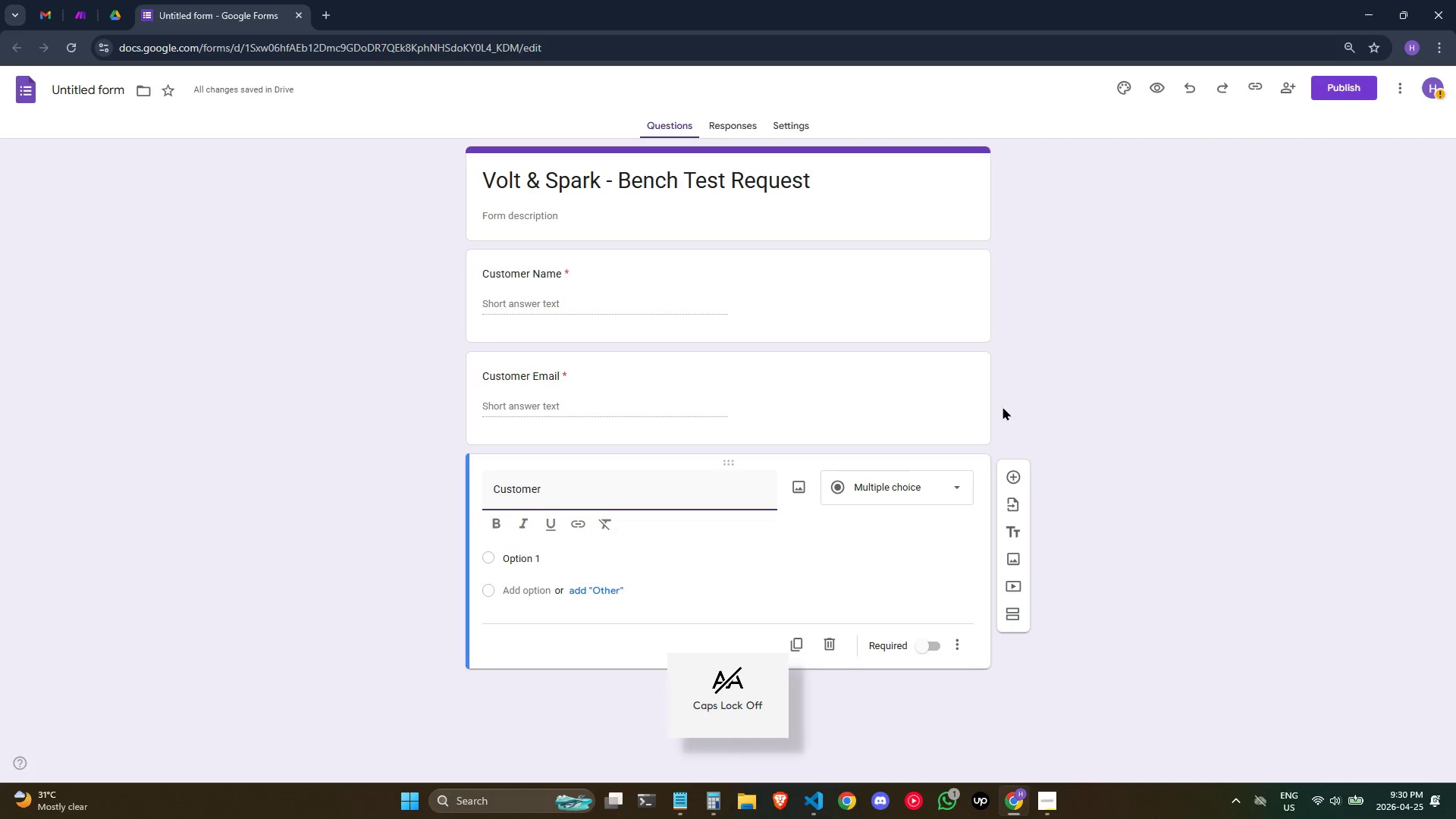 
hold_key(key=E, duration=0.38)
 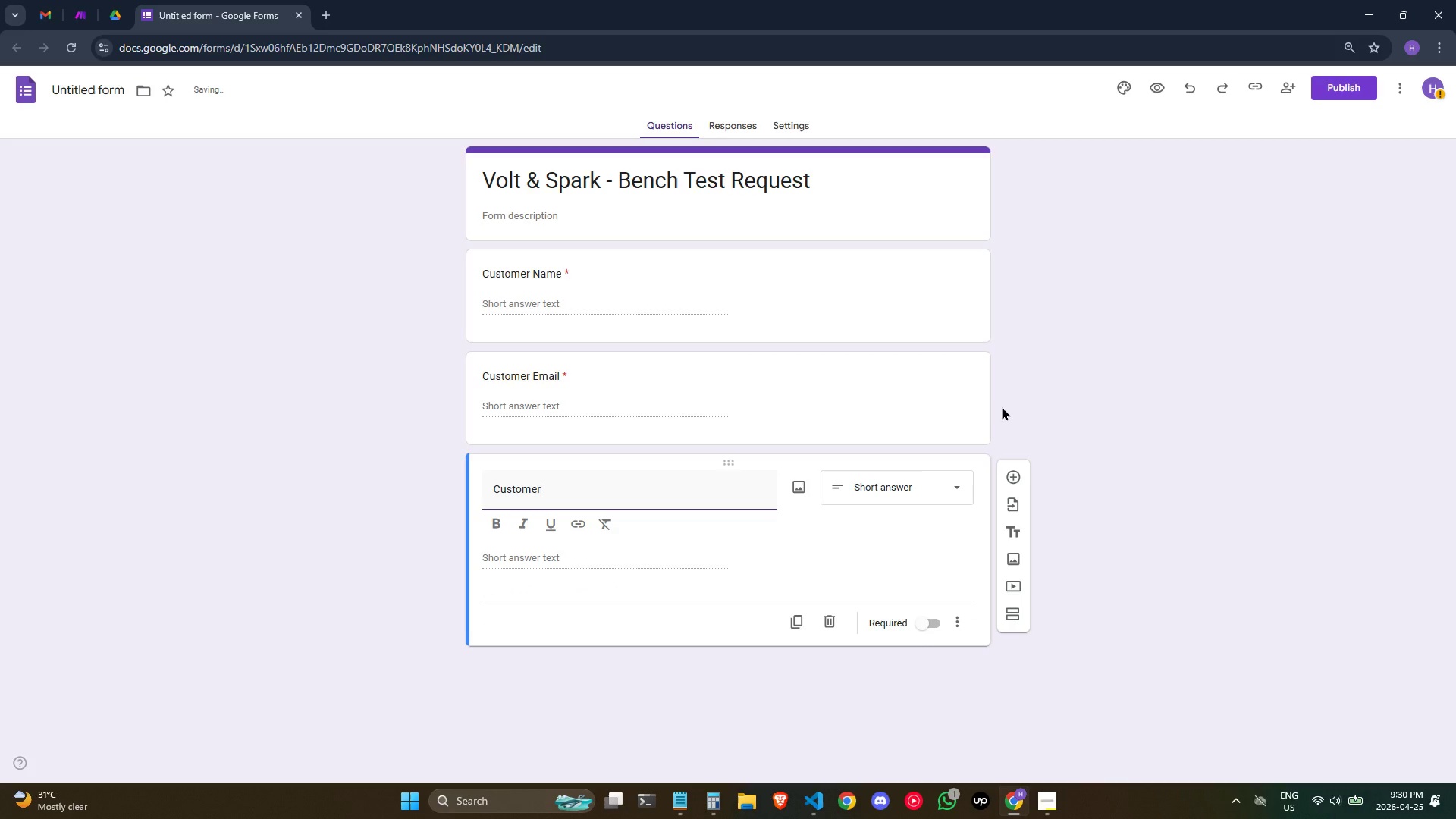 
type( Phone)
 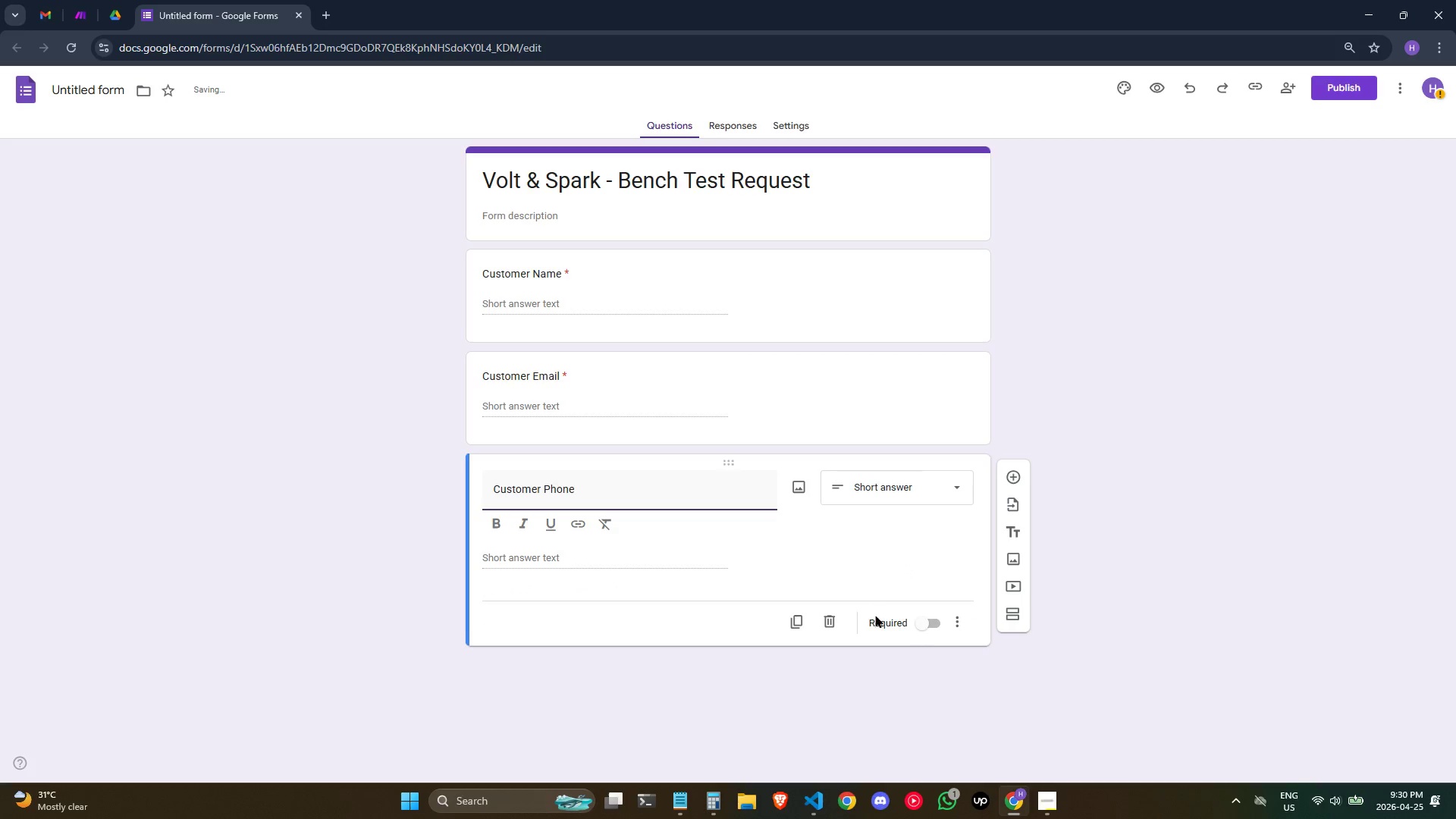 
left_click([924, 617])
 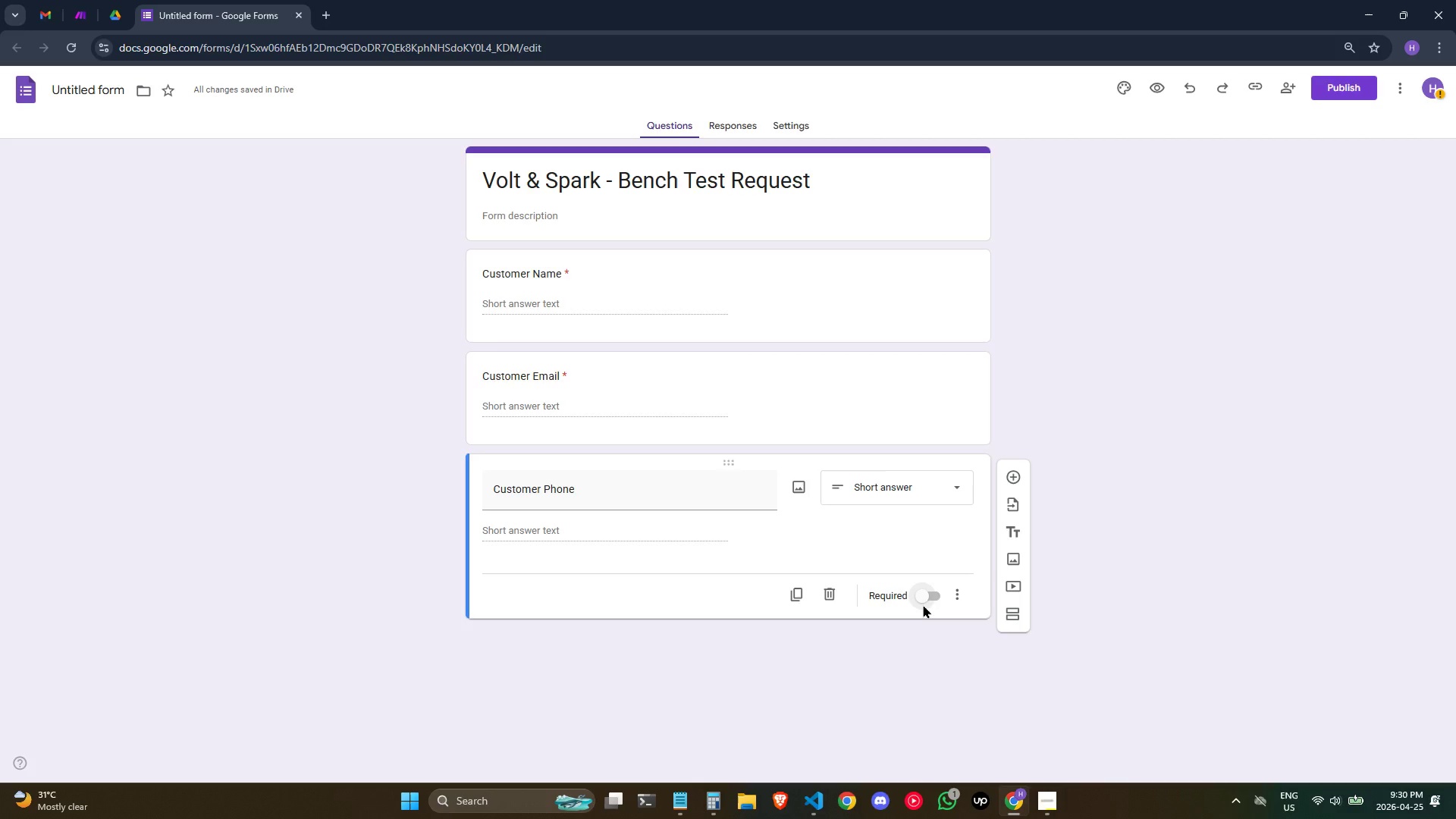 
left_click([930, 591])
 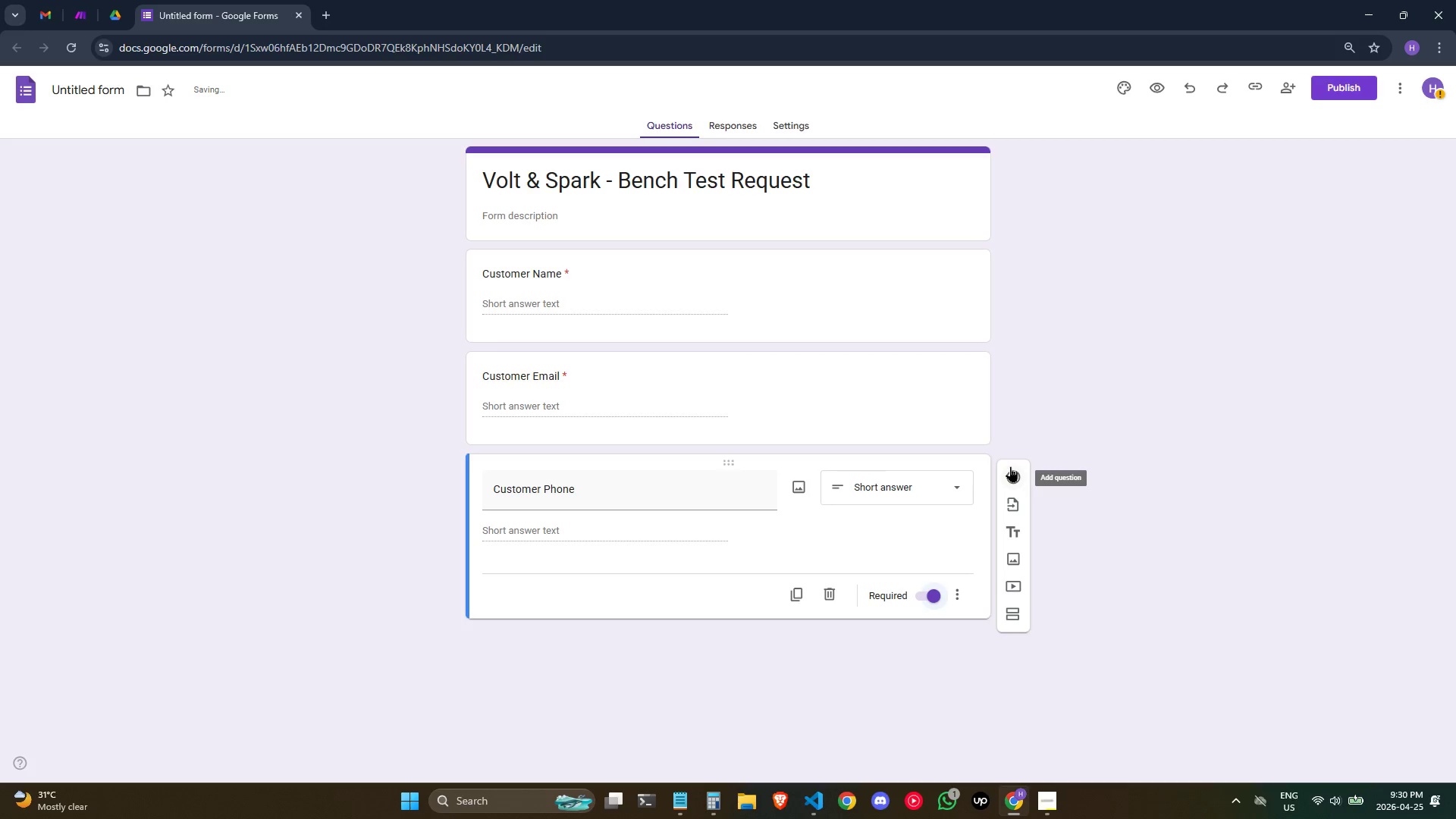 
left_click([1010, 466])
 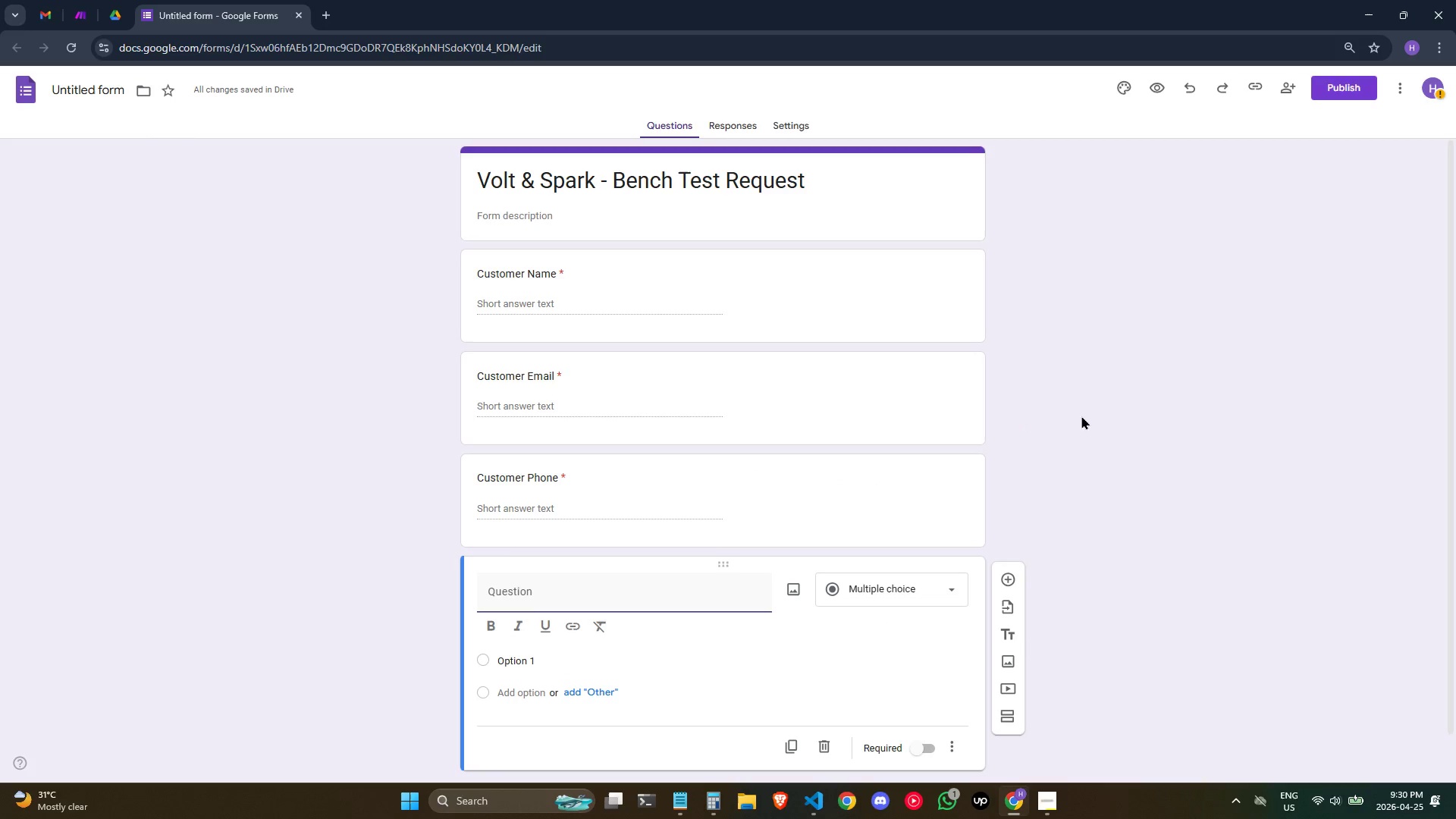 
scroll: coordinate [939, 431], scroll_direction: down, amount: 1.0
 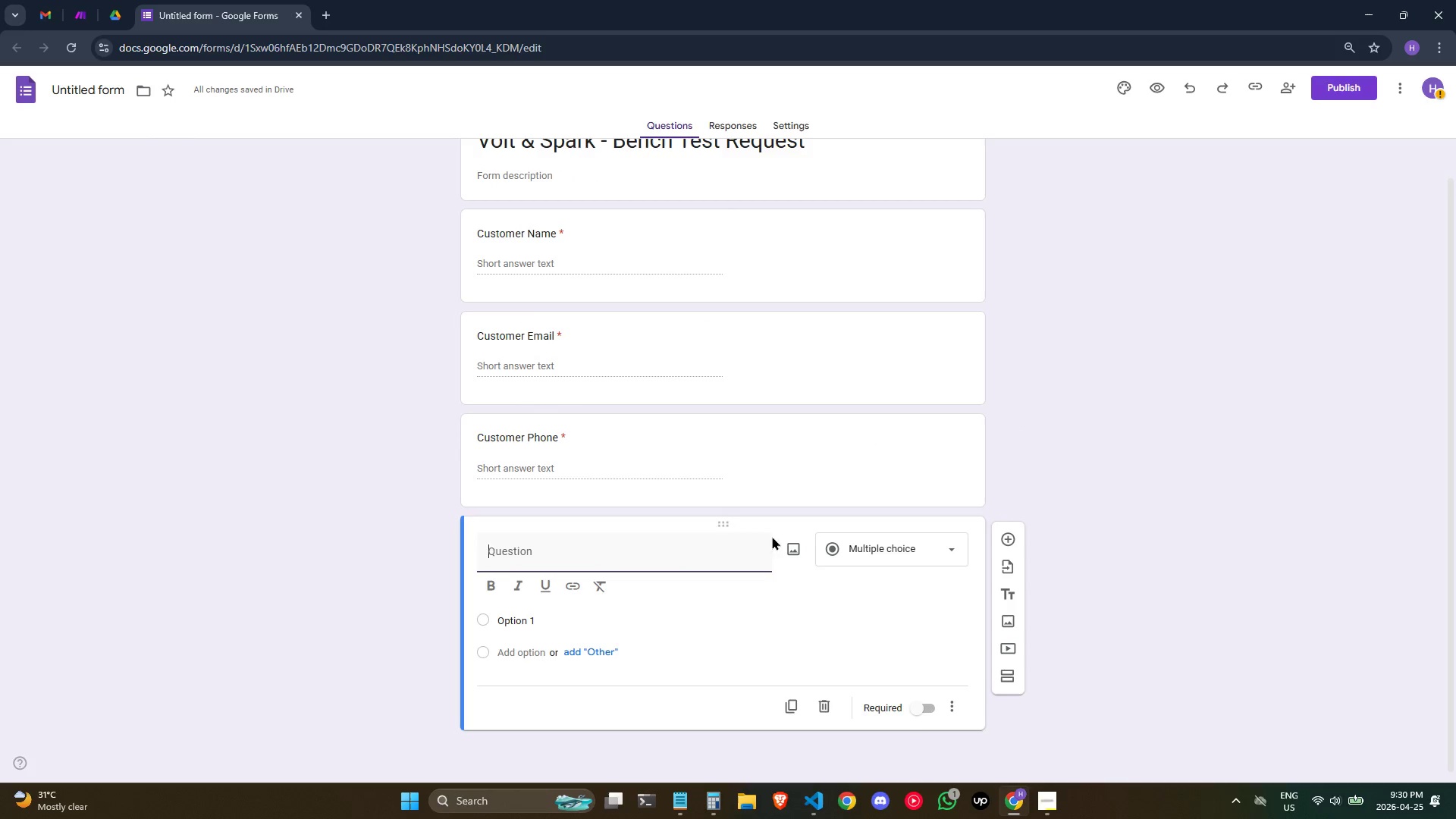 
left_click([679, 552])
 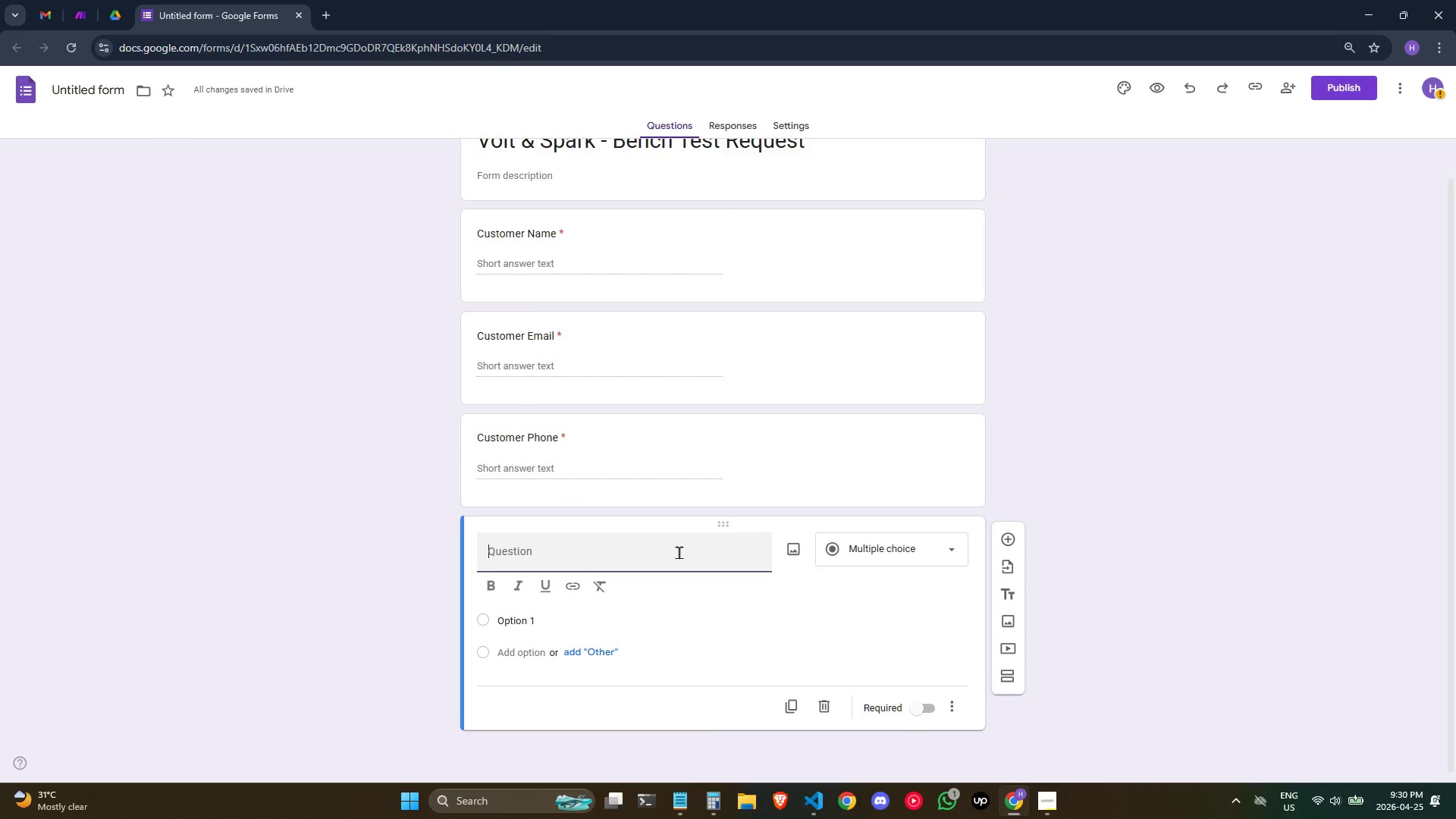 
type(Shop / Company Nmae)
key(Backspace)
key(Backspace)
key(Backspace)
type(ame)
 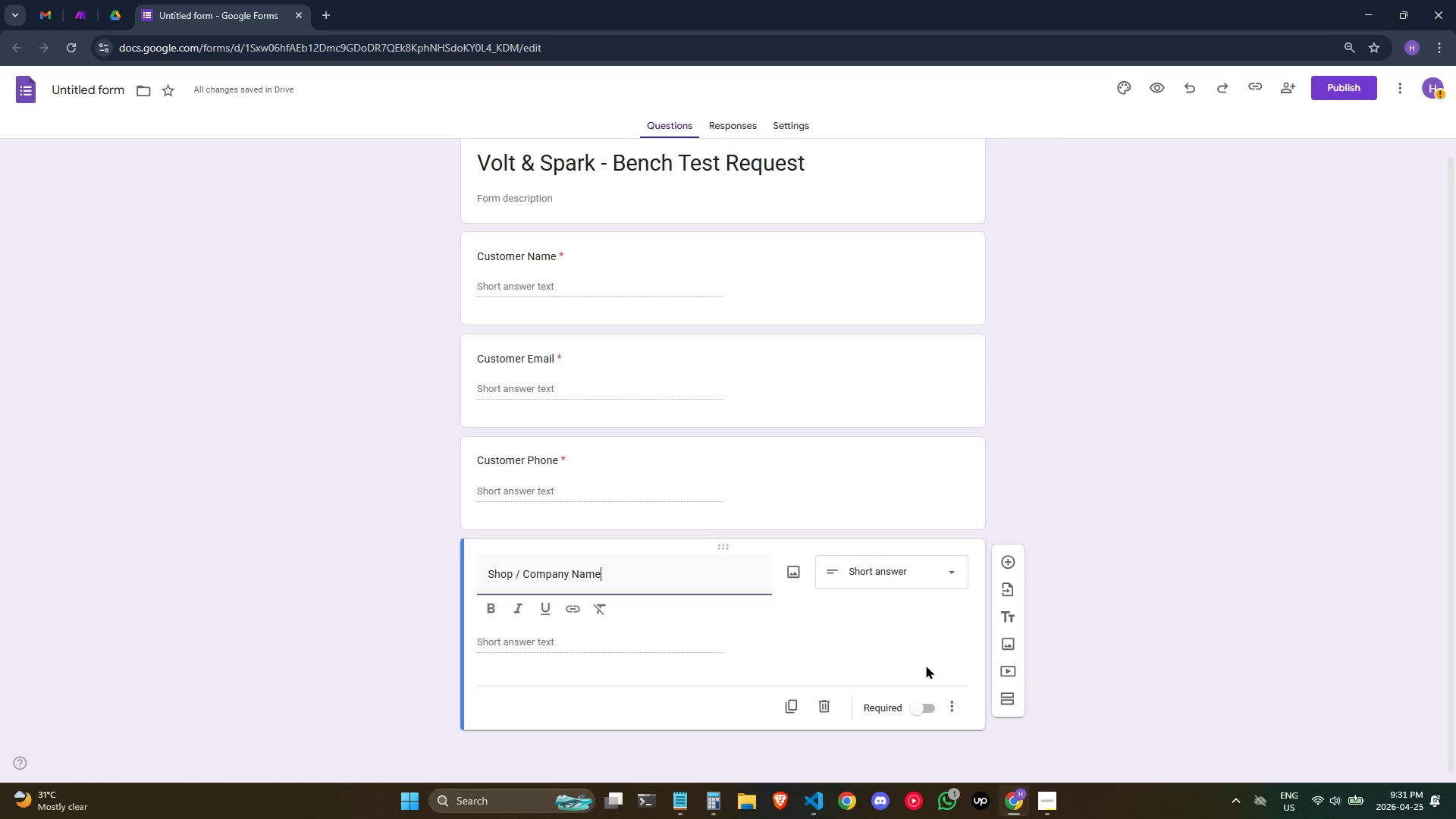 
left_click([1011, 564])
 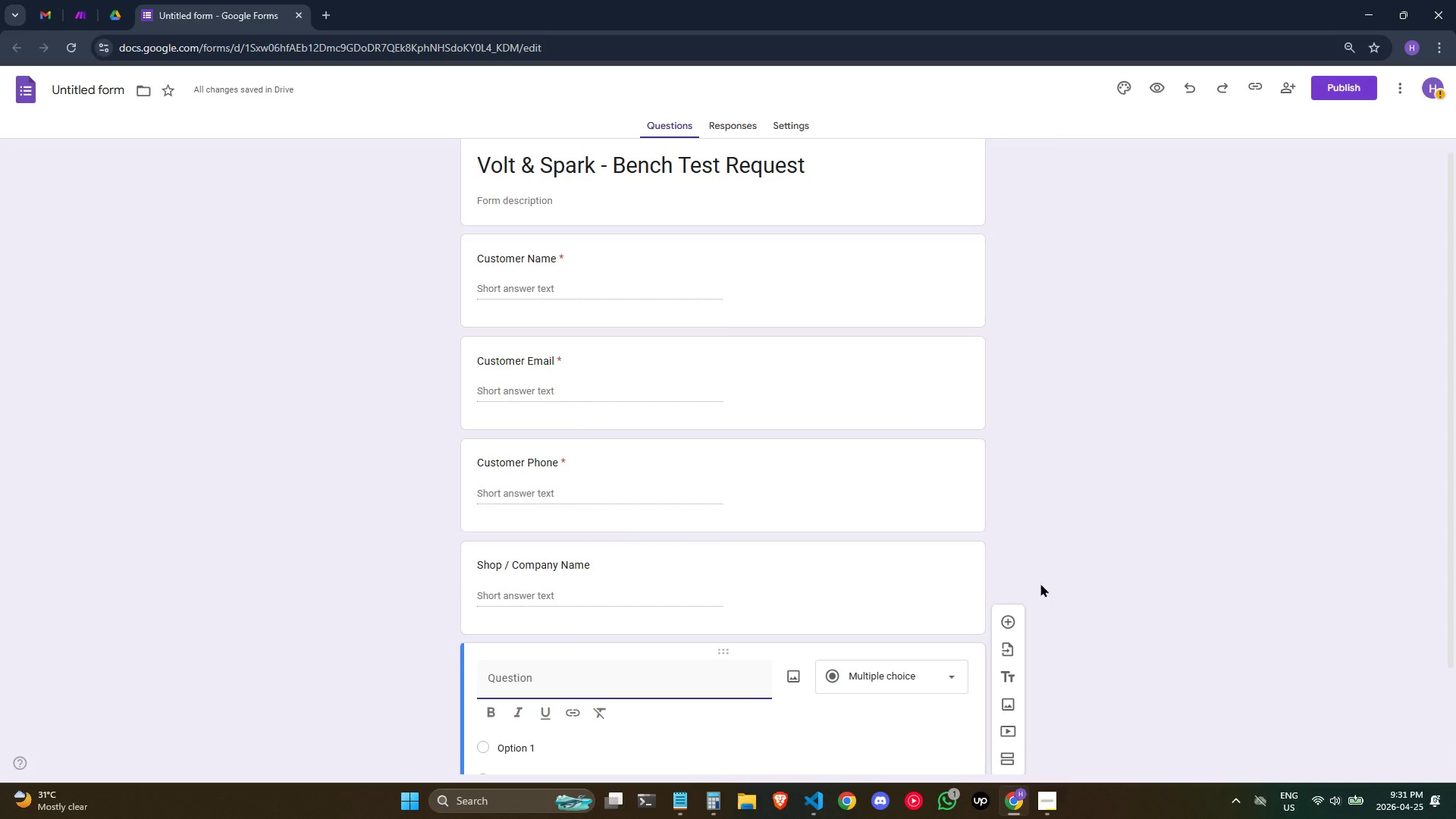 
scroll: coordinate [832, 548], scroll_direction: down, amount: 2.0
 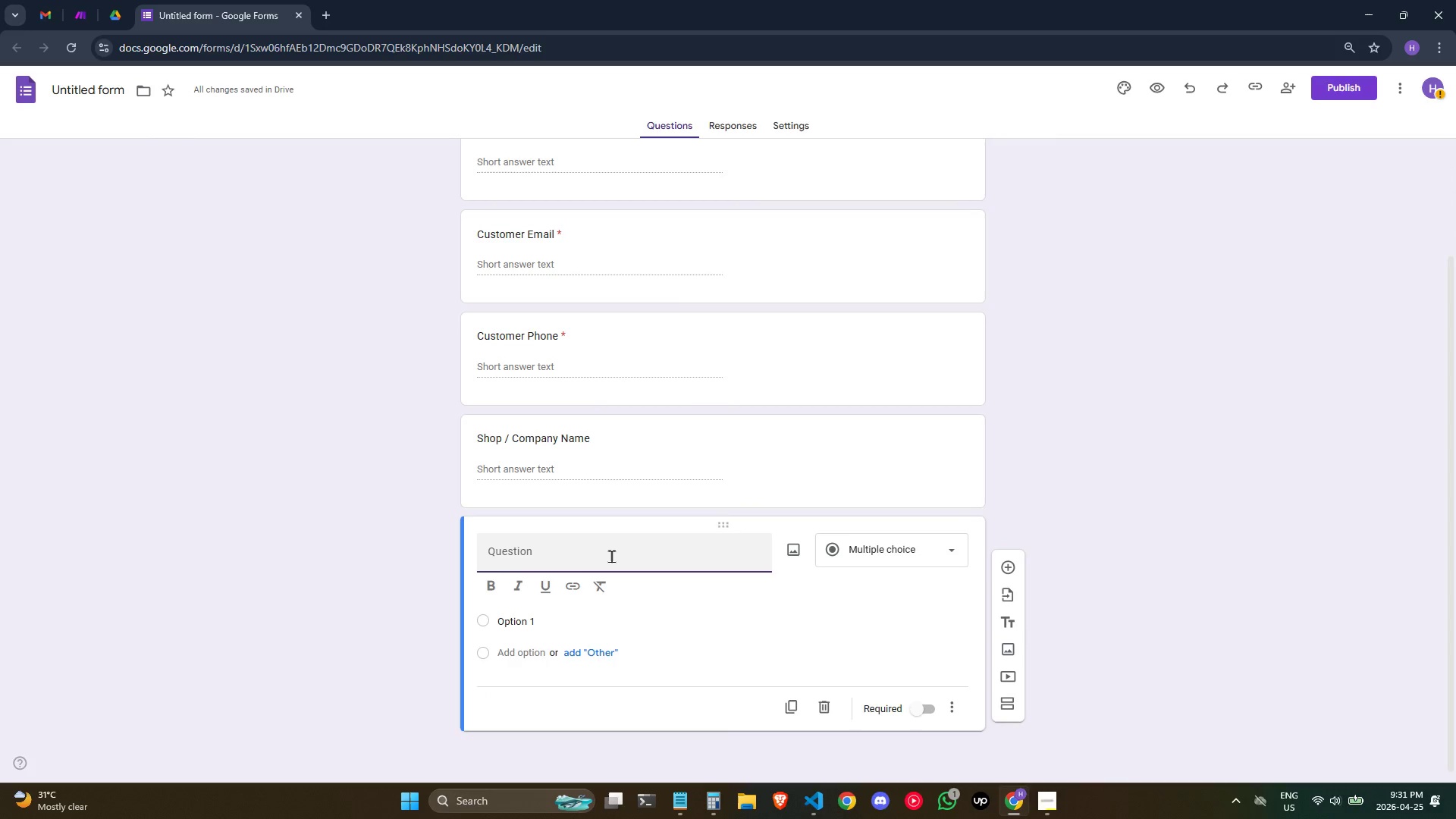 
left_click([611, 556])
 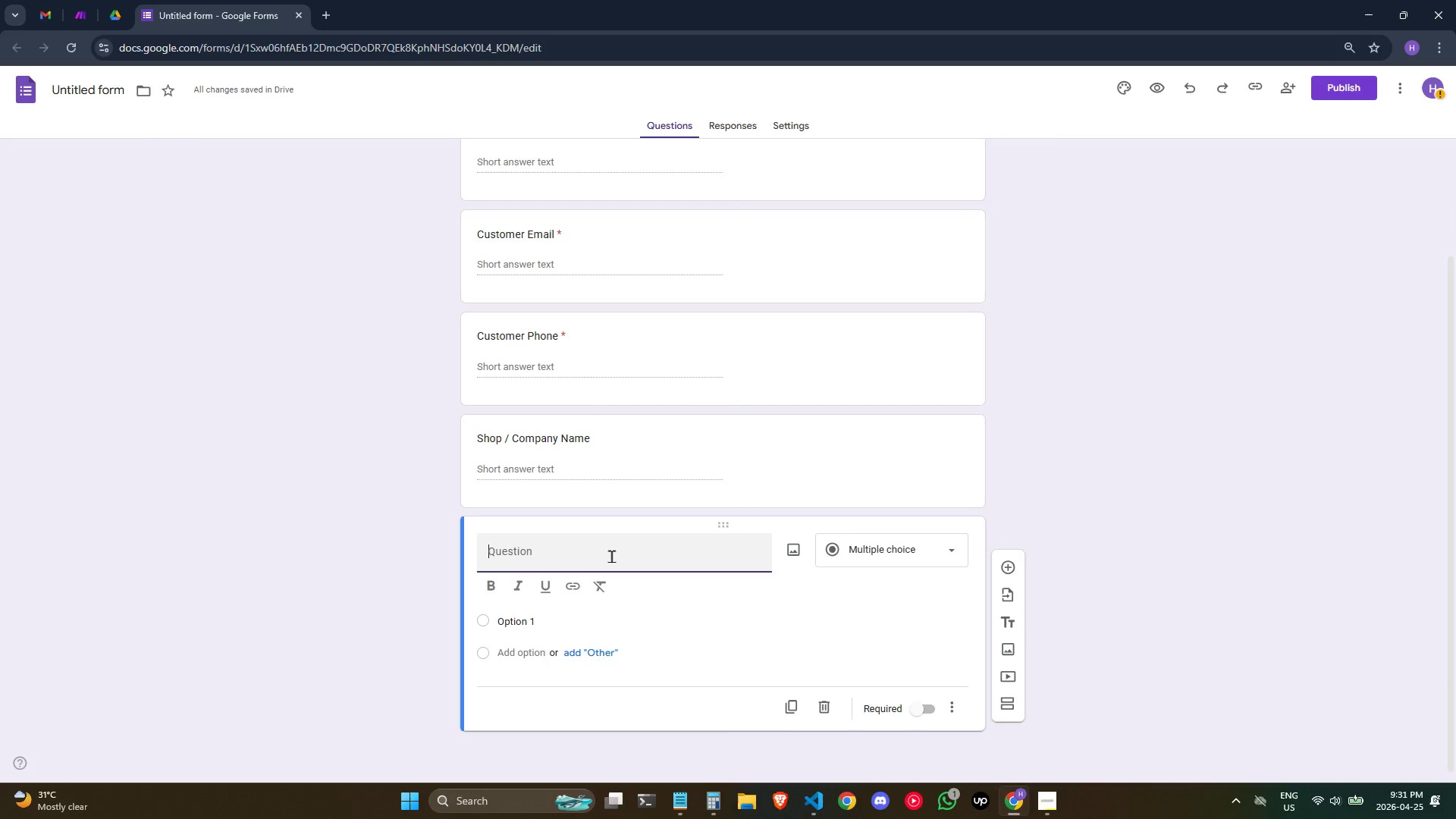 
type(Part Type)
 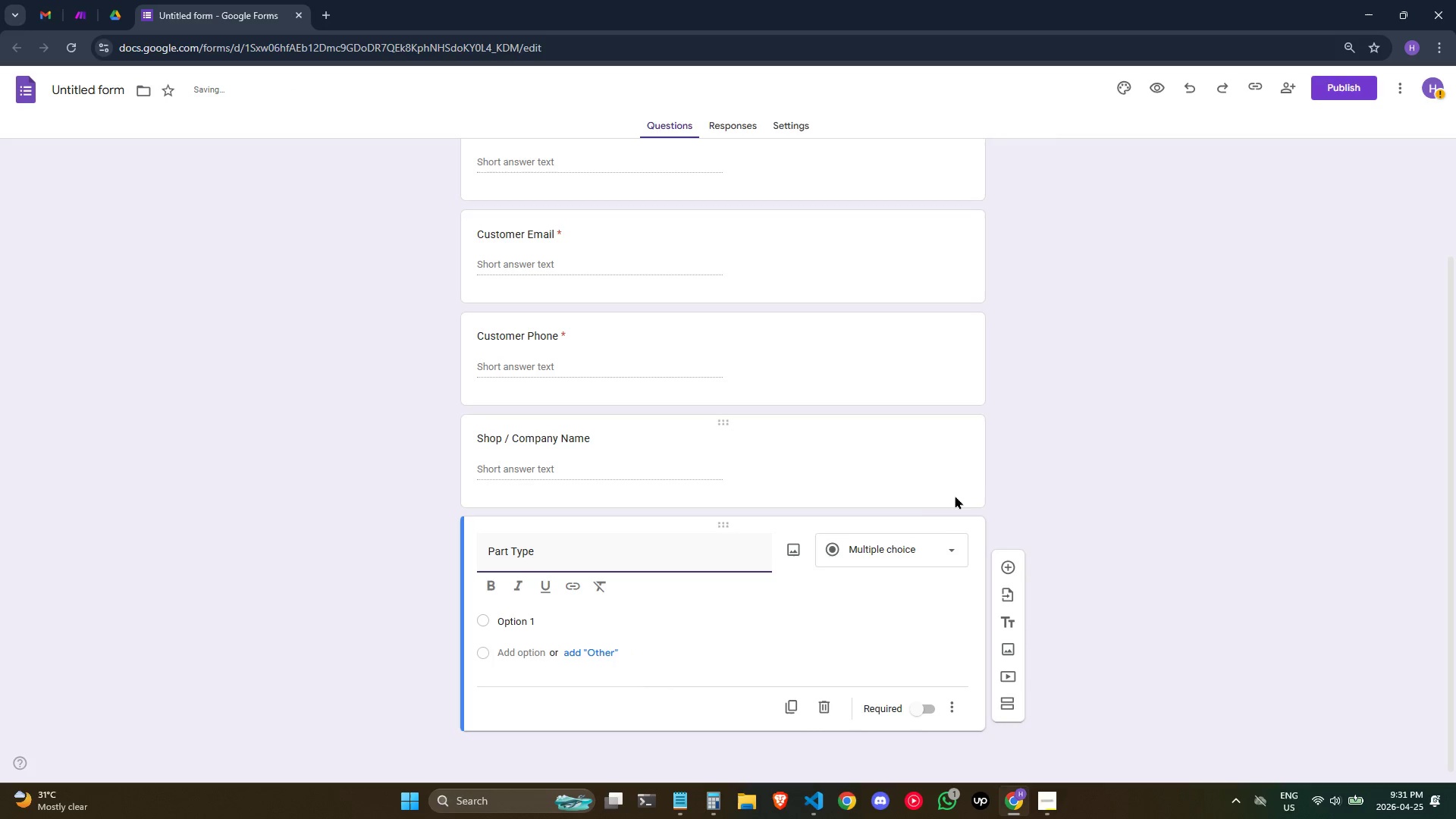 
left_click([930, 557])
 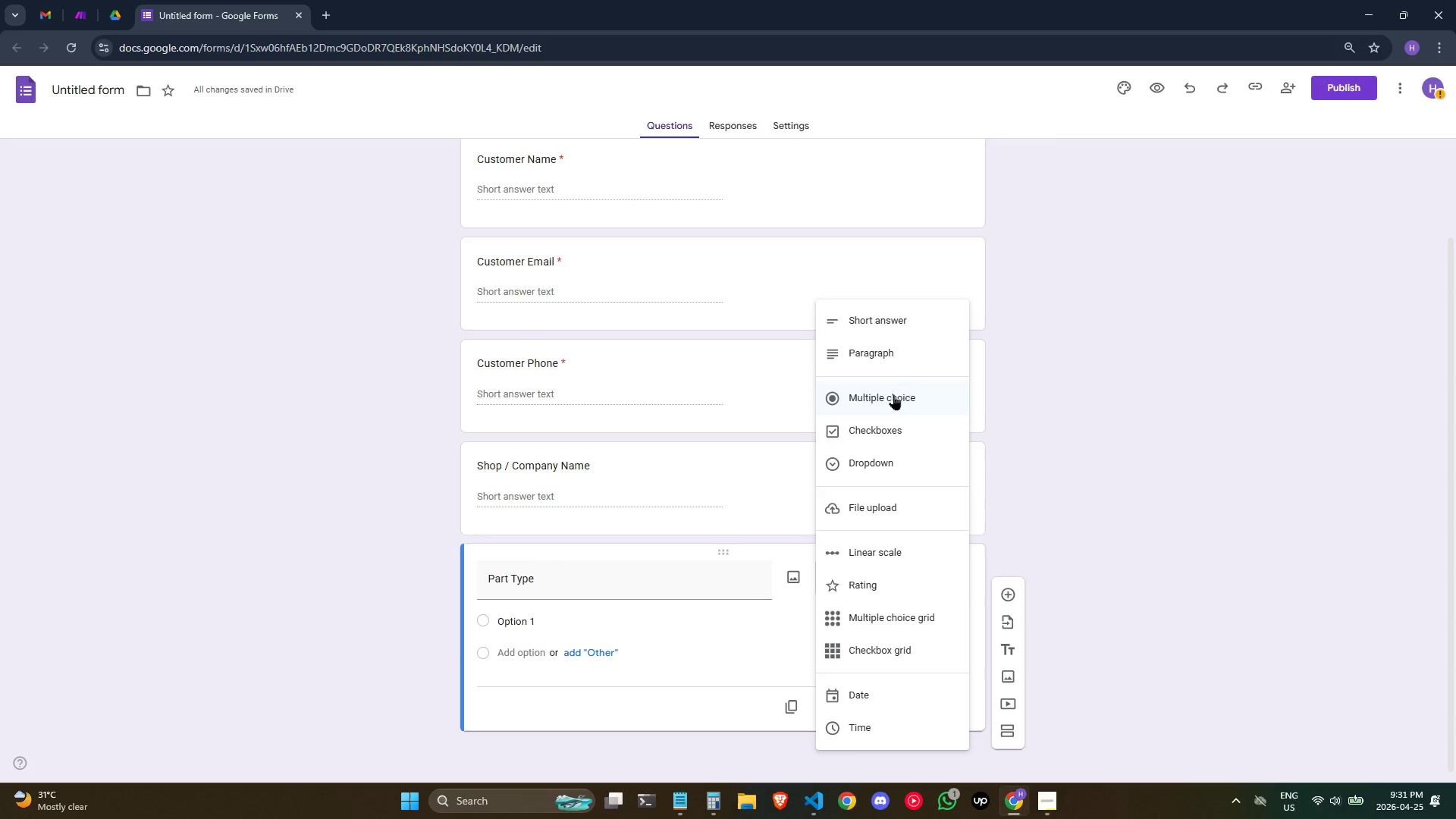 
left_click([893, 397])
 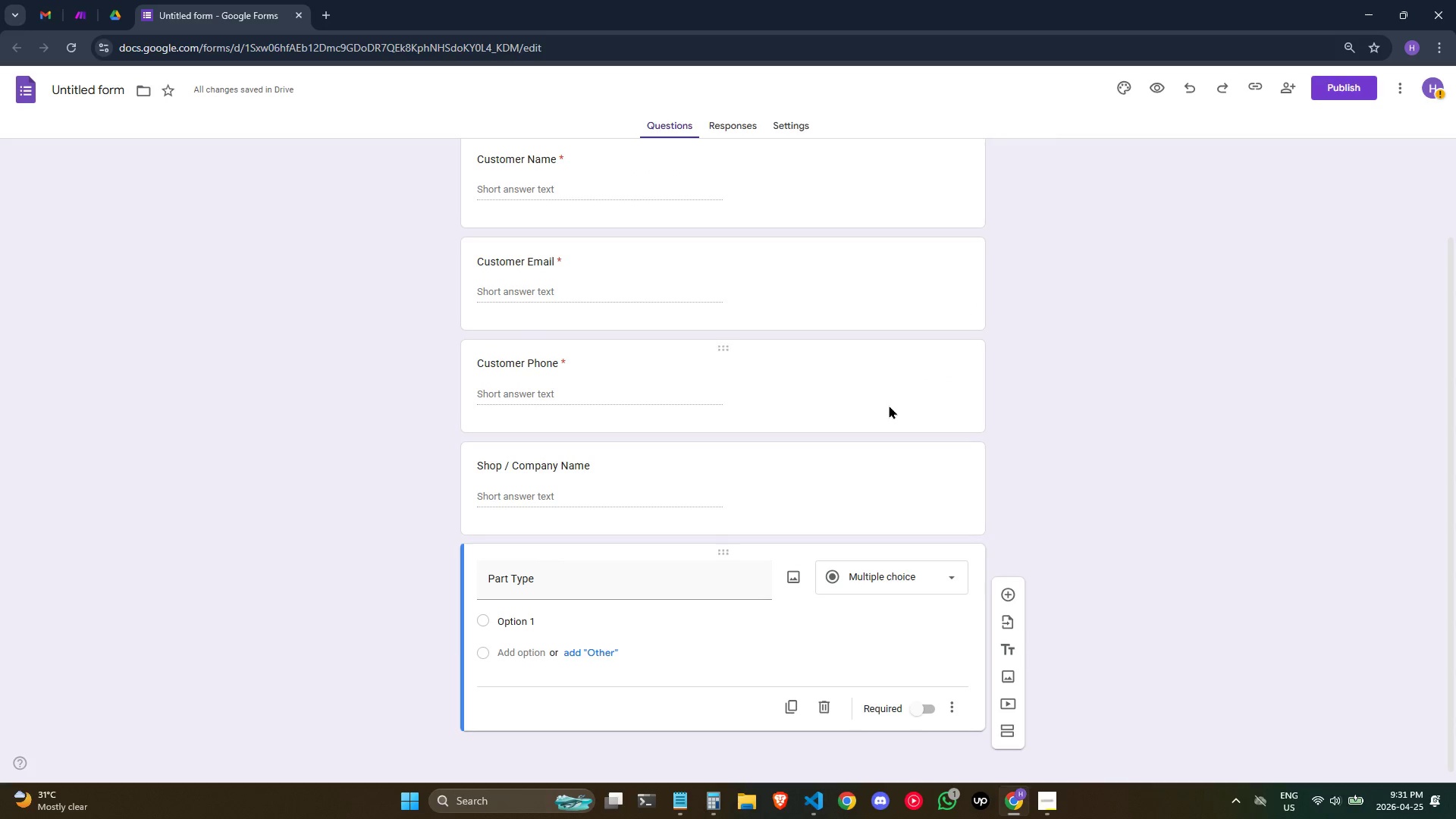 
scroll: coordinate [889, 405], scroll_direction: up, amount: 1.0
 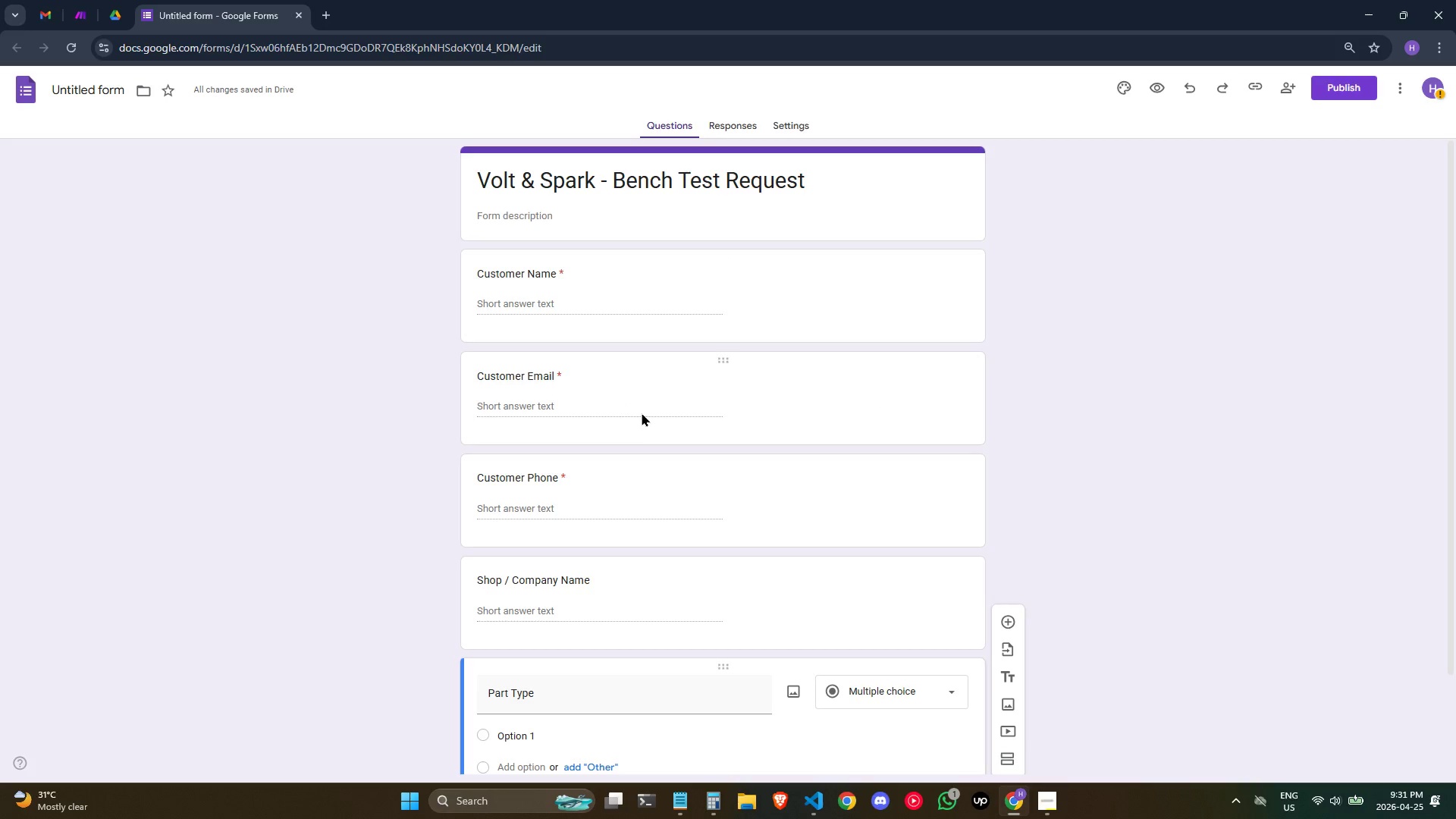 
wait(12.29)
 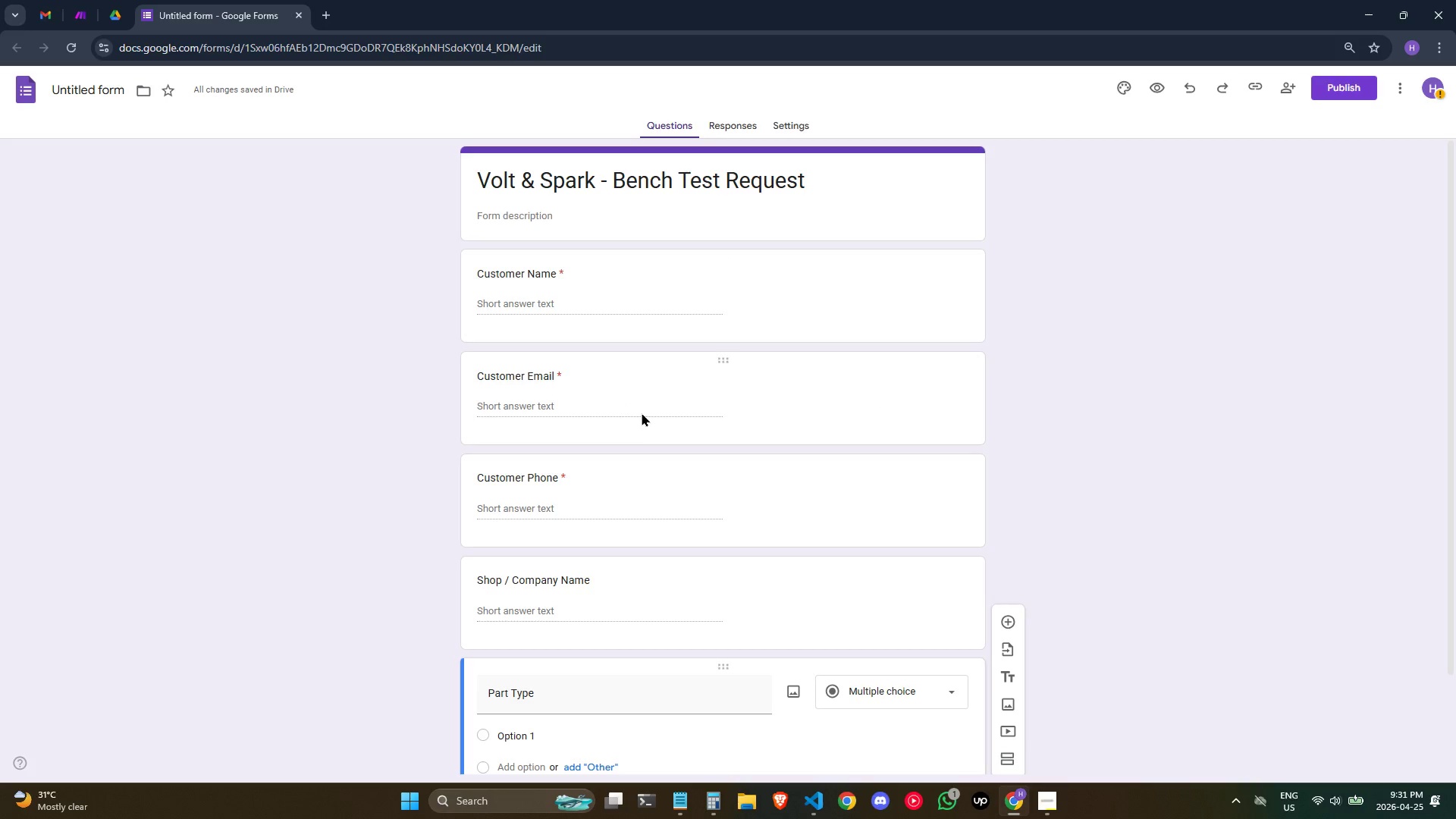 
scroll: coordinate [816, 513], scroll_direction: down, amount: 1.0
 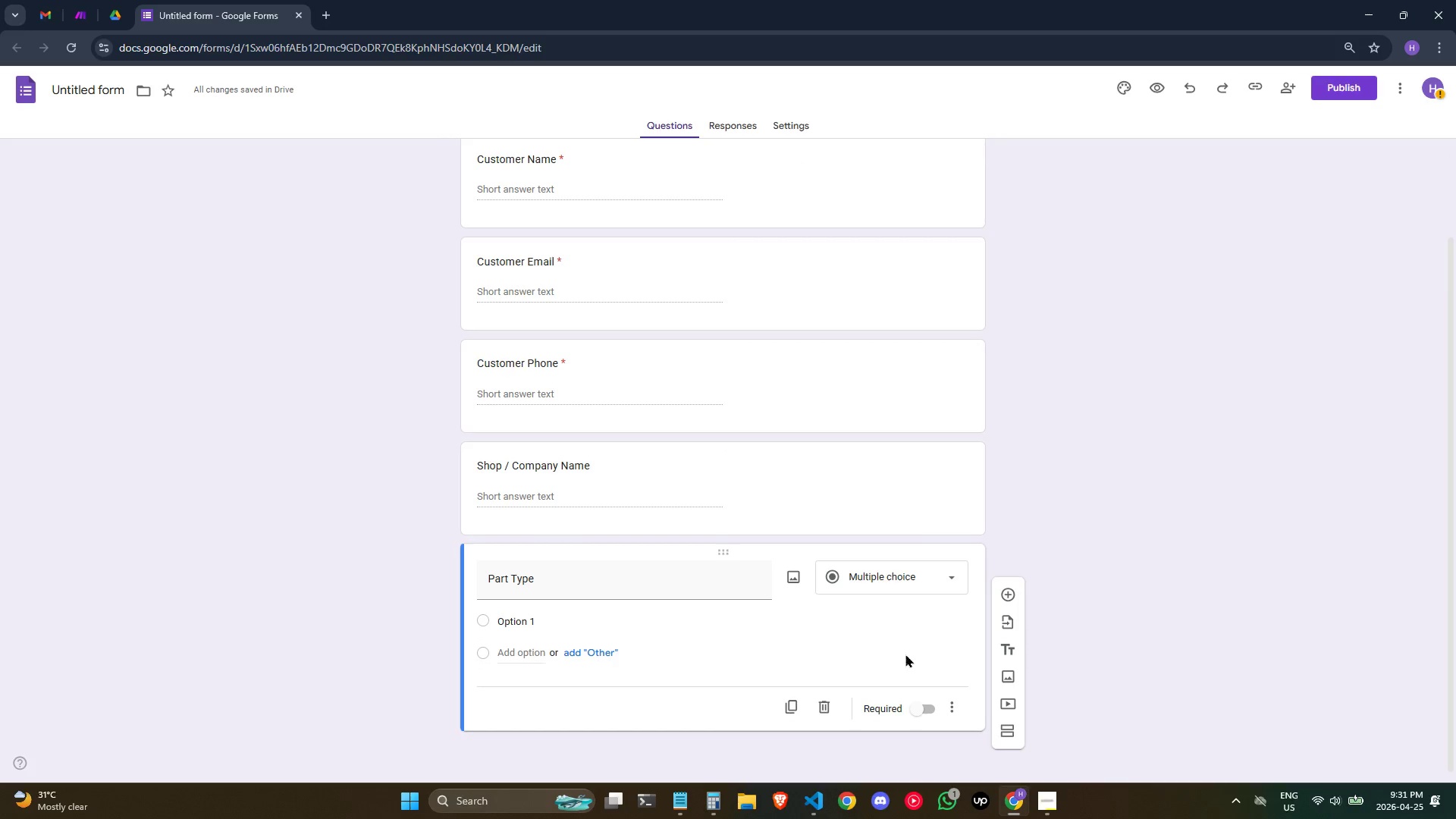 
left_click([930, 709])
 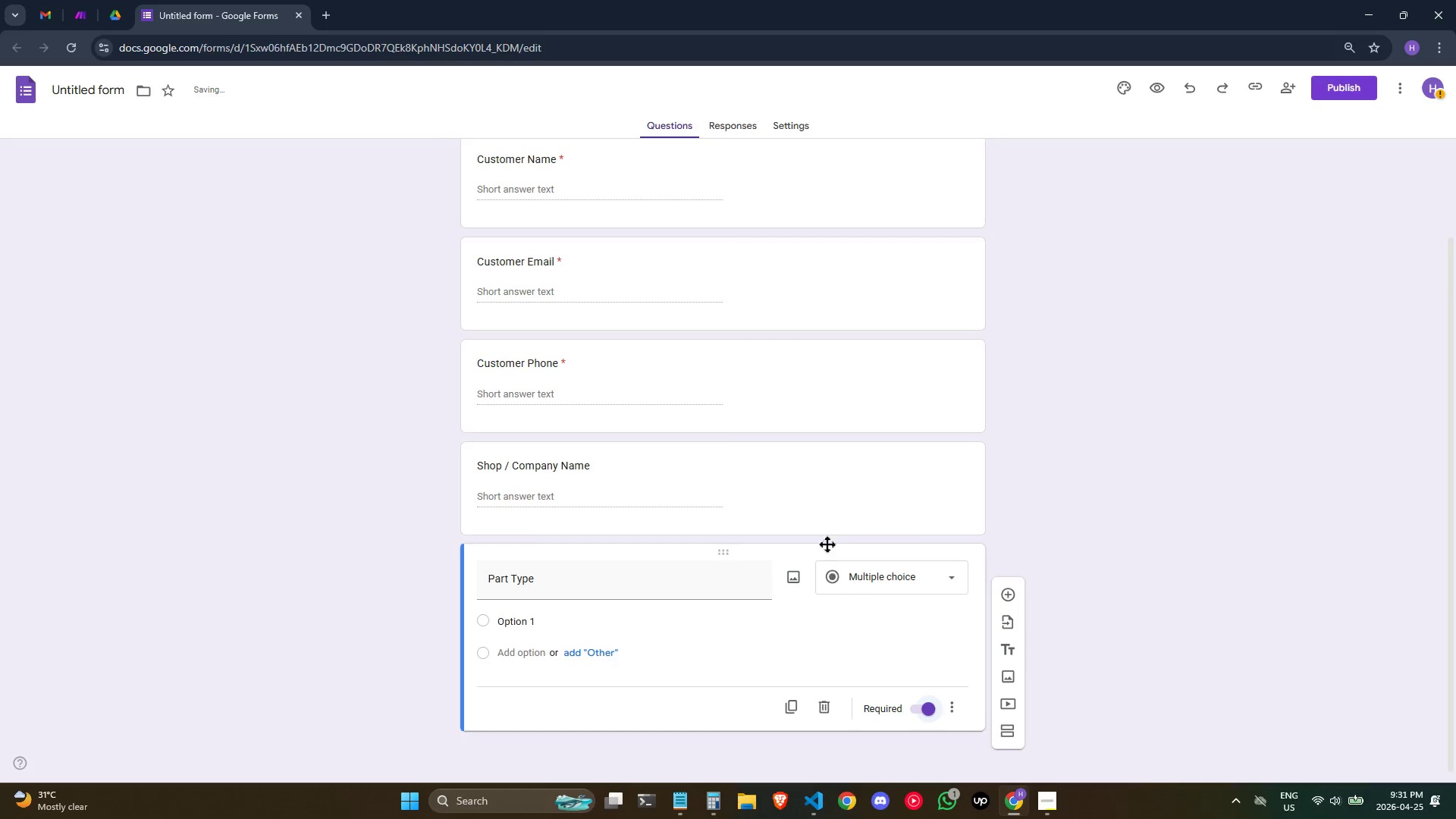 
left_click([751, 463])
 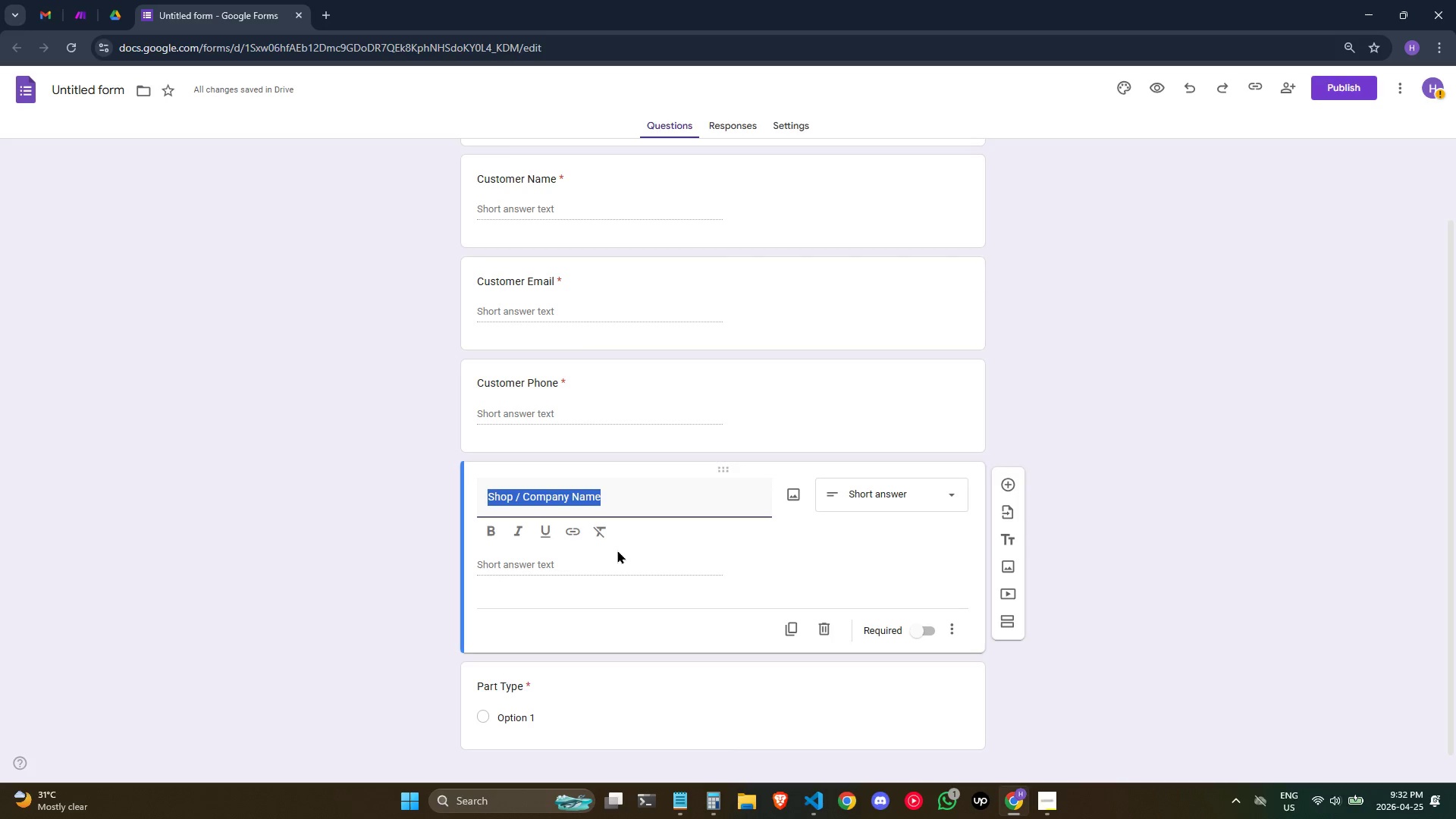 
wait(16.83)
 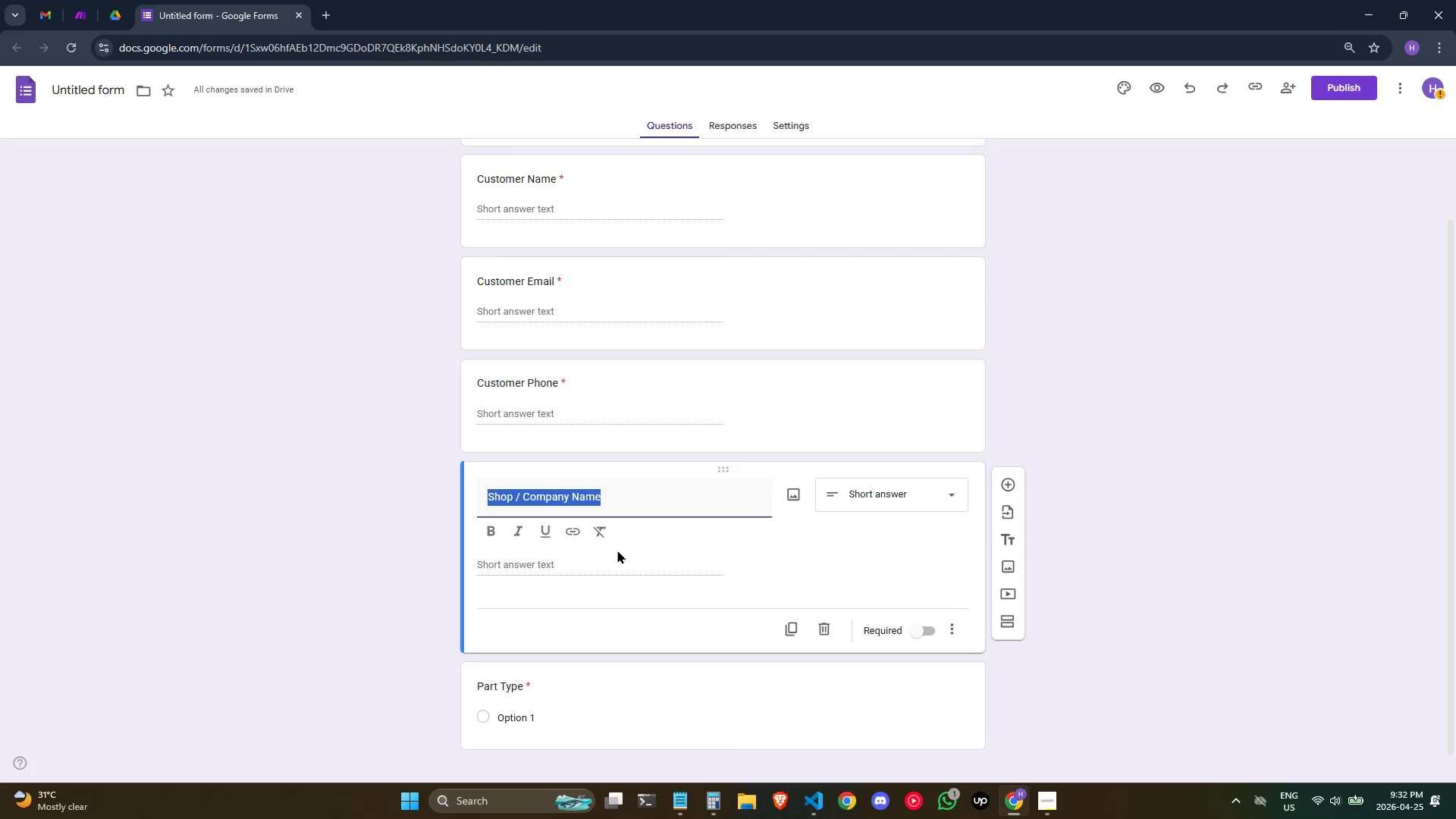 
scroll: coordinate [675, 542], scroll_direction: down, amount: 2.0
 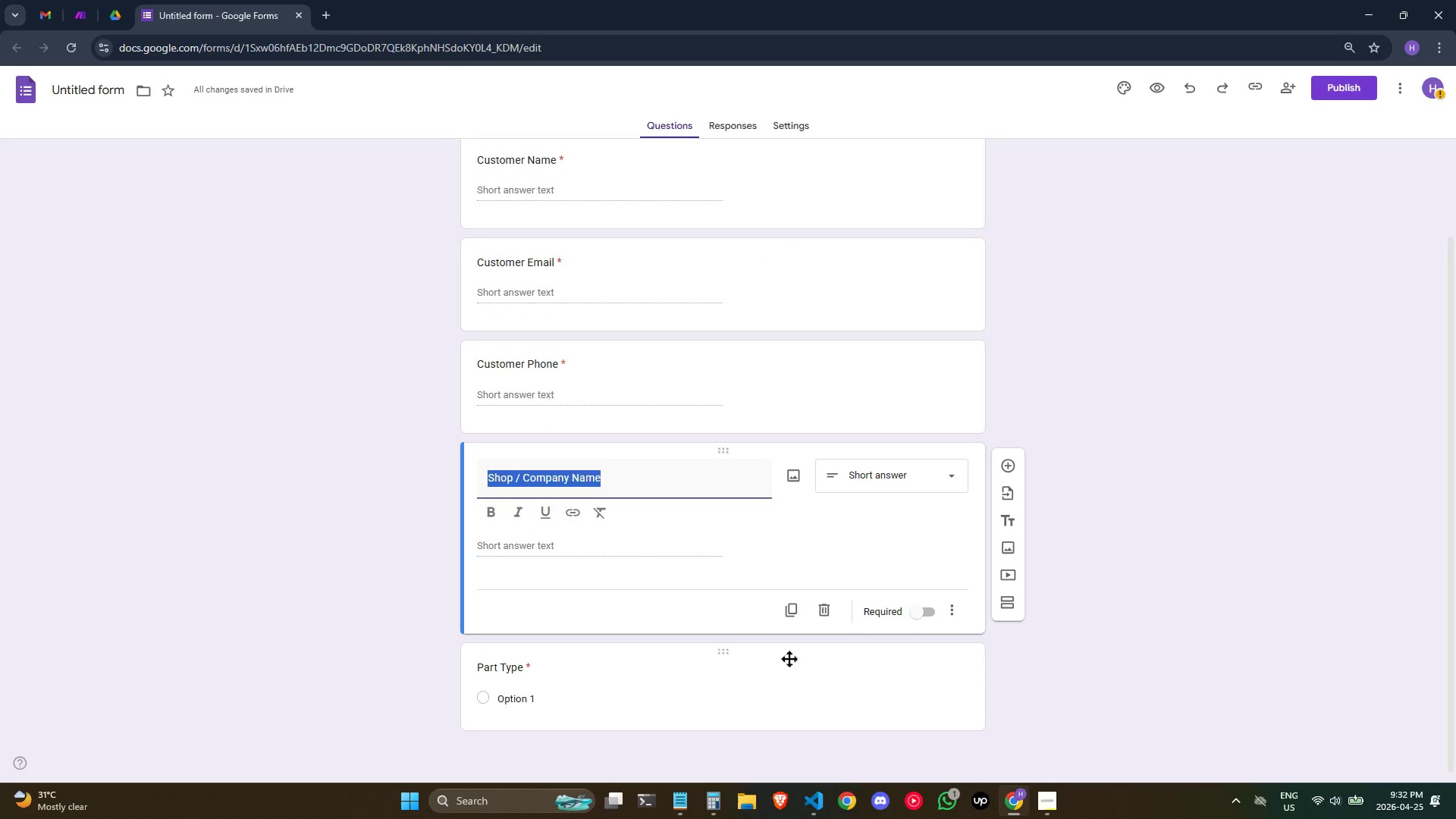 
left_click([748, 706])
 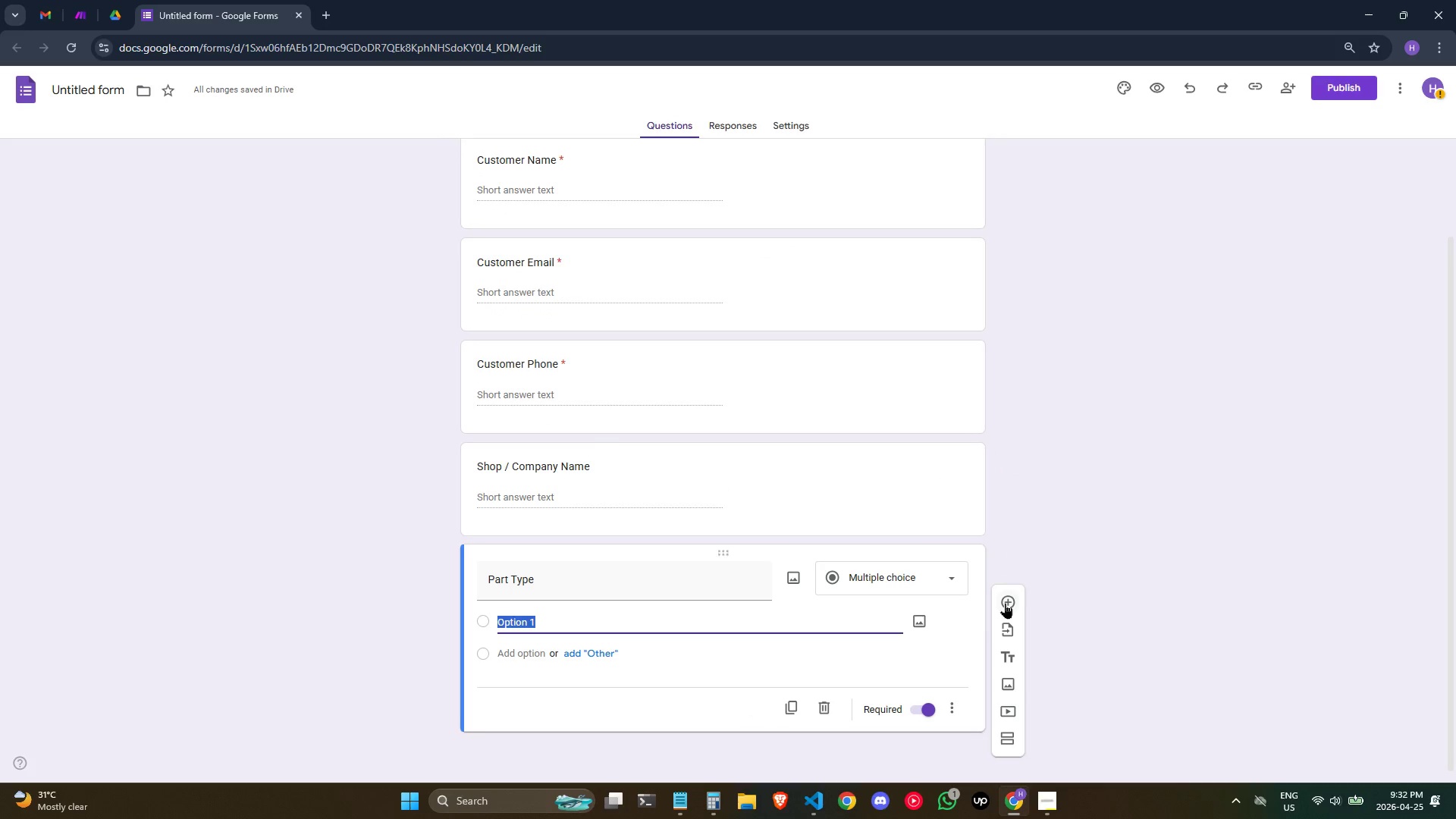 
left_click([1005, 603])
 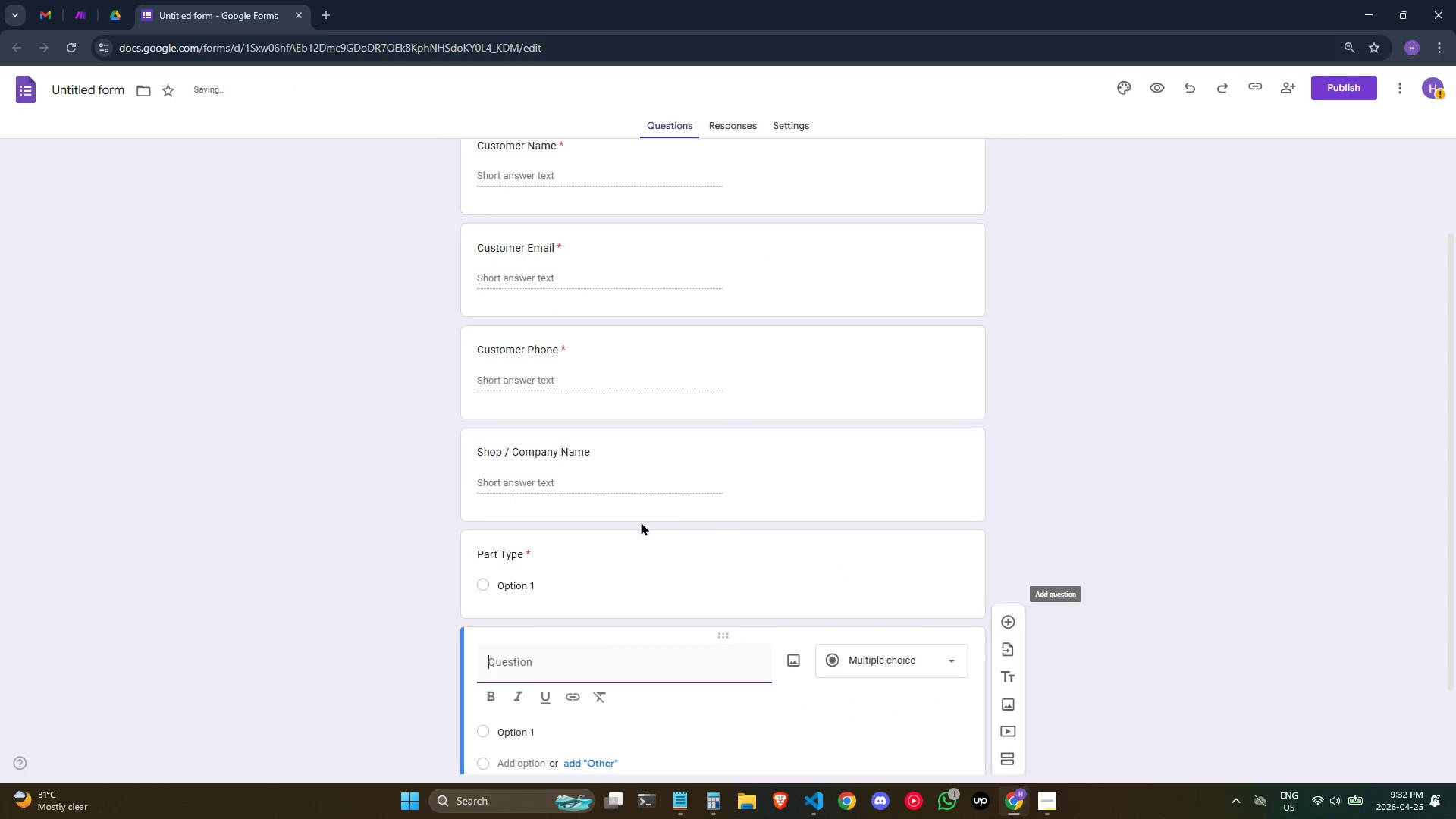 
scroll: coordinate [629, 559], scroll_direction: down, amount: 3.0
 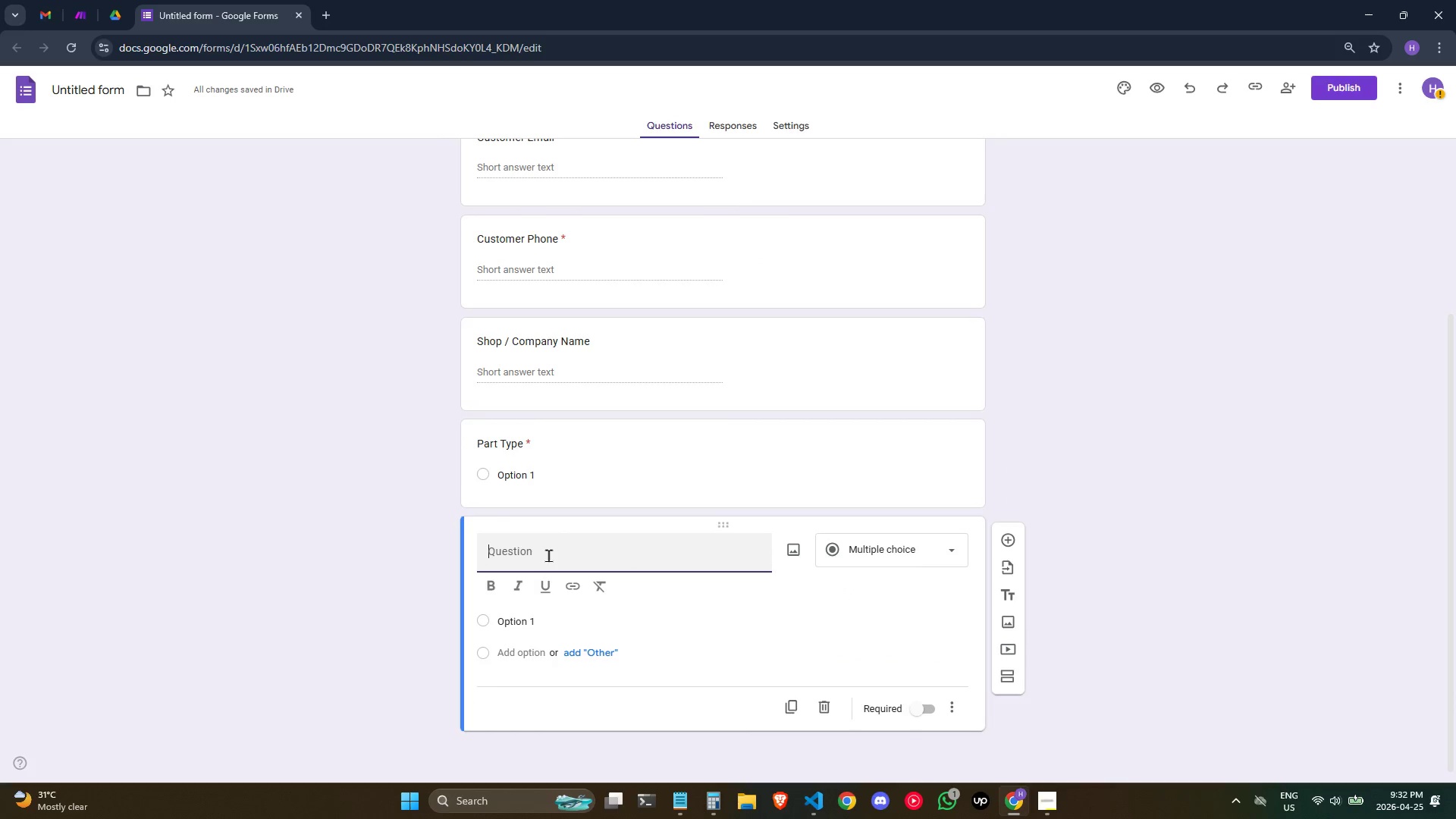 
key(Tab)
 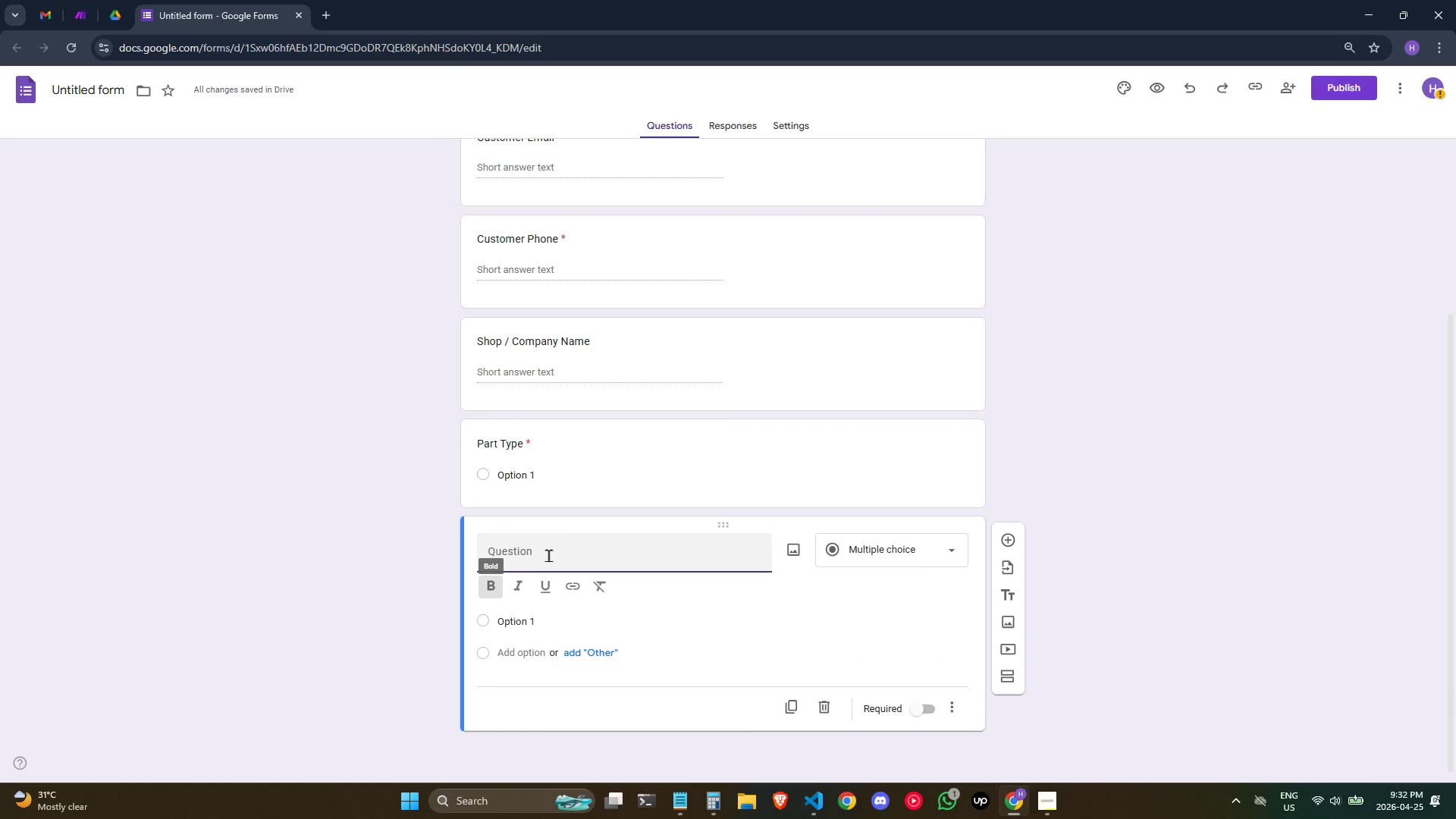 
left_click([548, 555])
 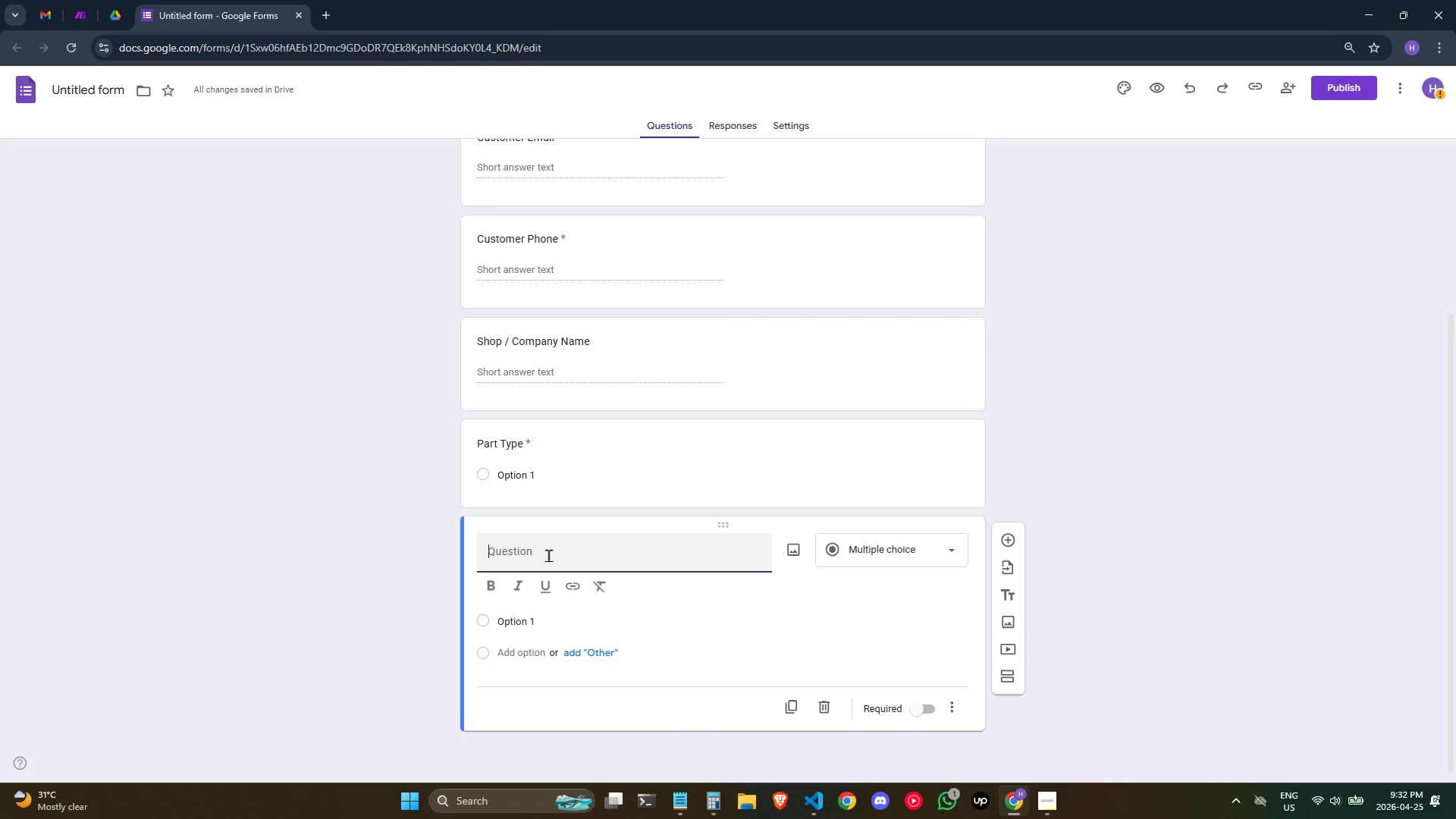 
type(Voltg)
key(Backspace)
type(age Rt)
key(Backspace)
key(Backspace)
type( Rating)
key(Backspace)
key(Backspace)
key(Backspace)
type(ating)
 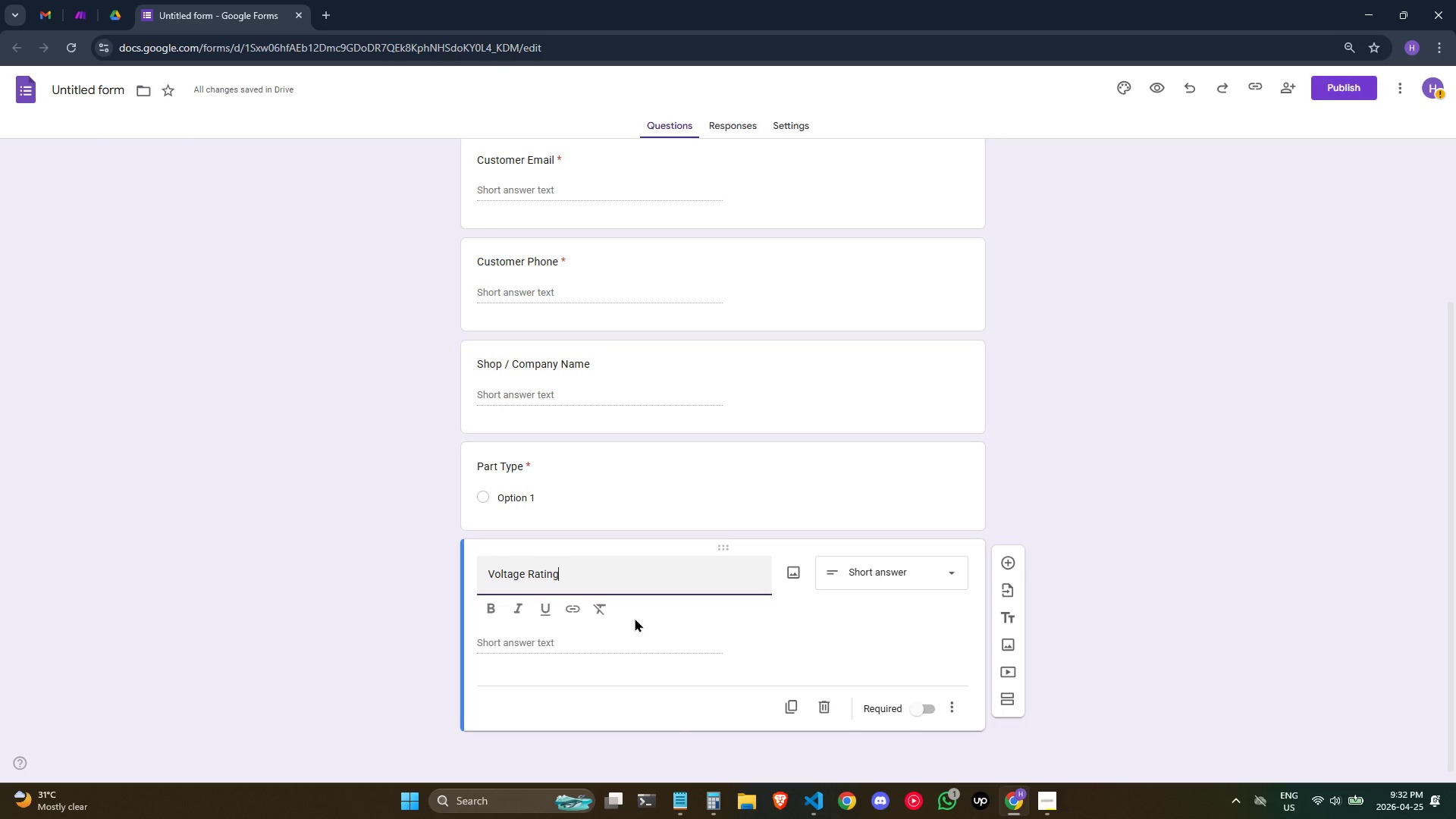 
wait(6.17)
 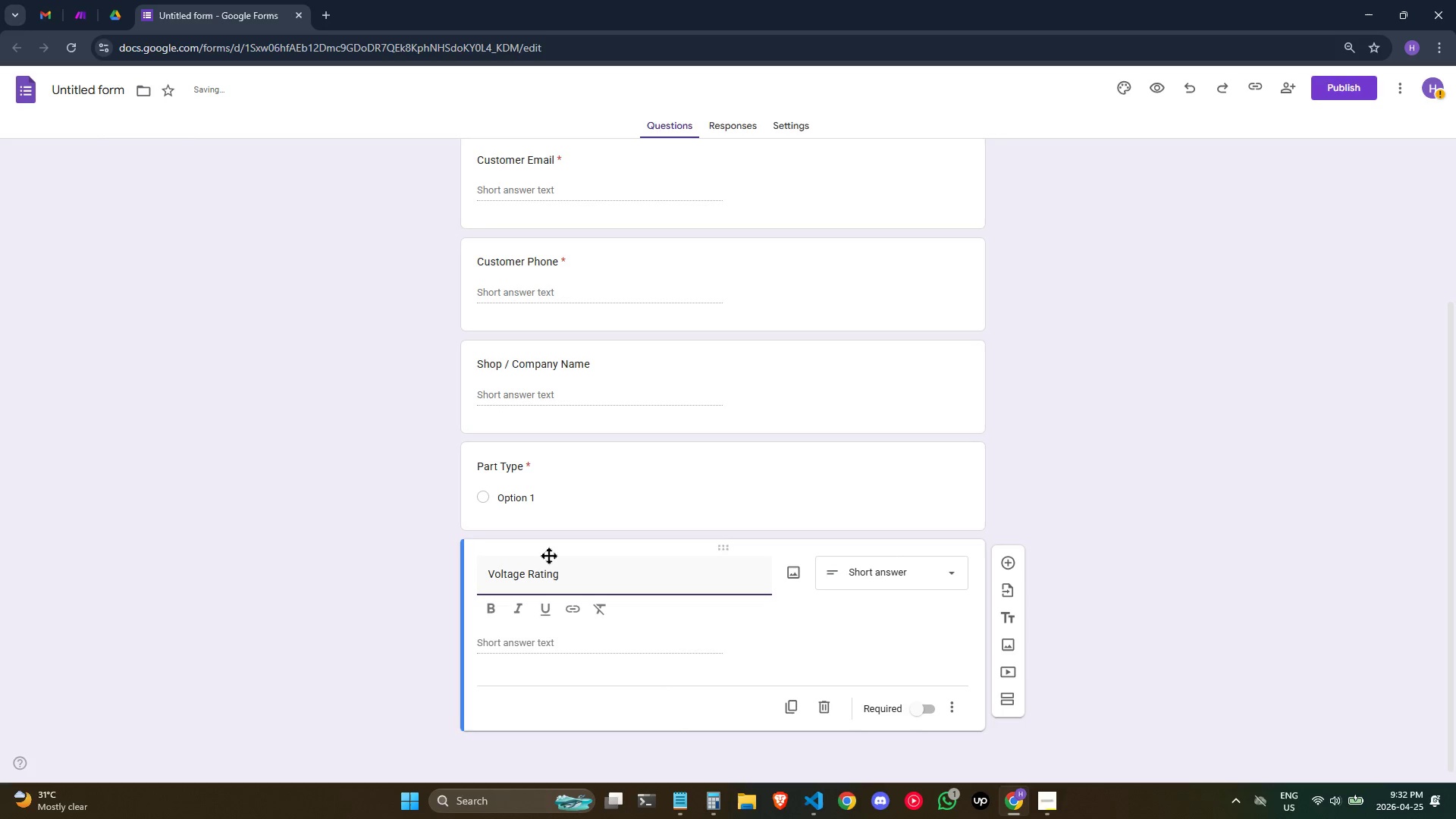 
left_click([930, 708])
 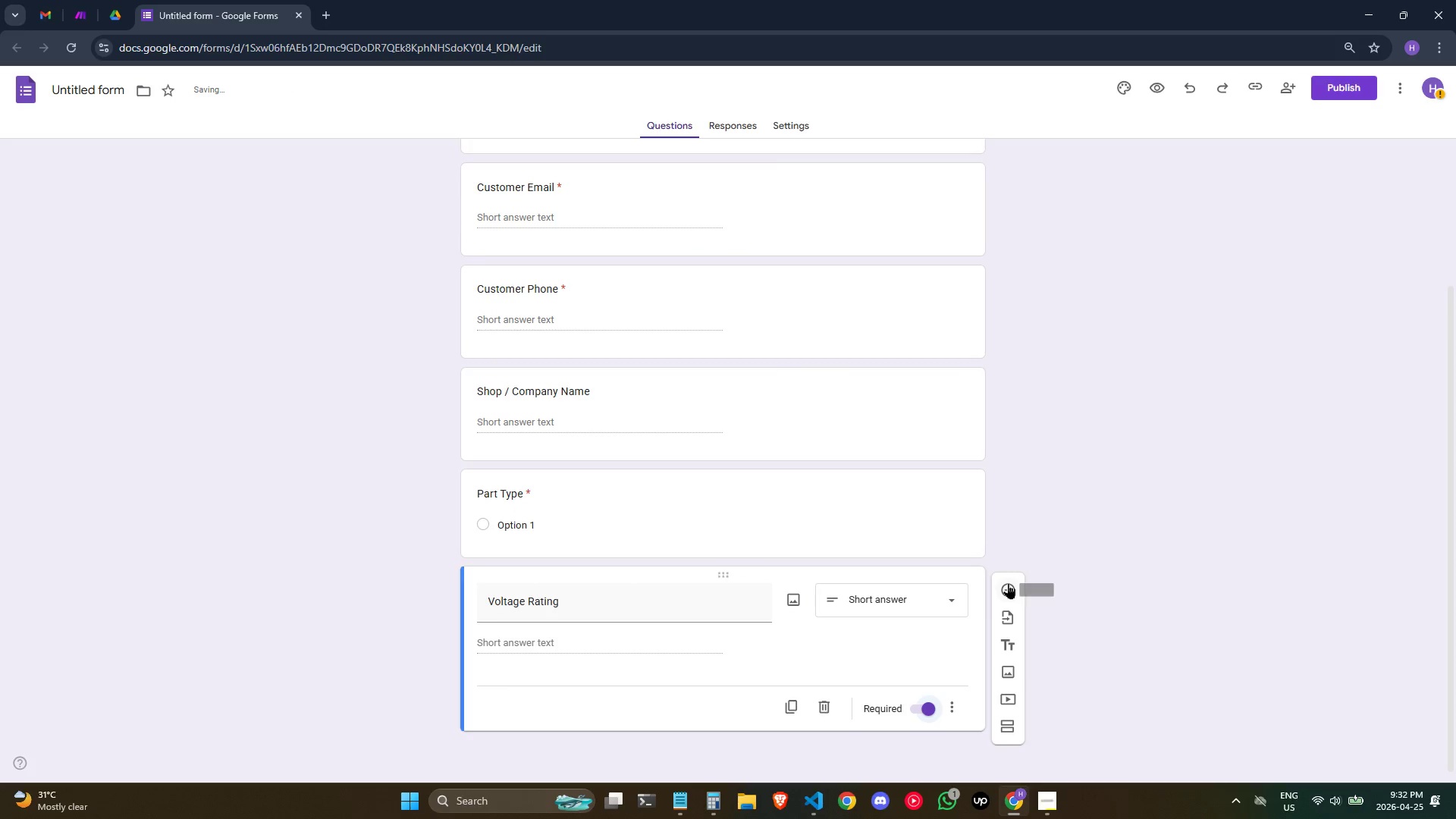 
left_click([1008, 583])
 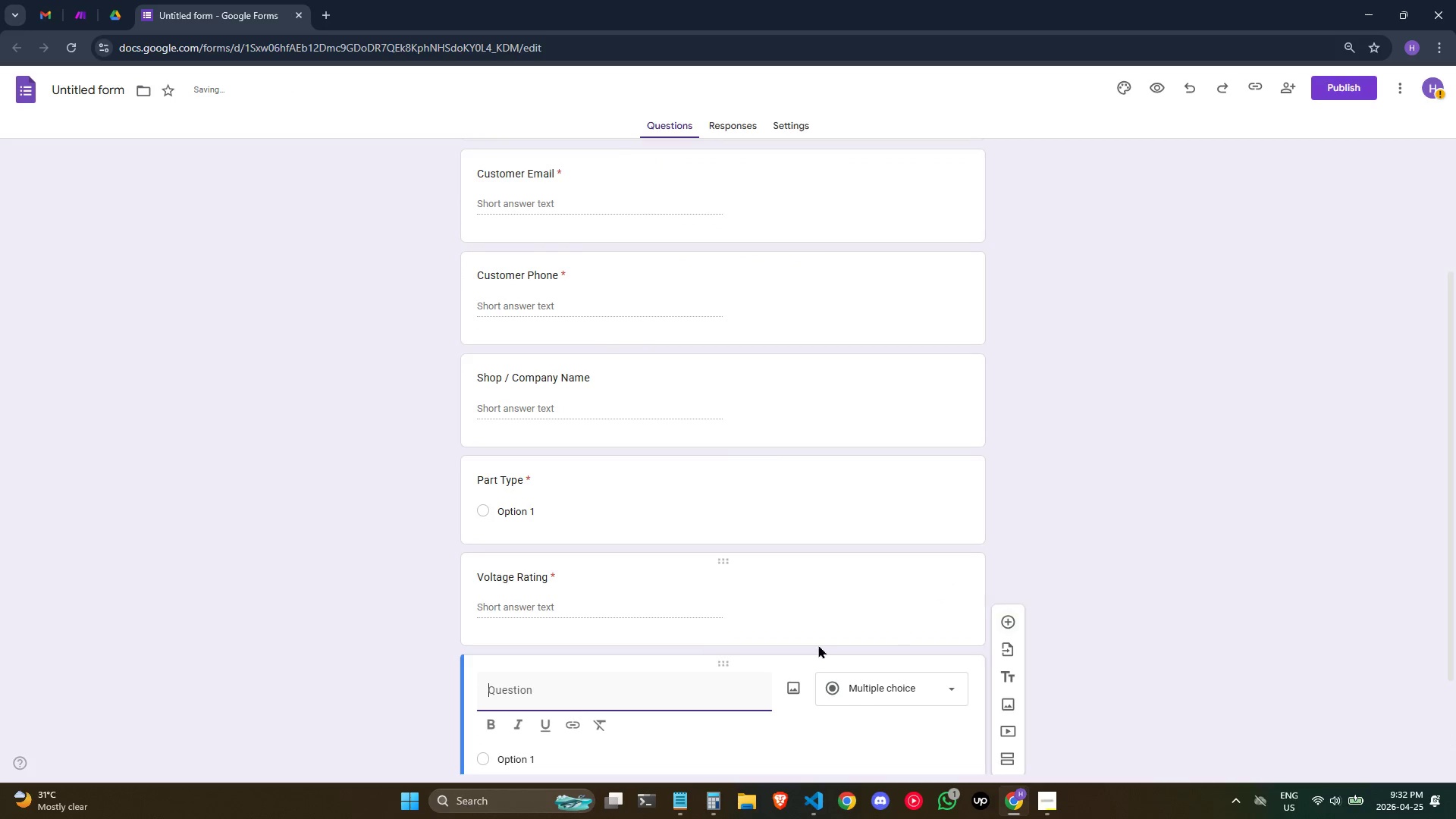 
type(Issue Description)
 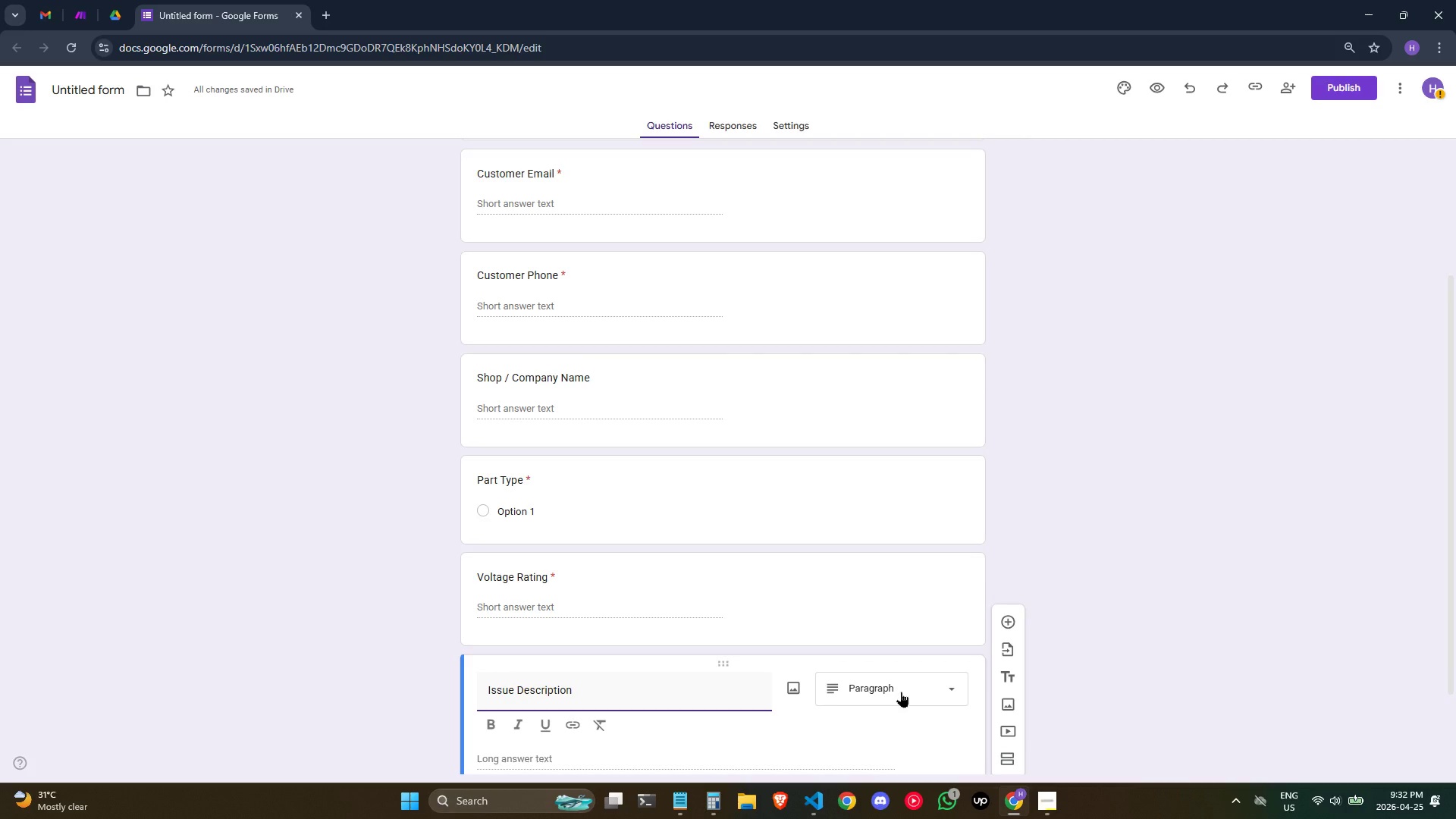 
wait(5.28)
 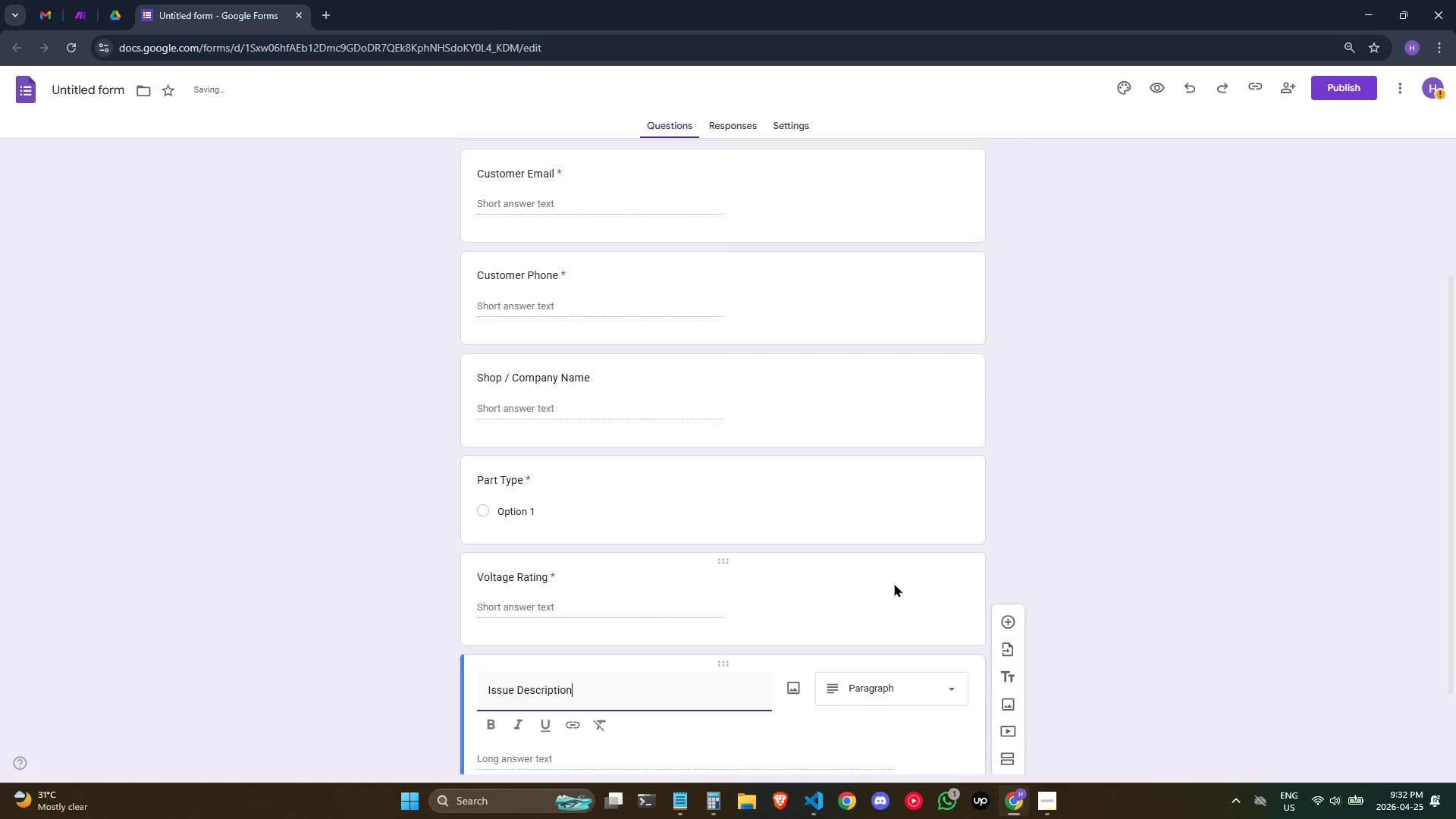 
scroll: coordinate [915, 730], scroll_direction: down, amount: 1.0
 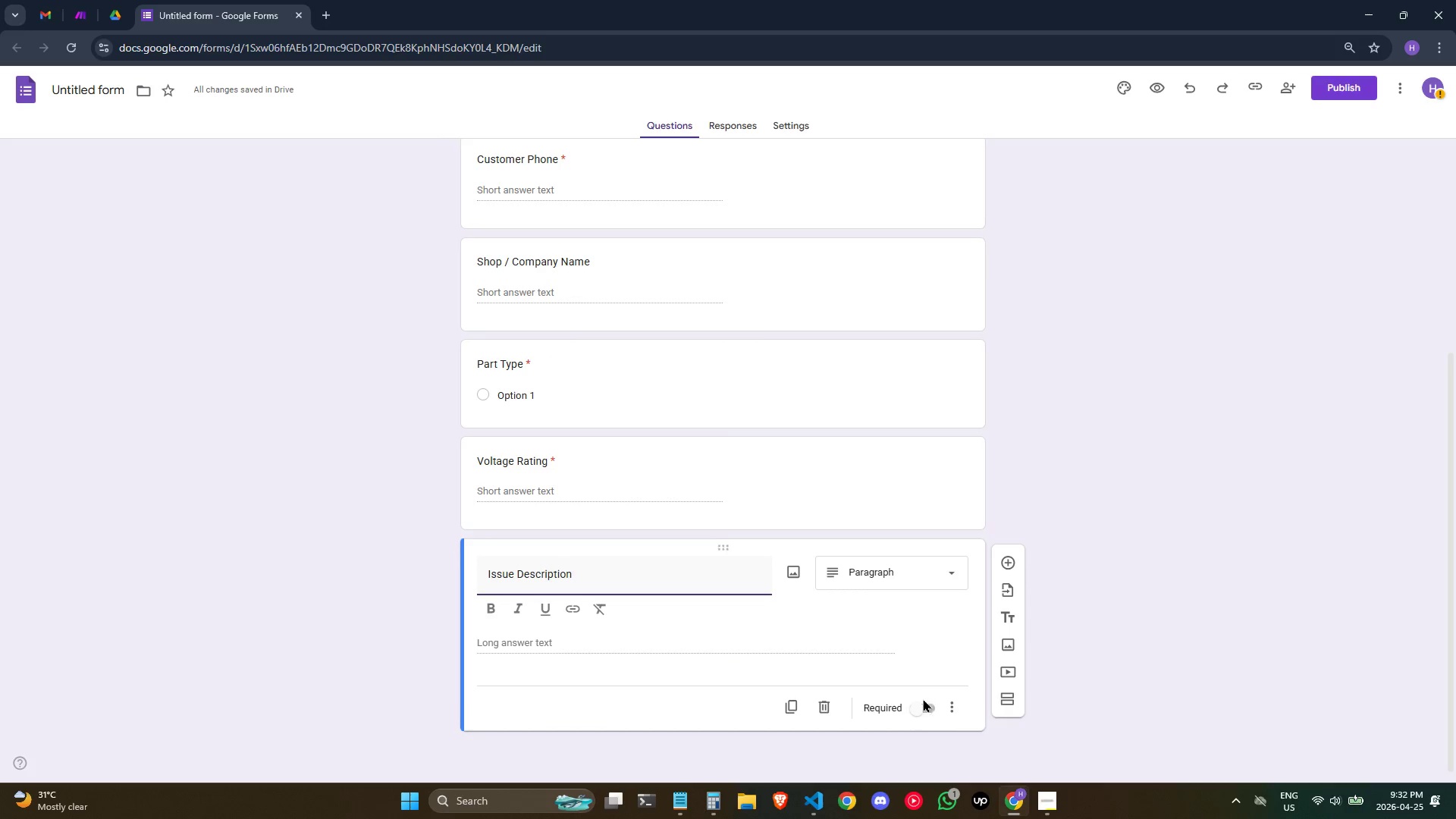 
left_click([918, 704])
 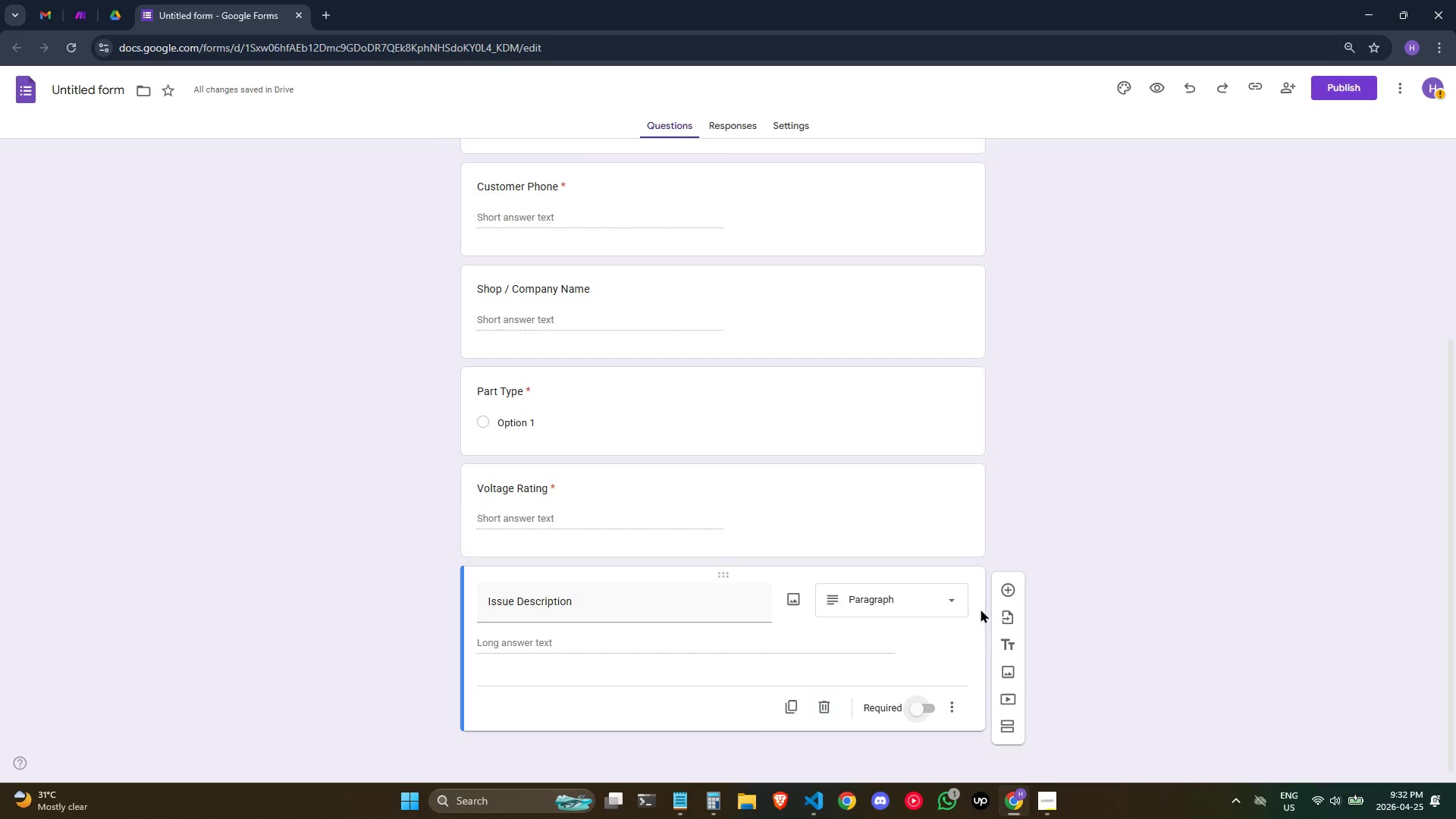 
left_click([1015, 582])
 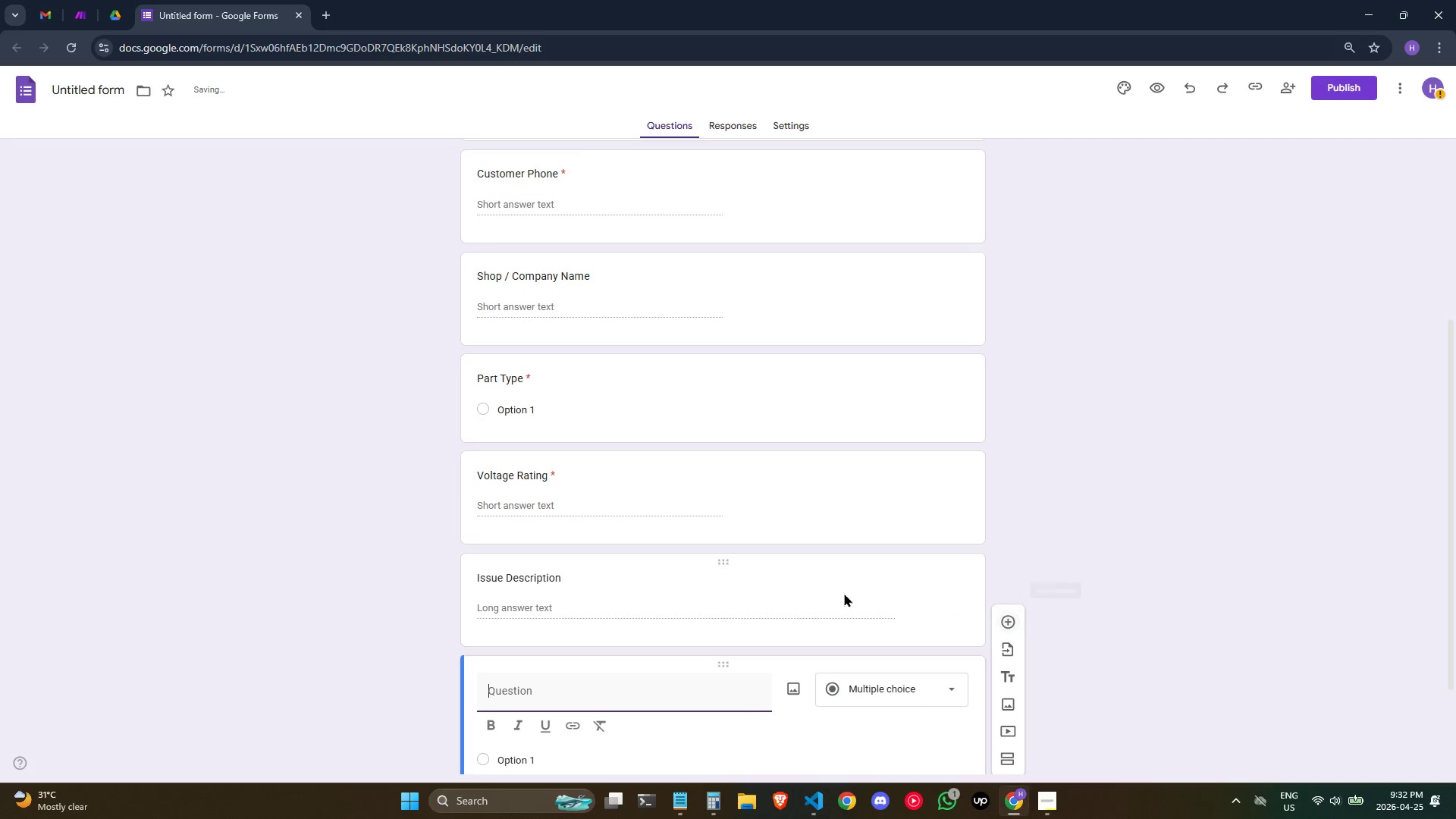 
scroll: coordinate [792, 575], scroll_direction: down, amount: 3.0
 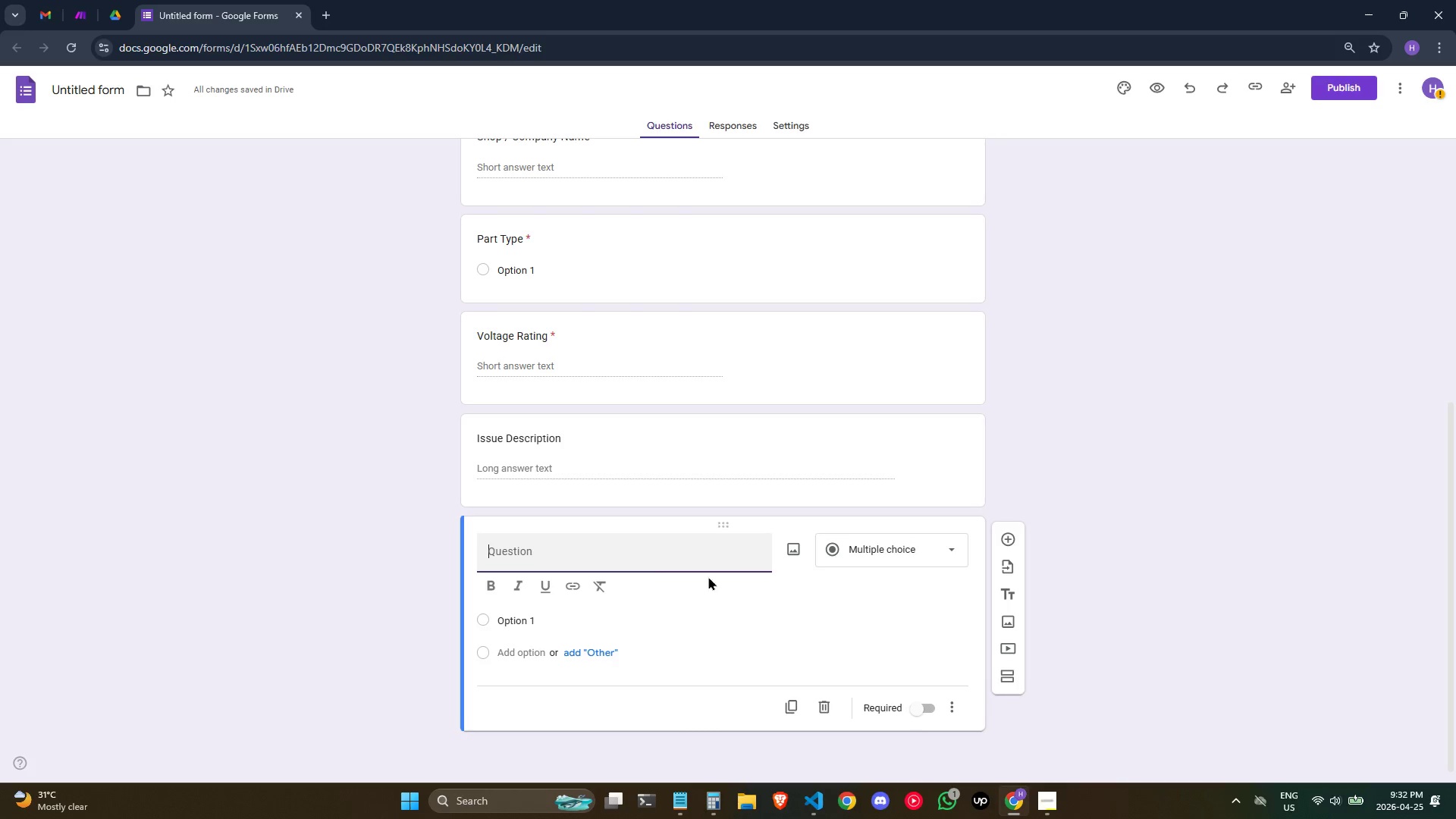 
left_click([632, 554])
 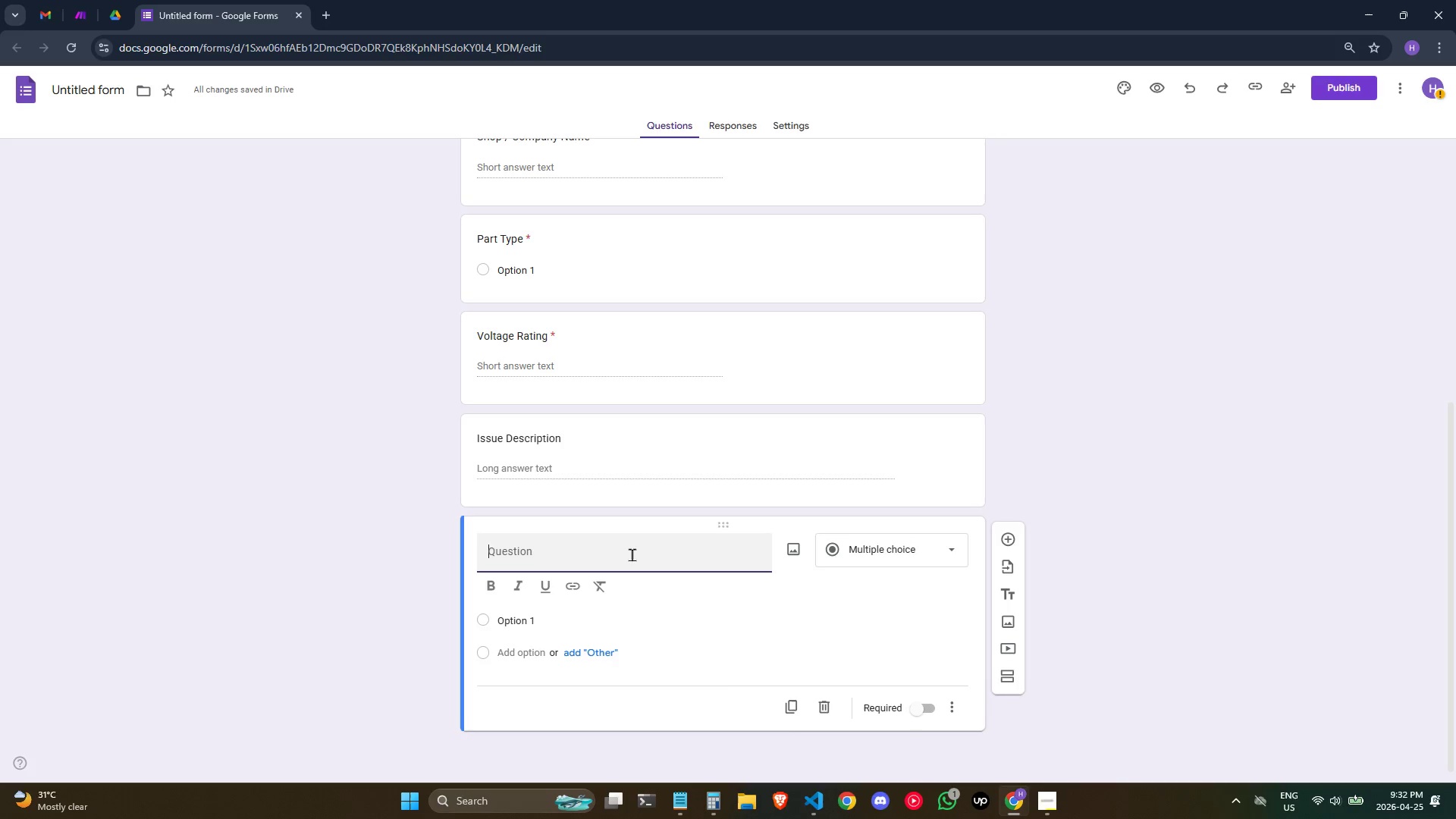 
type(Vechicke)
key(Backspace)
key(Backspace)
type(le Make)
 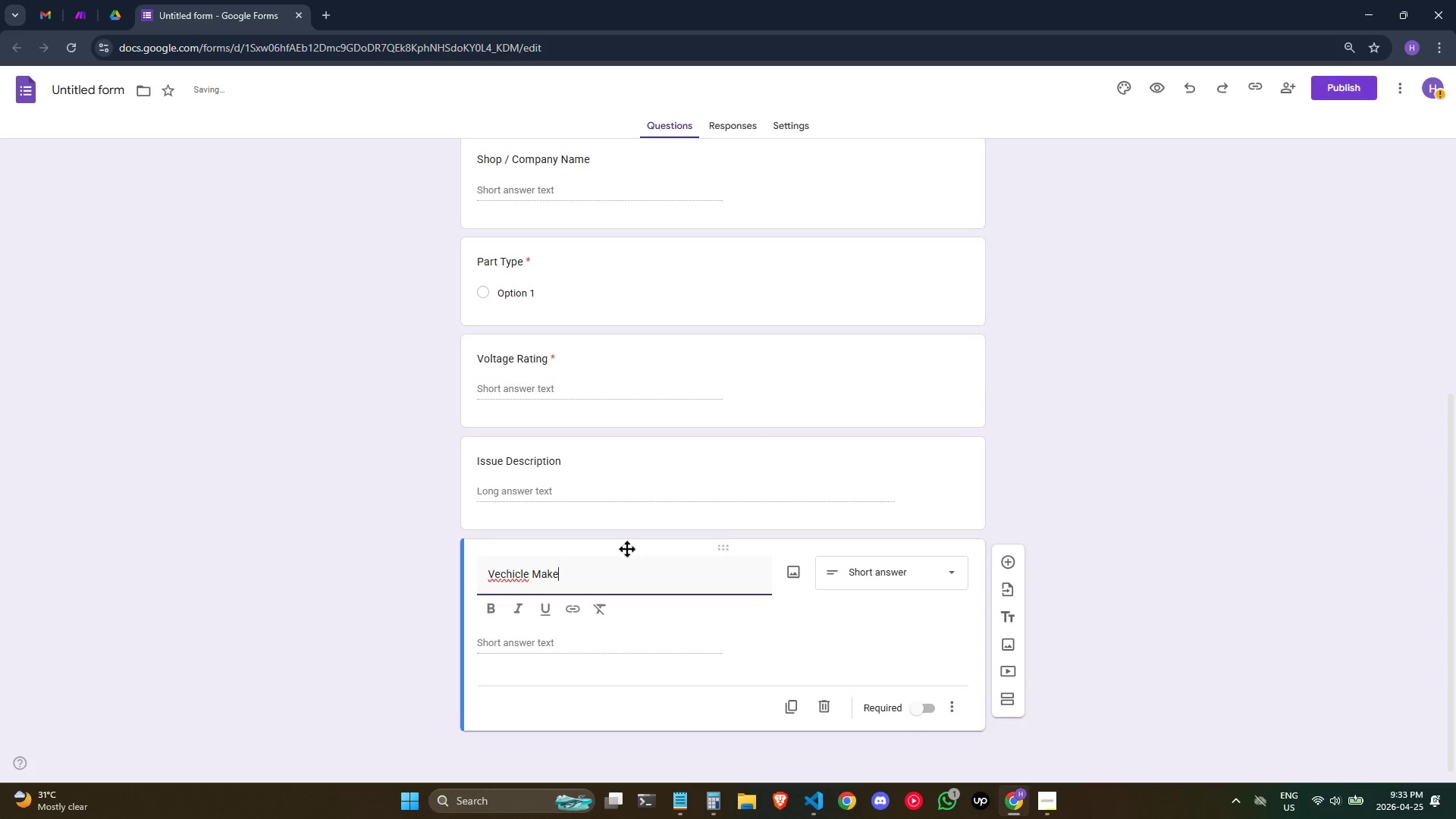 
double_click([510, 583])
 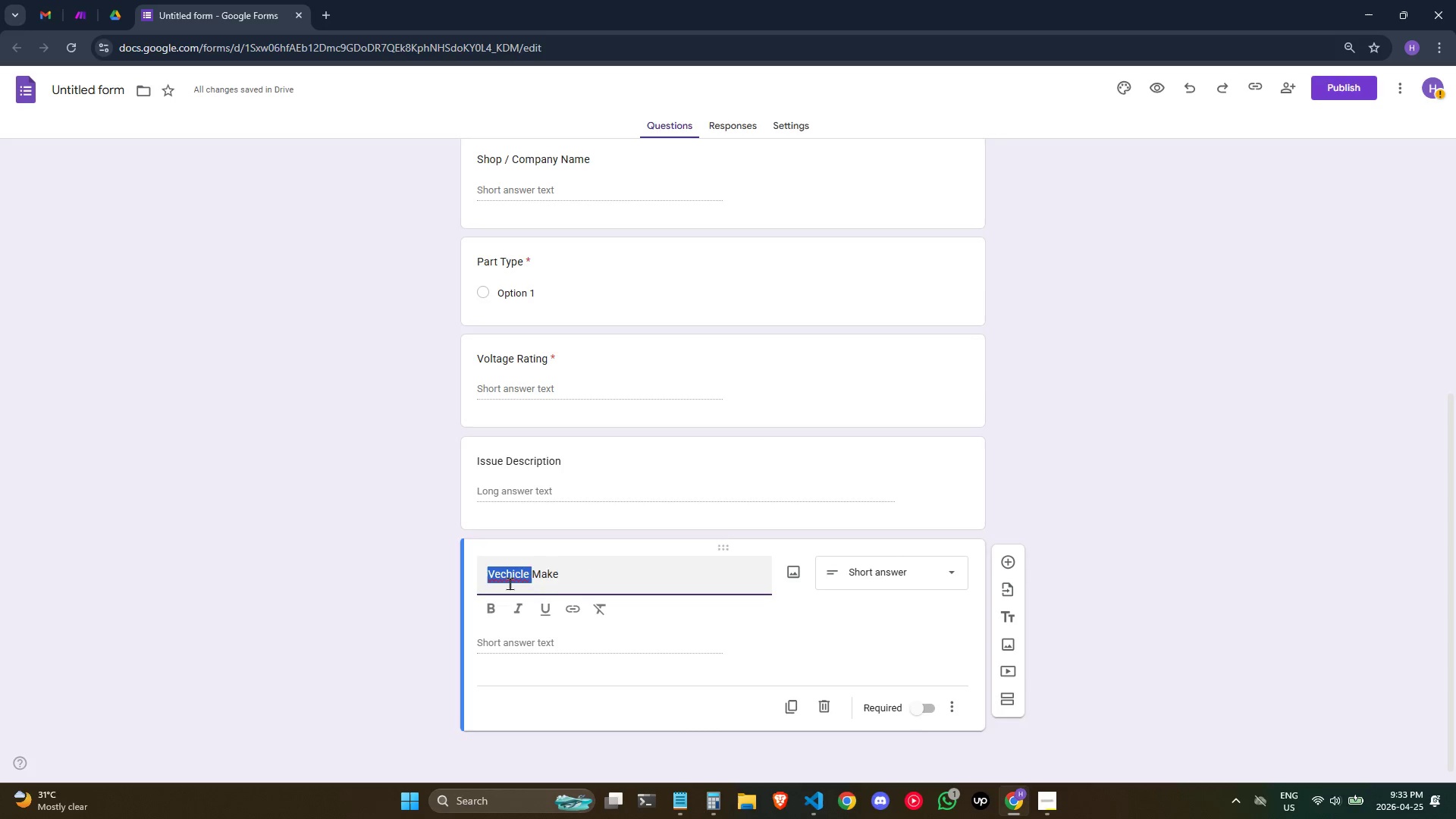 
triple_click([510, 583])
 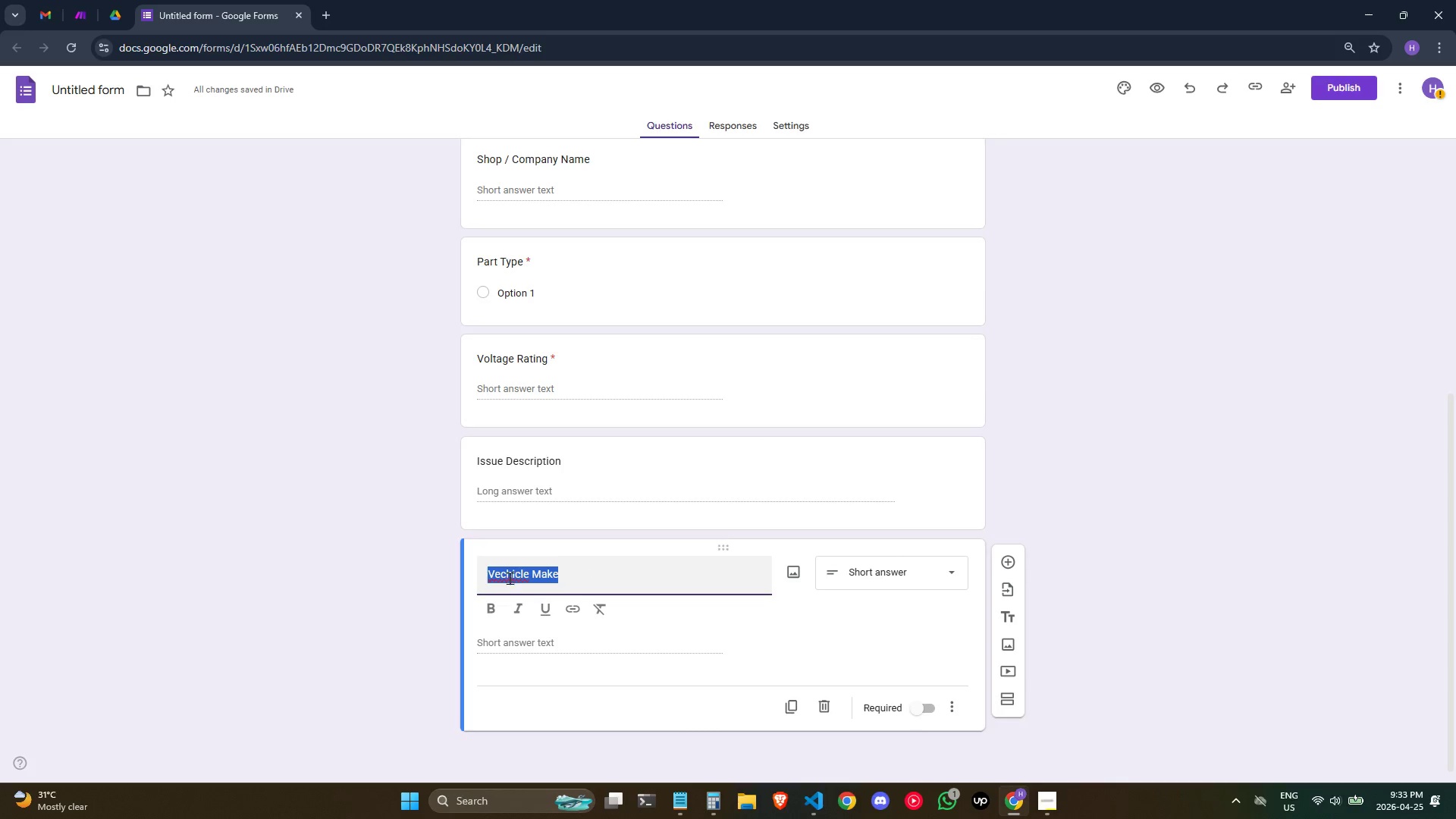 
left_click([510, 577])
 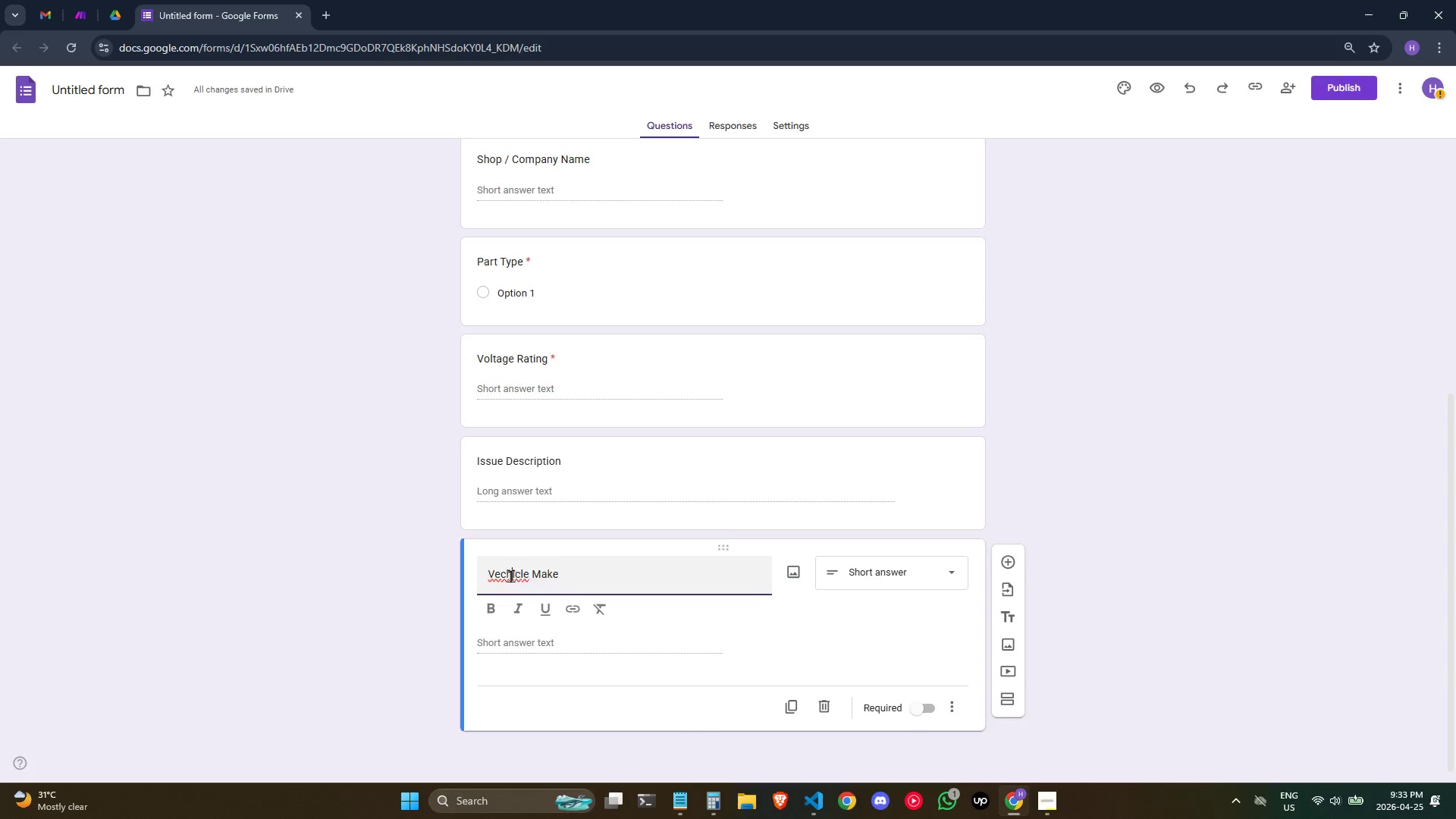 
double_click([510, 576])
 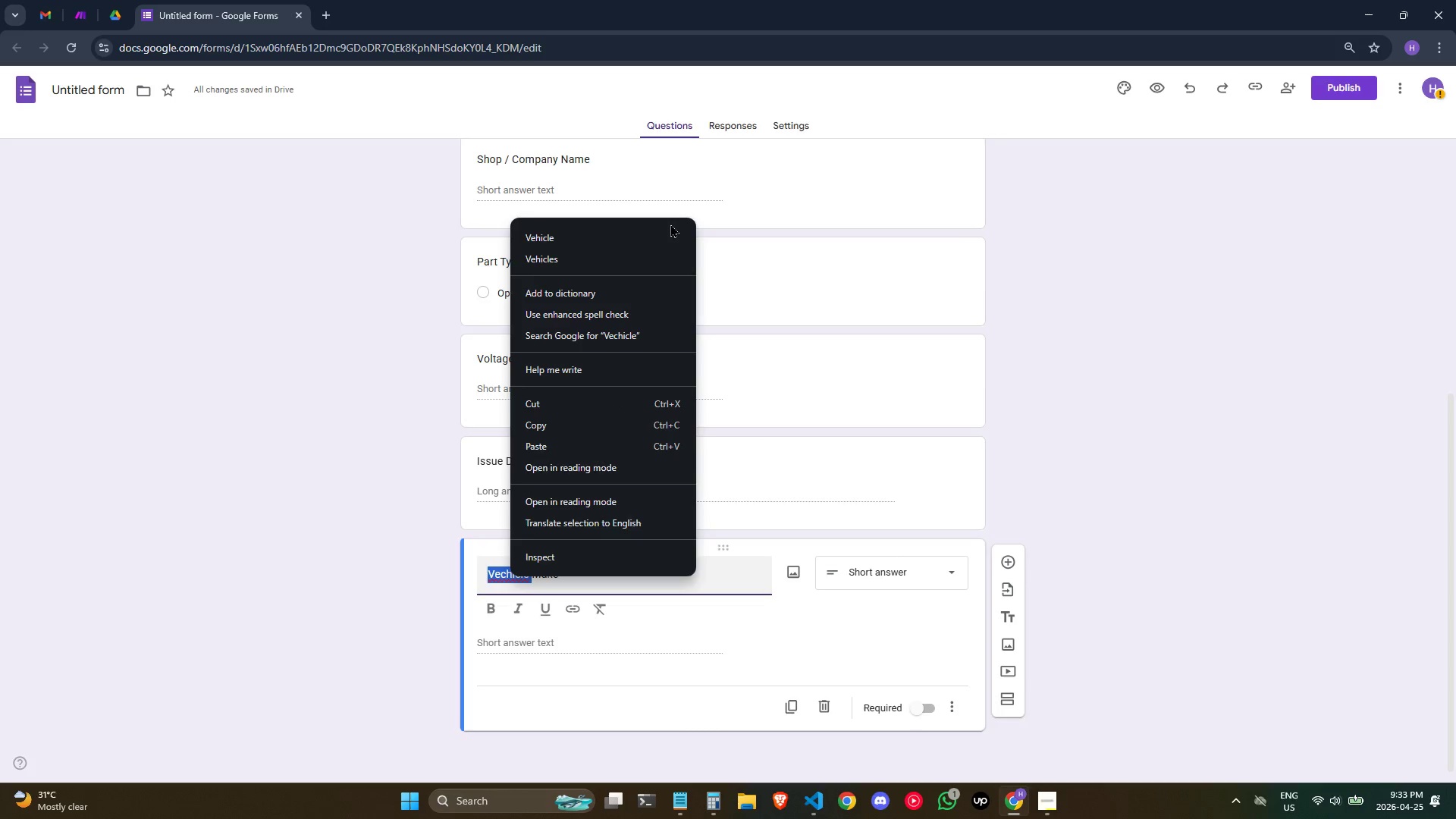 
left_click([645, 234])
 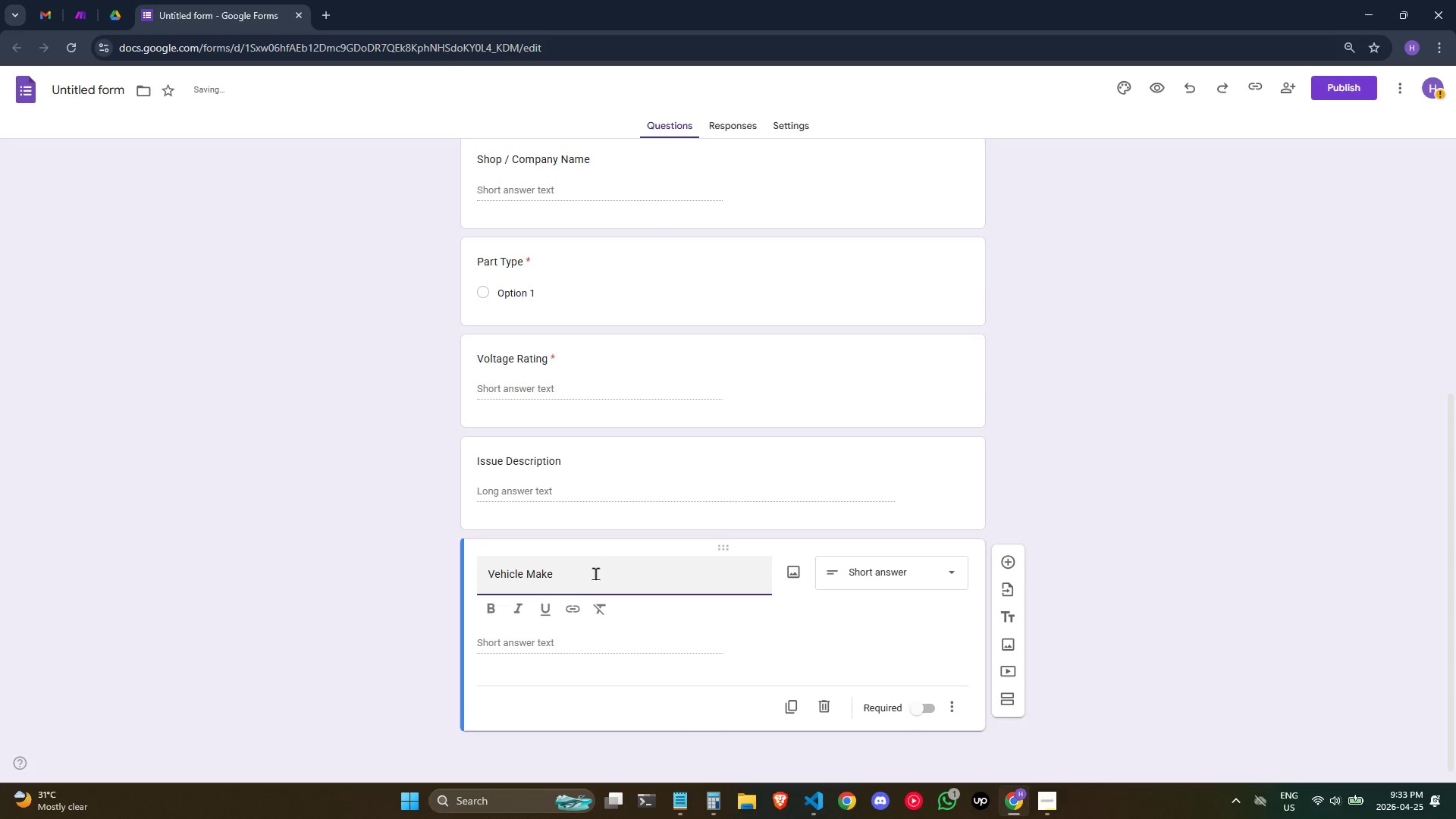 
left_click([588, 579])
 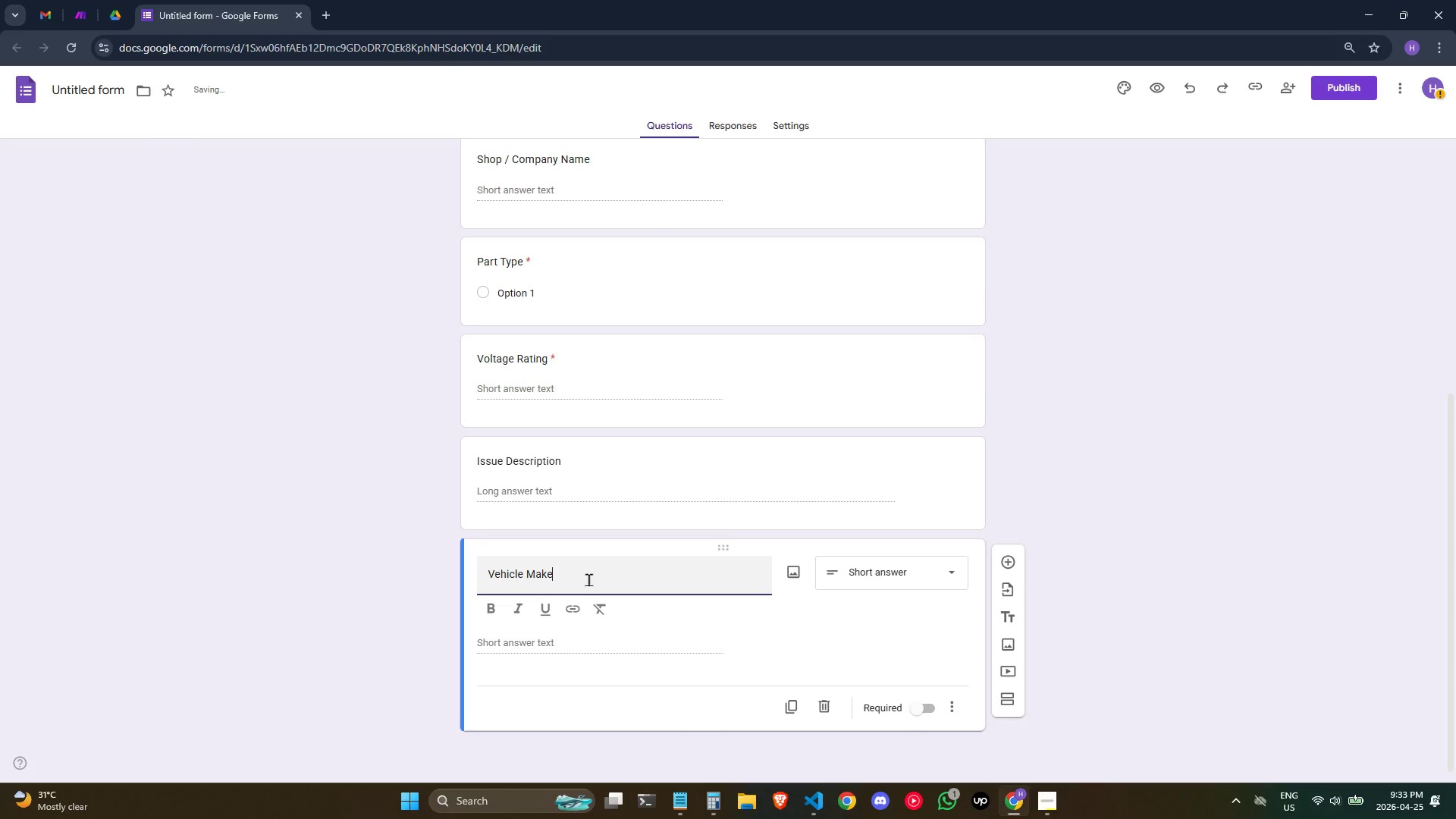 
type( & Model)
 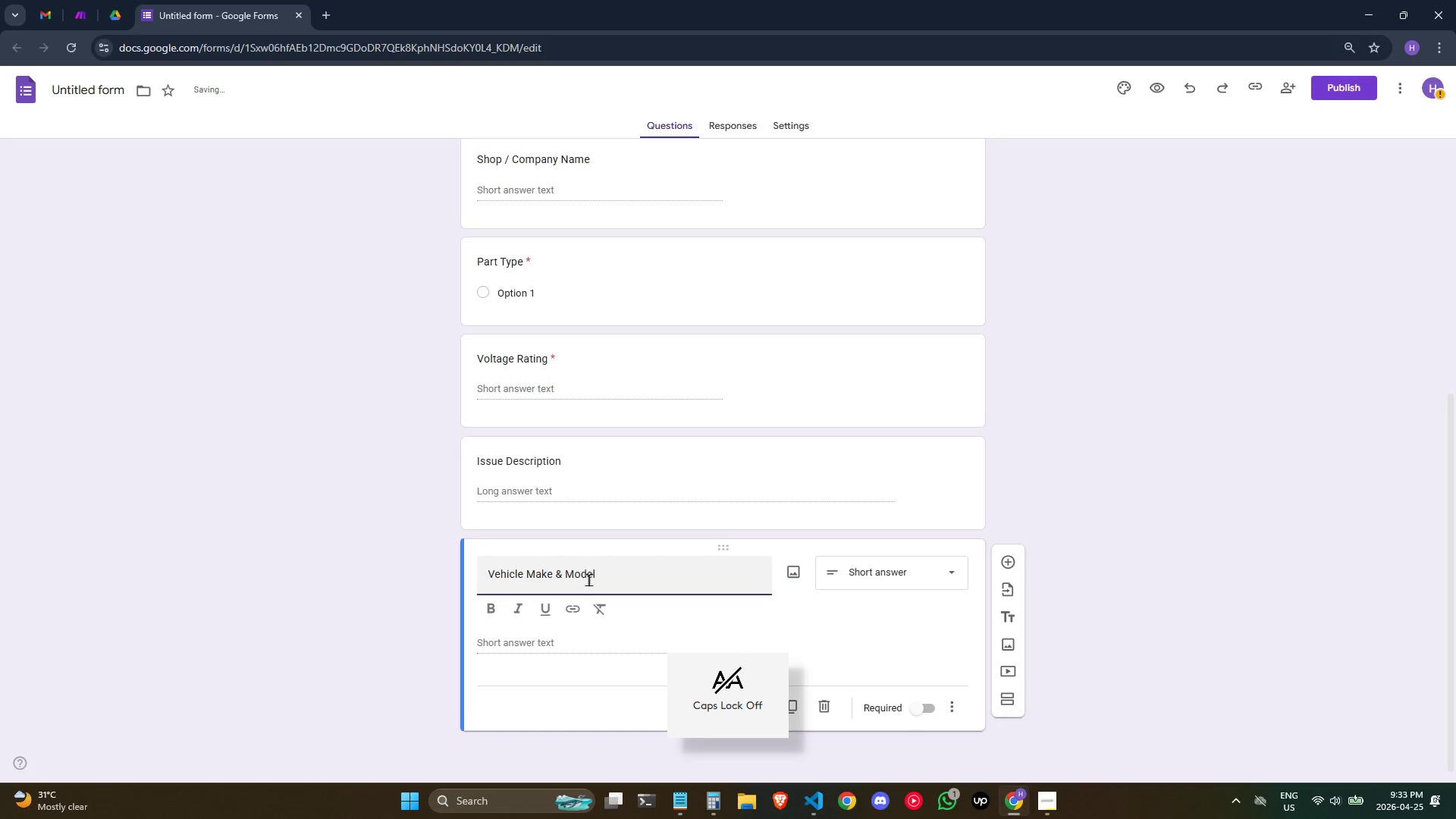 
left_click([913, 708])
 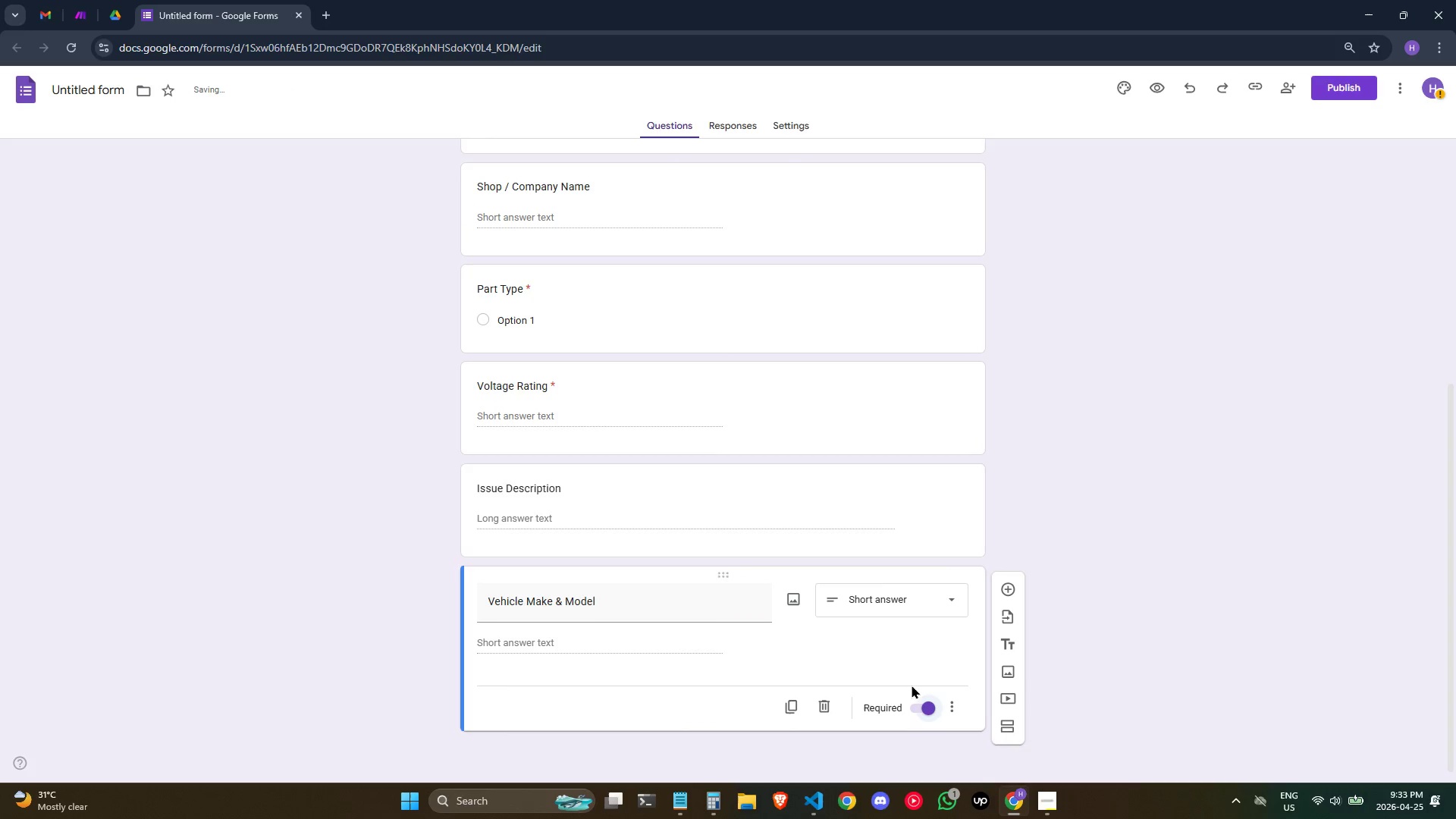 
left_click([908, 670])
 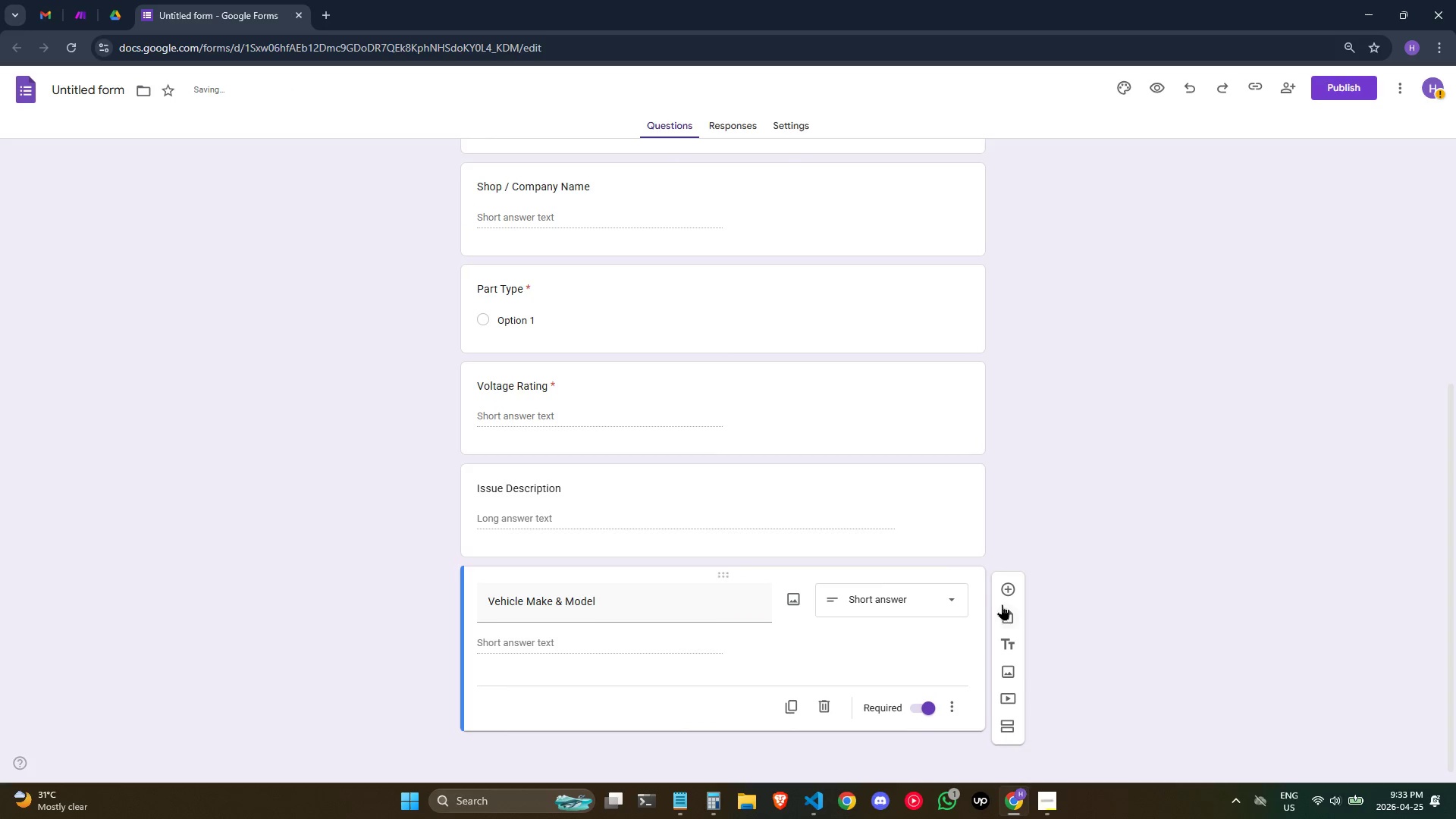 
left_click([1006, 591])
 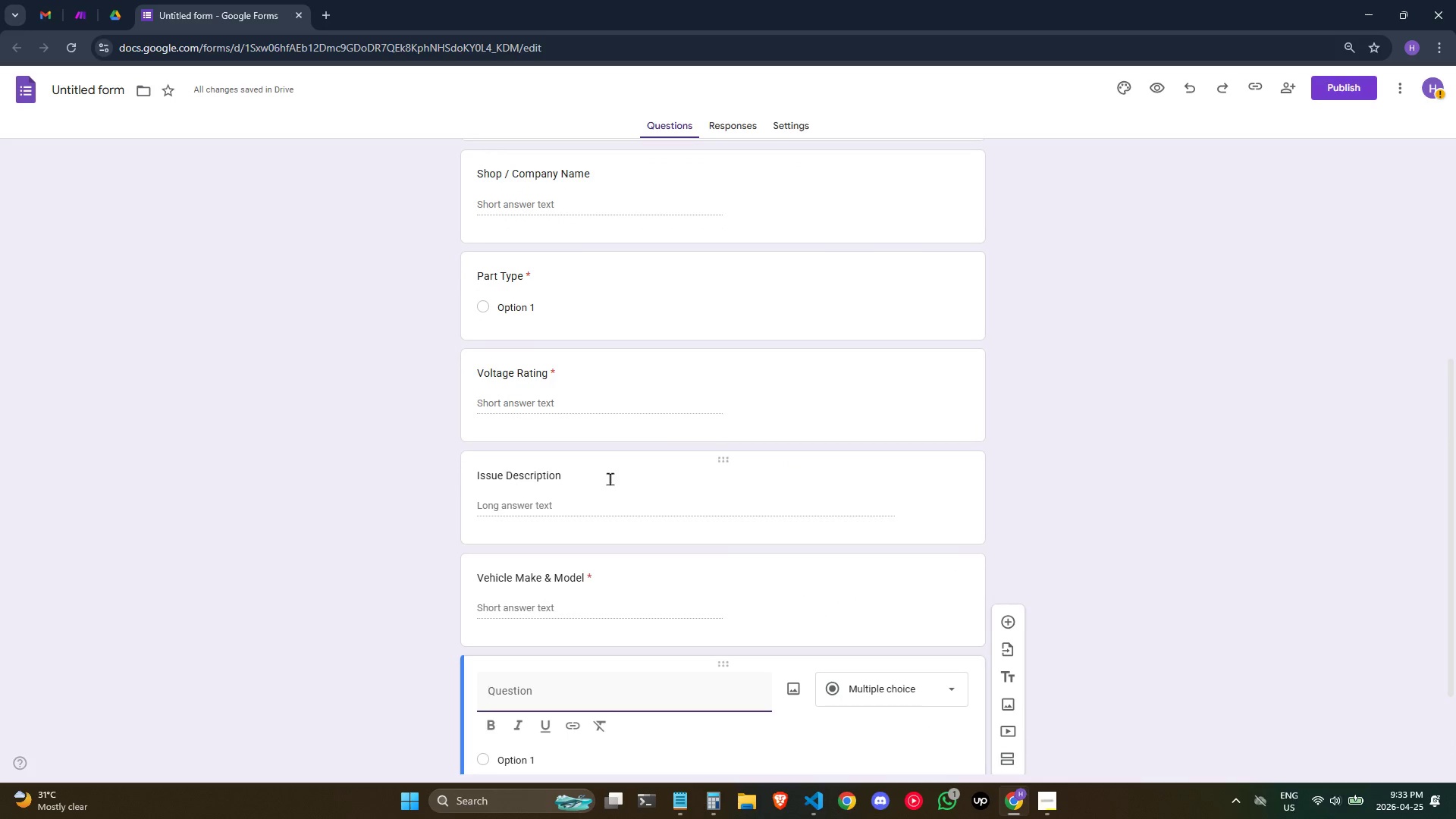 
left_click([602, 467])
 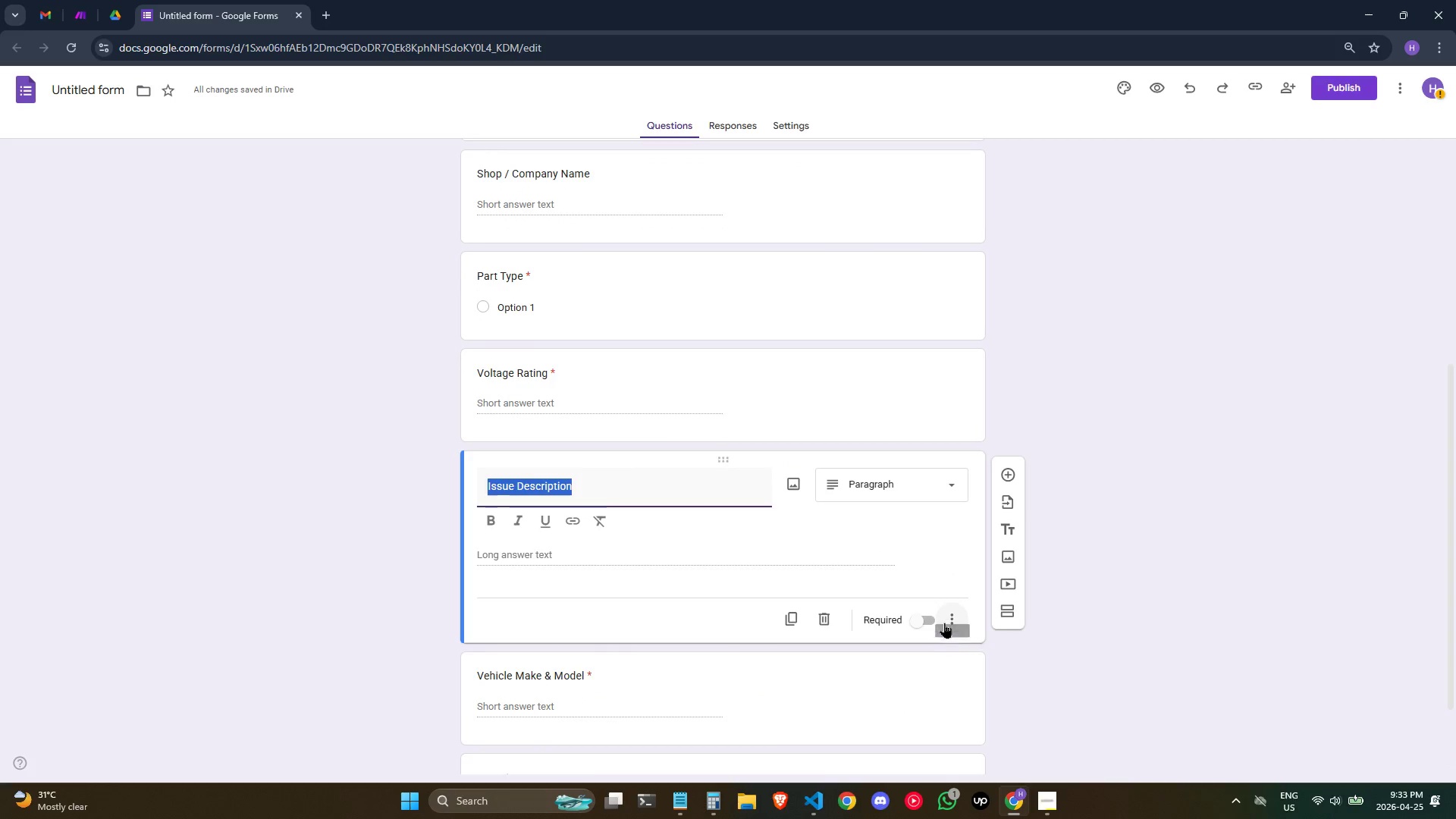 
left_click([933, 620])
 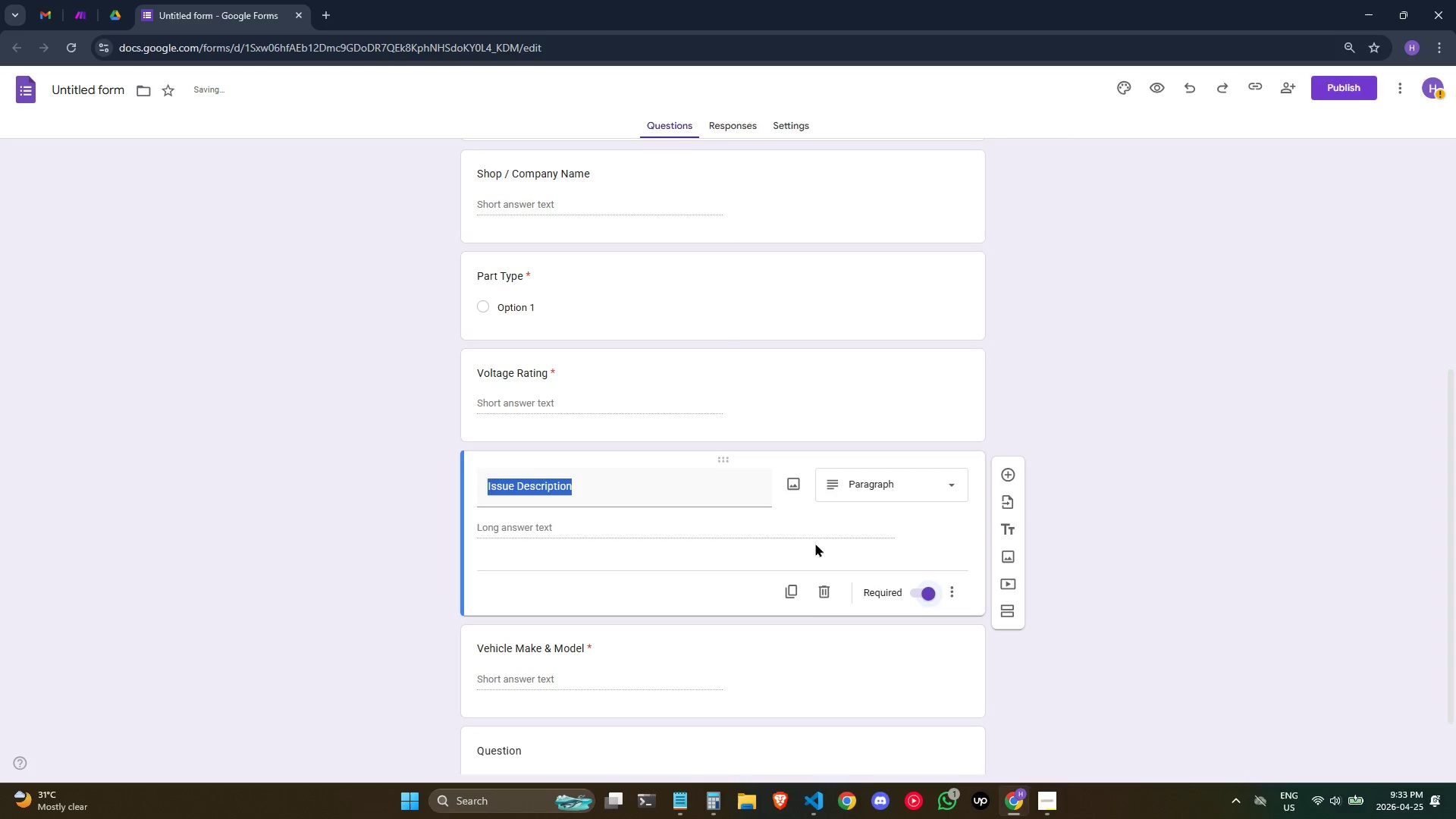 
left_click([789, 535])
 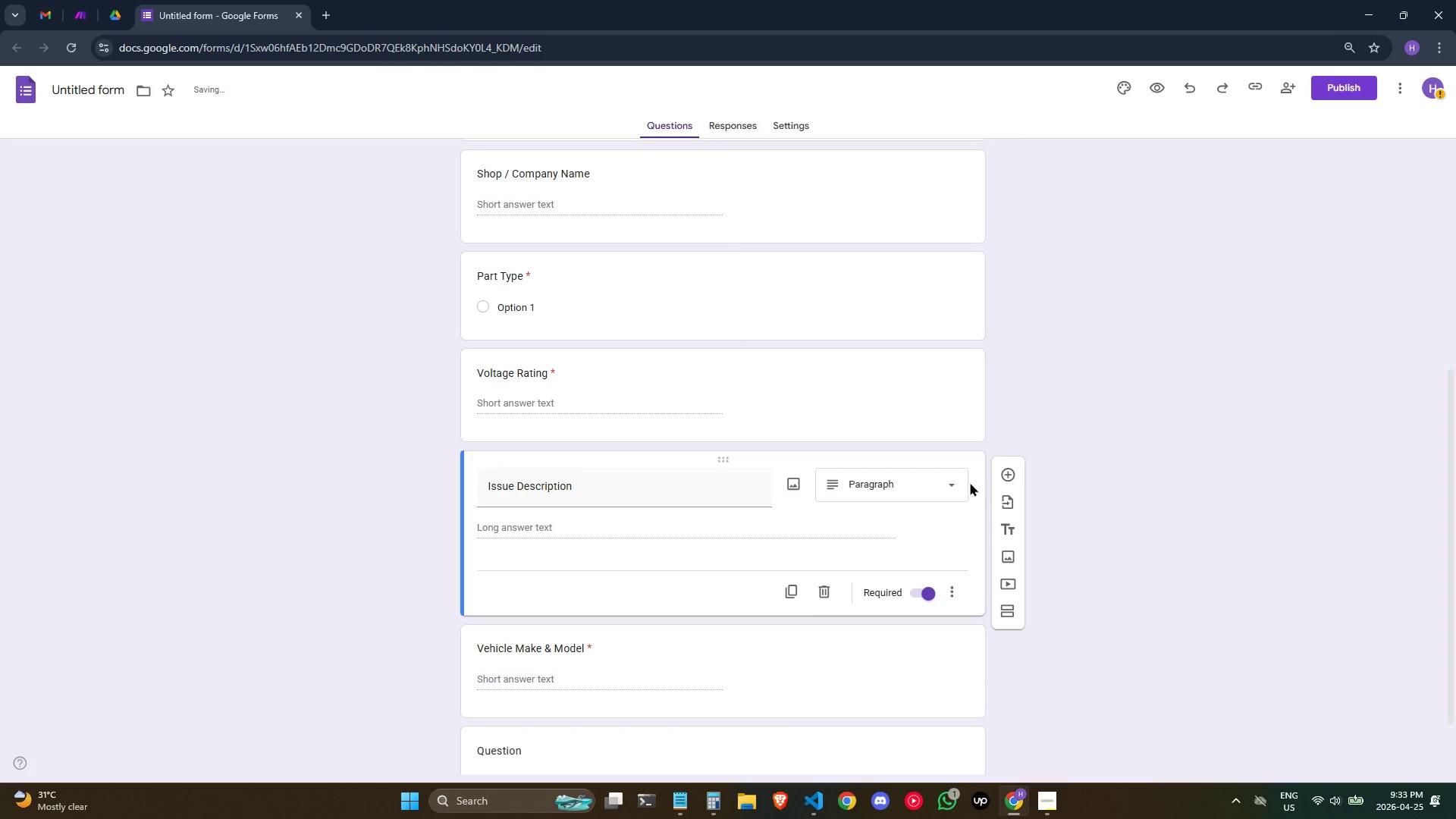 
left_click([911, 541])
 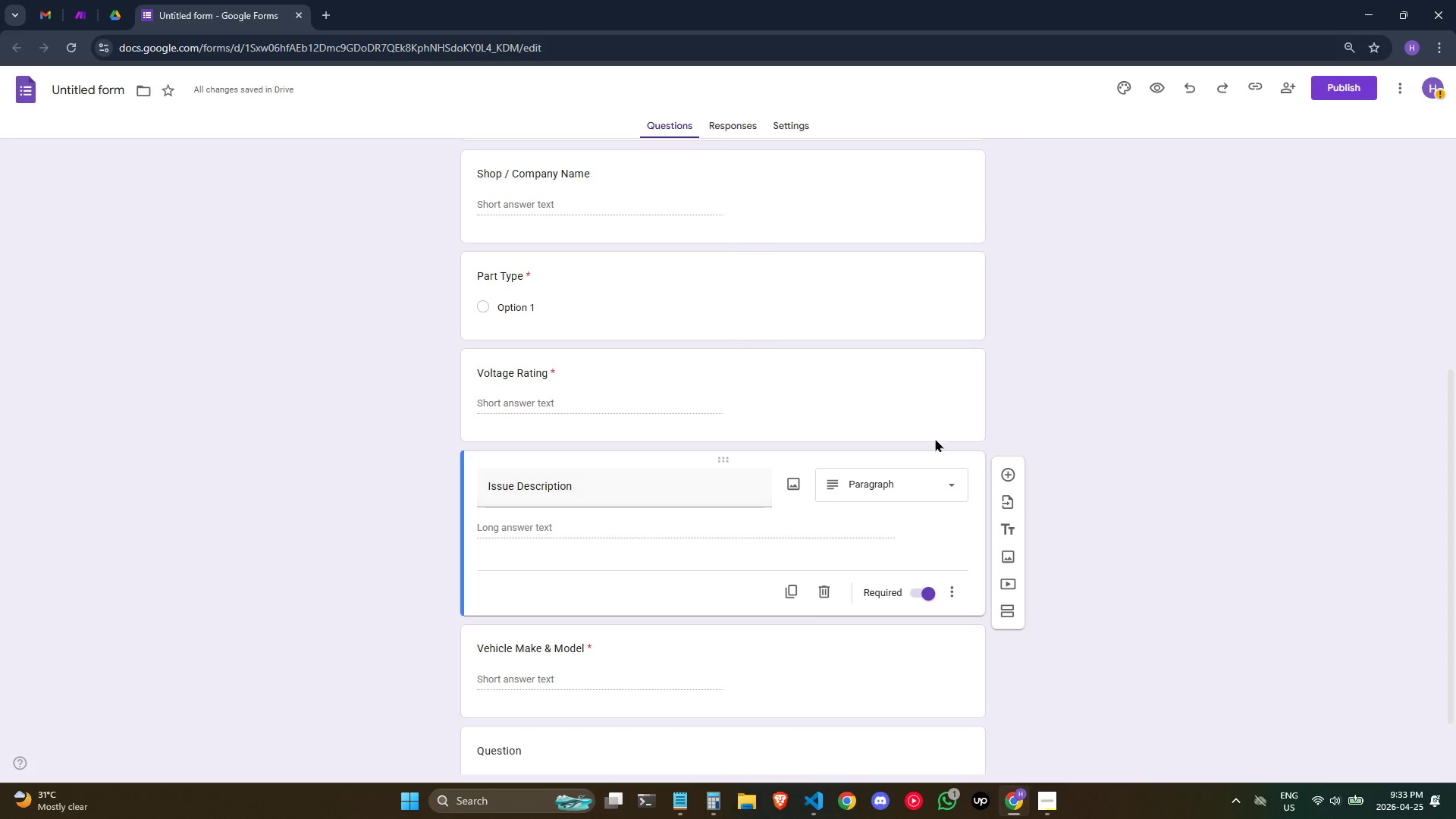 
left_click([1069, 403])
 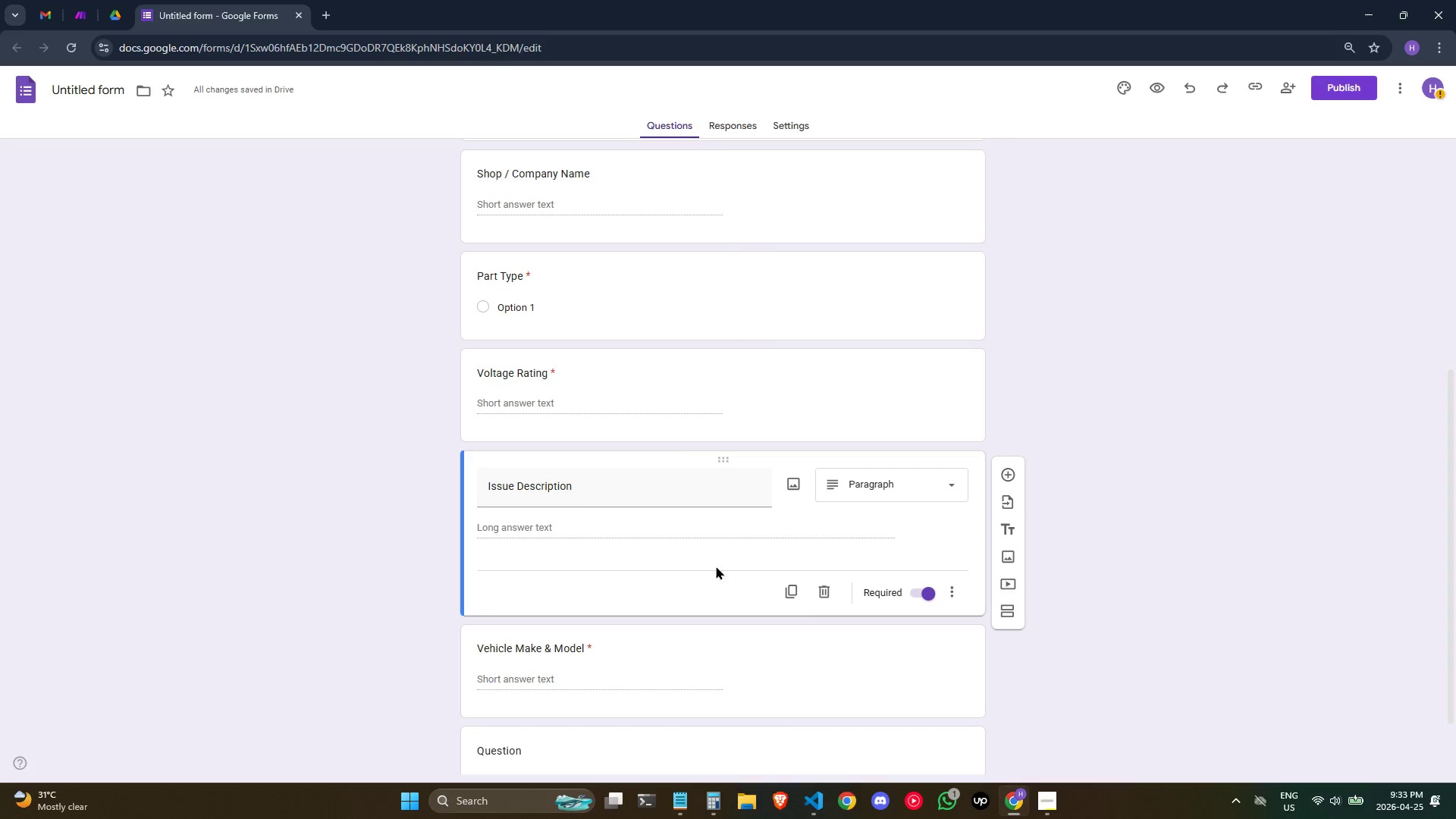 
left_click([640, 495])
 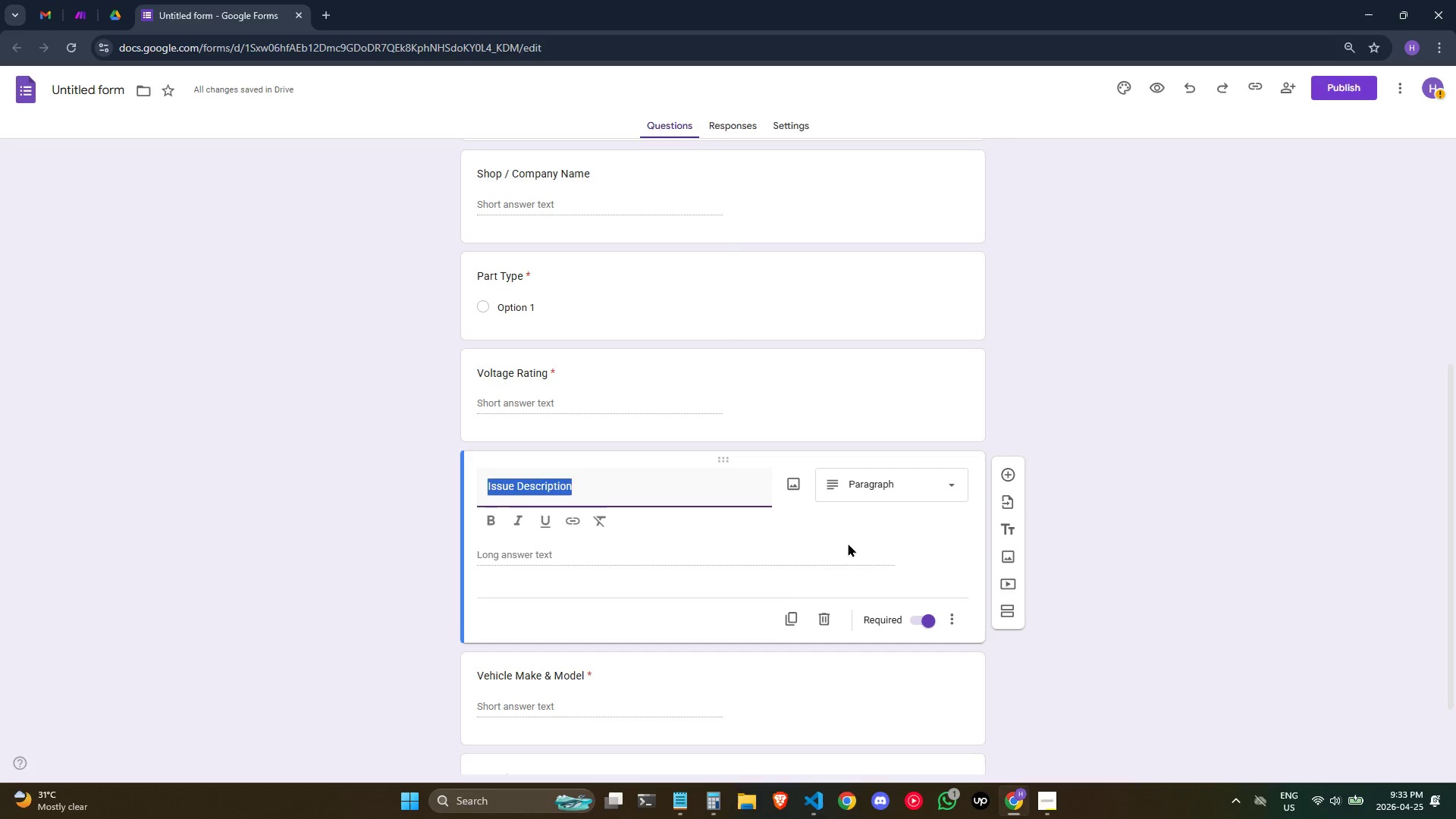 
left_click([920, 541])
 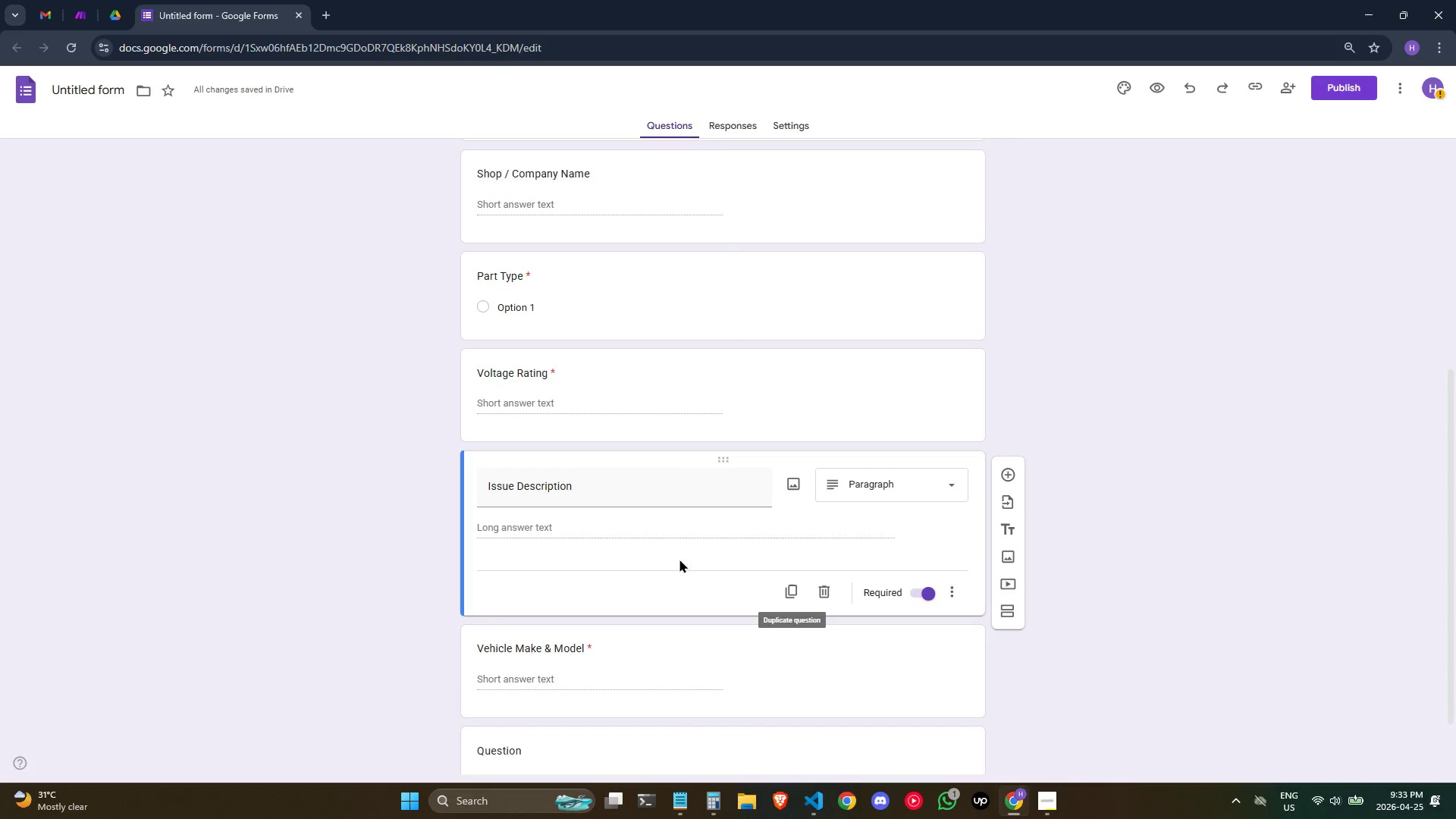 
left_click([679, 558])
 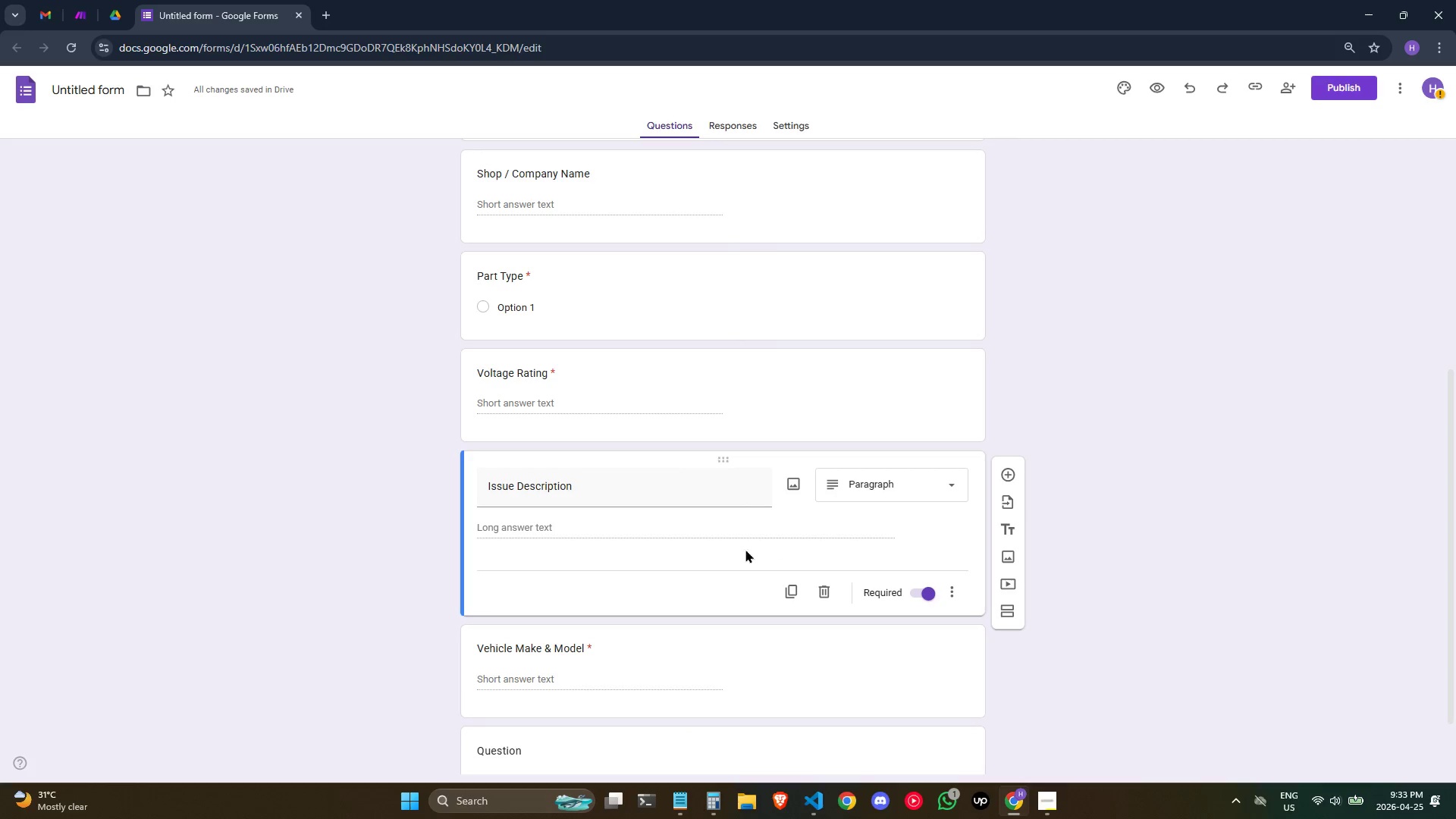 
left_click([683, 586])
 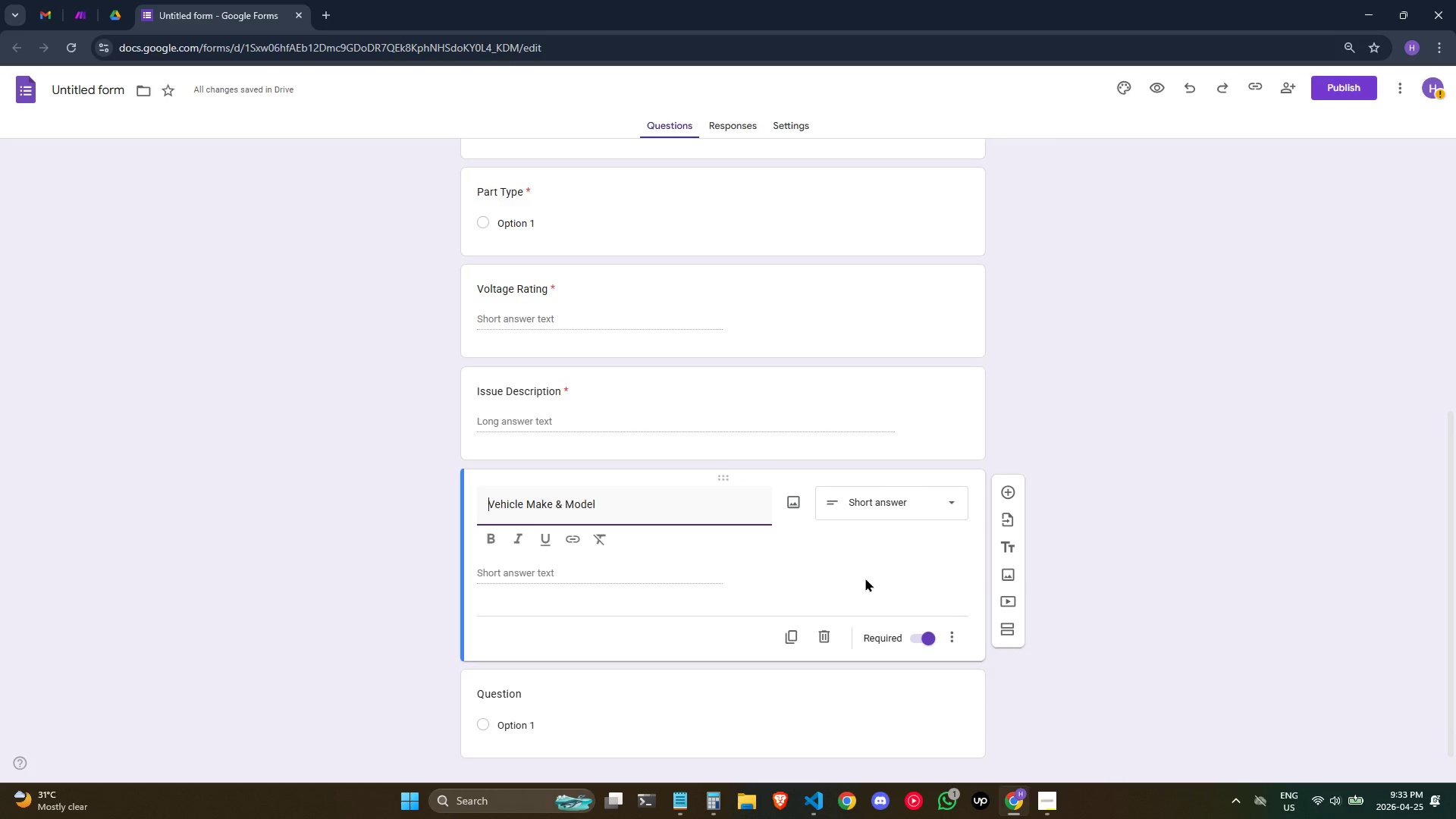 
scroll: coordinate [764, 551], scroll_direction: down, amount: 1.0
 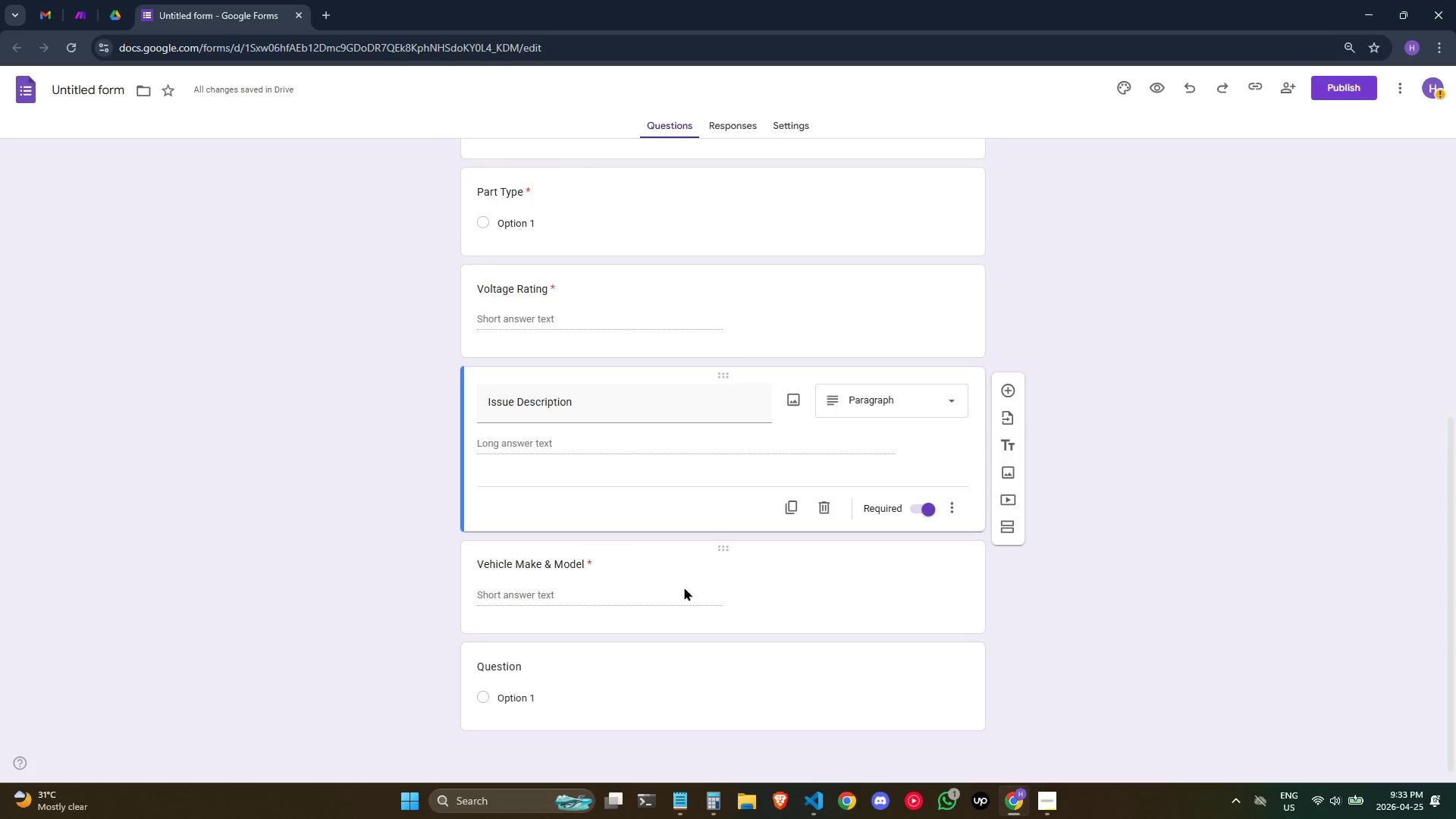 
wait(7.7)
 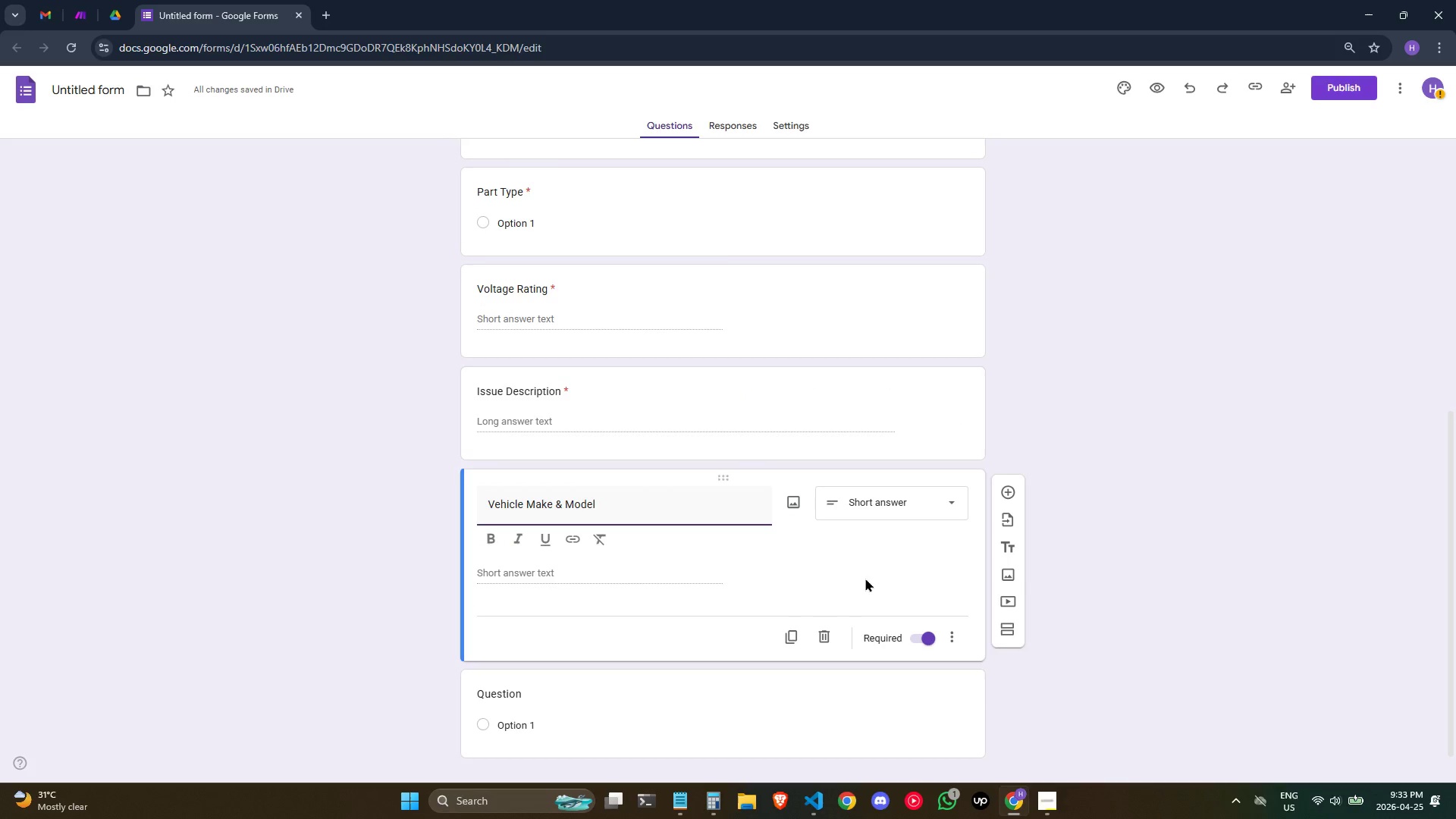 
left_click([525, 701])
 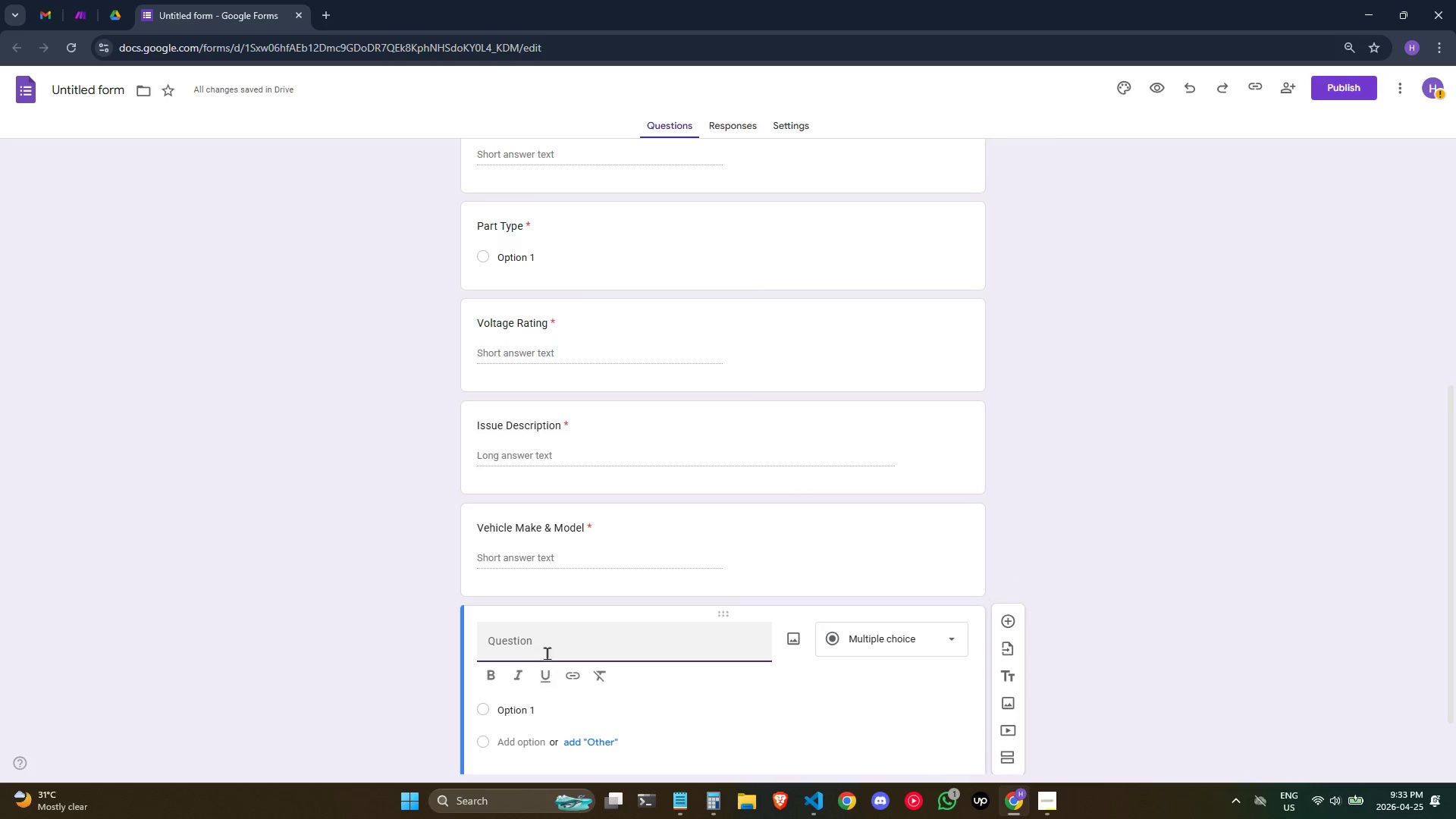 
left_click([552, 645])
 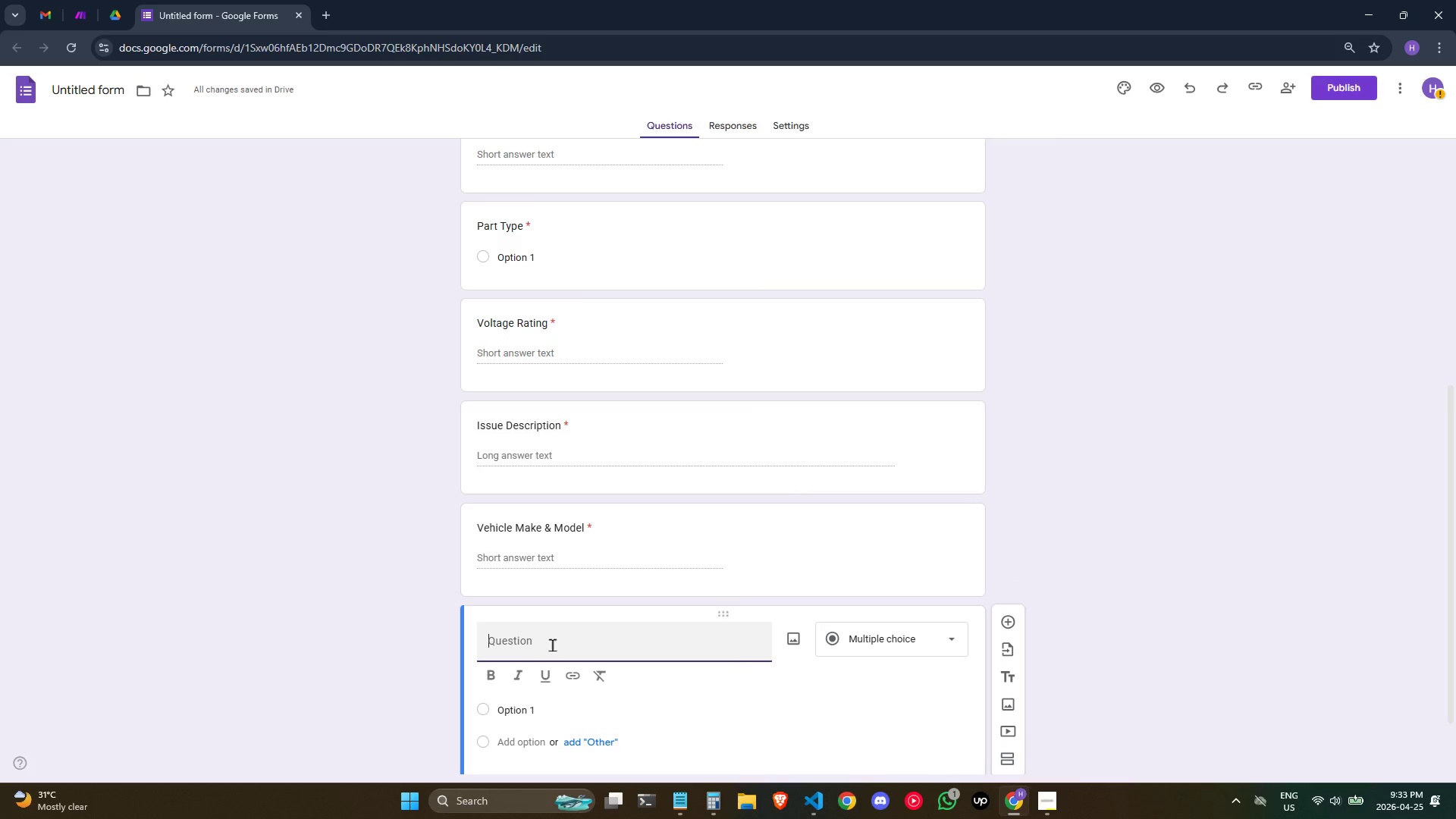 
type(C)
key(Backspace)
type(Vec)
key(Backspace)
type(hicle Ya)
key(Backspace)
type(ear)
 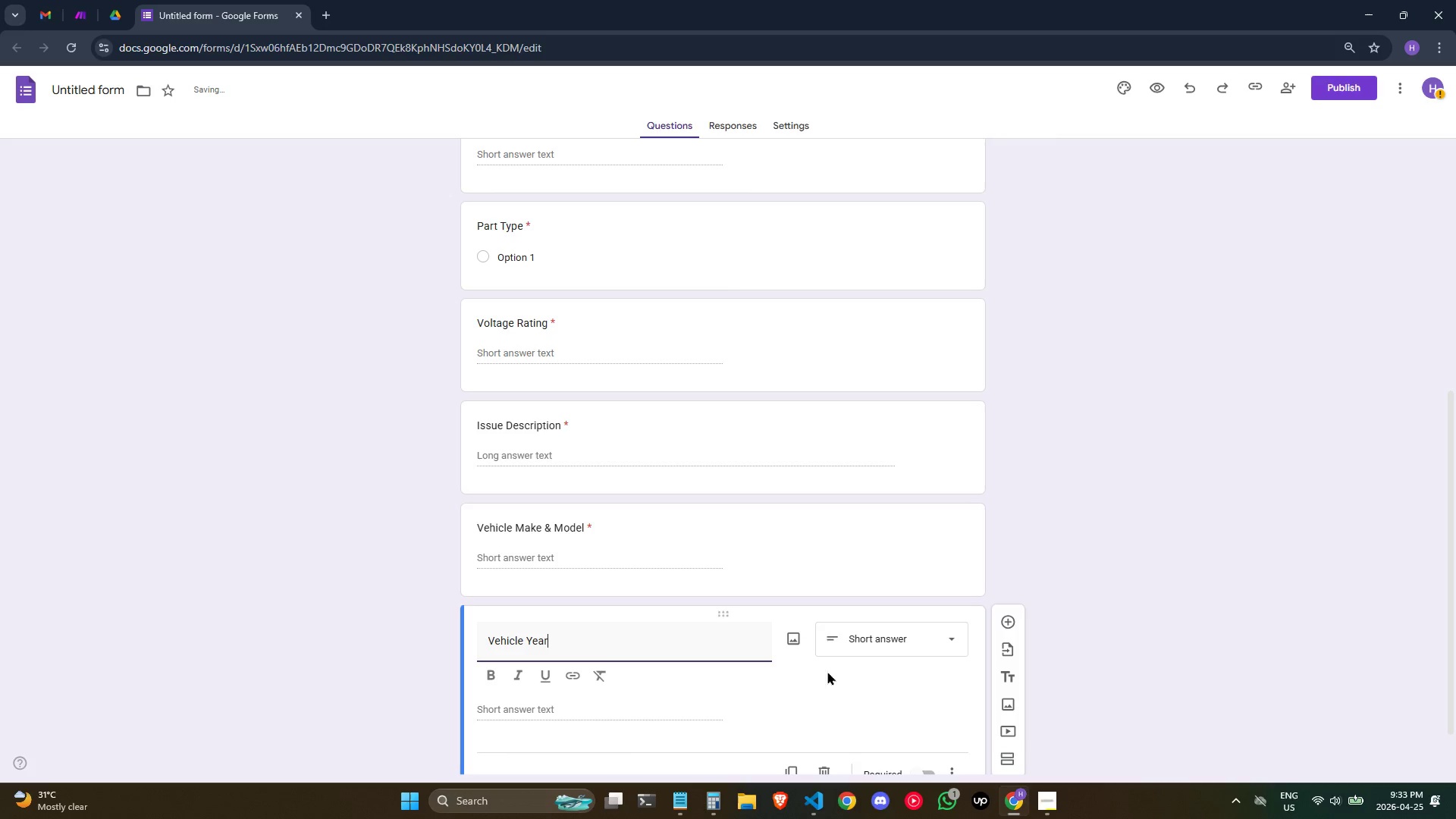 
scroll: coordinate [848, 689], scroll_direction: down, amount: 1.0
 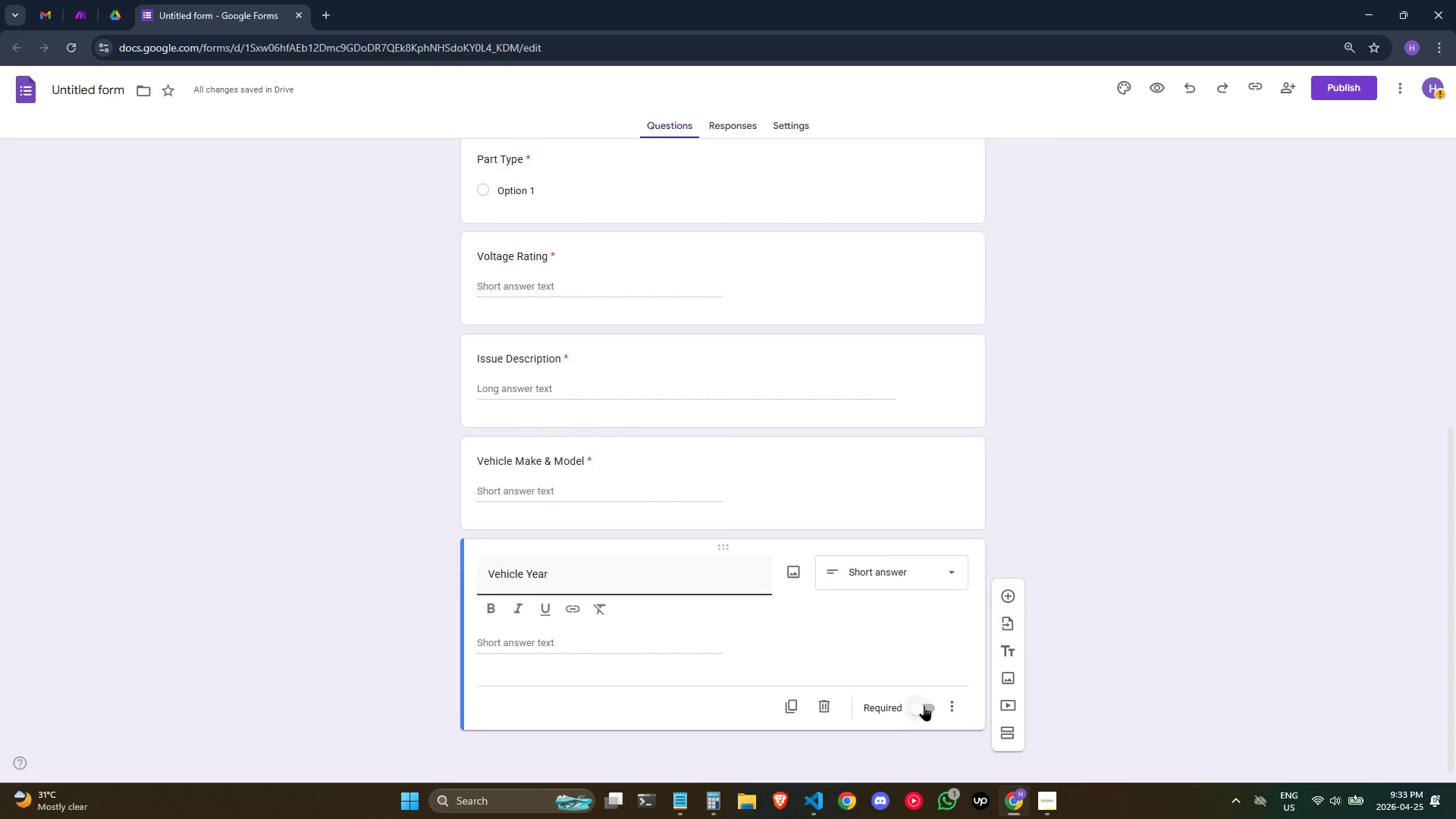 
left_click([927, 705])
 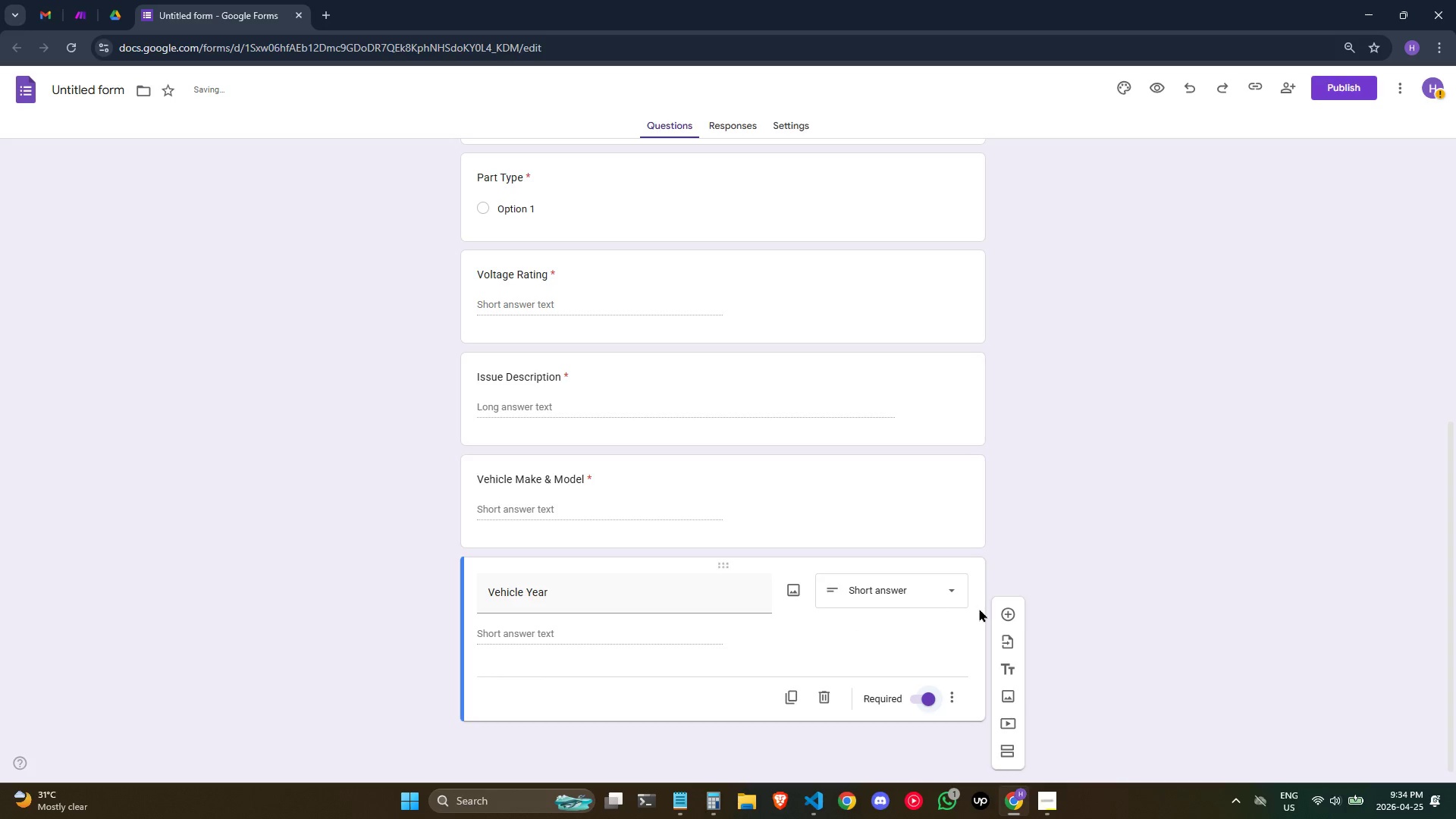 
left_click([1009, 604])
 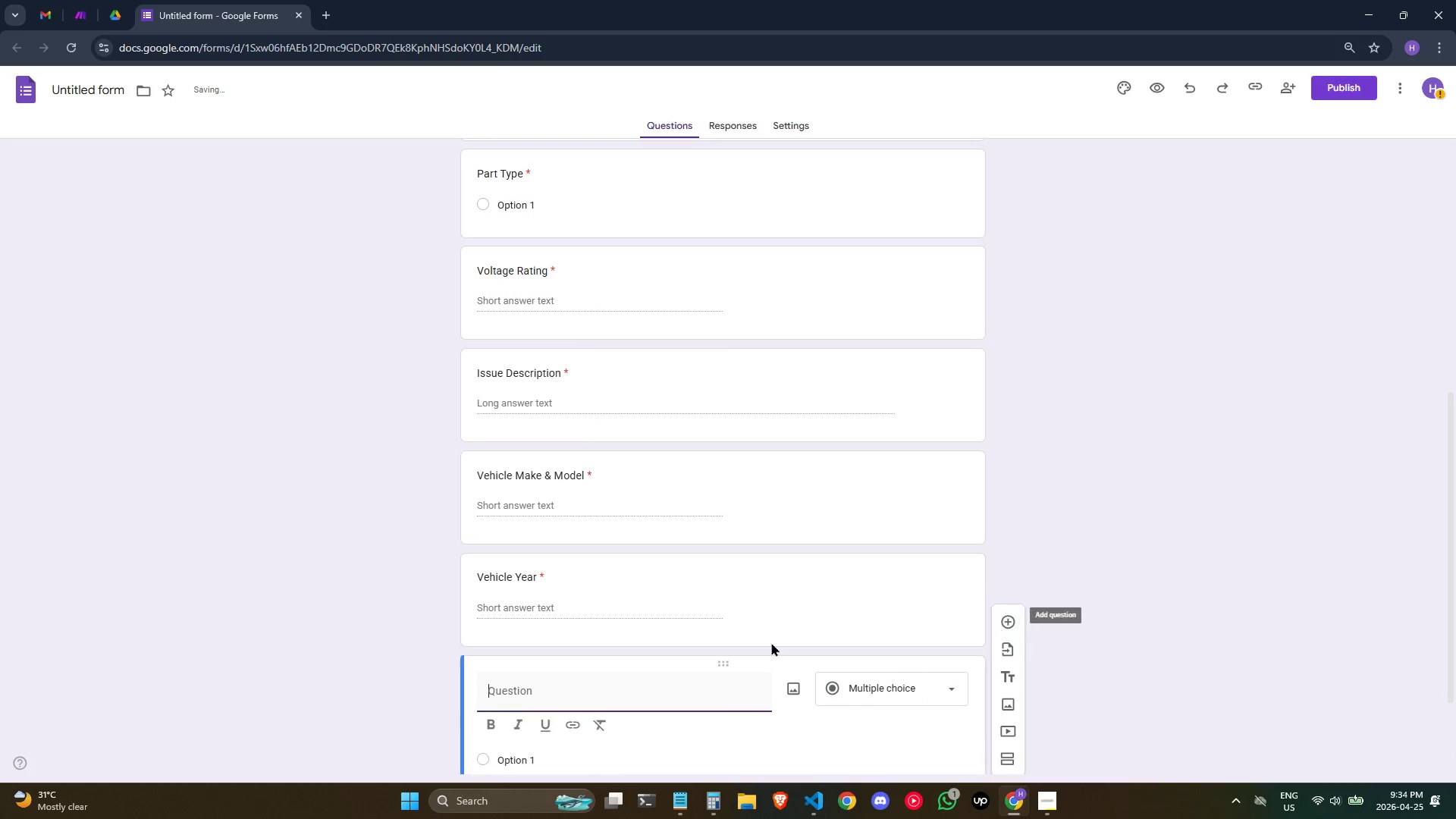 
scroll: coordinate [746, 622], scroll_direction: down, amount: 2.0
 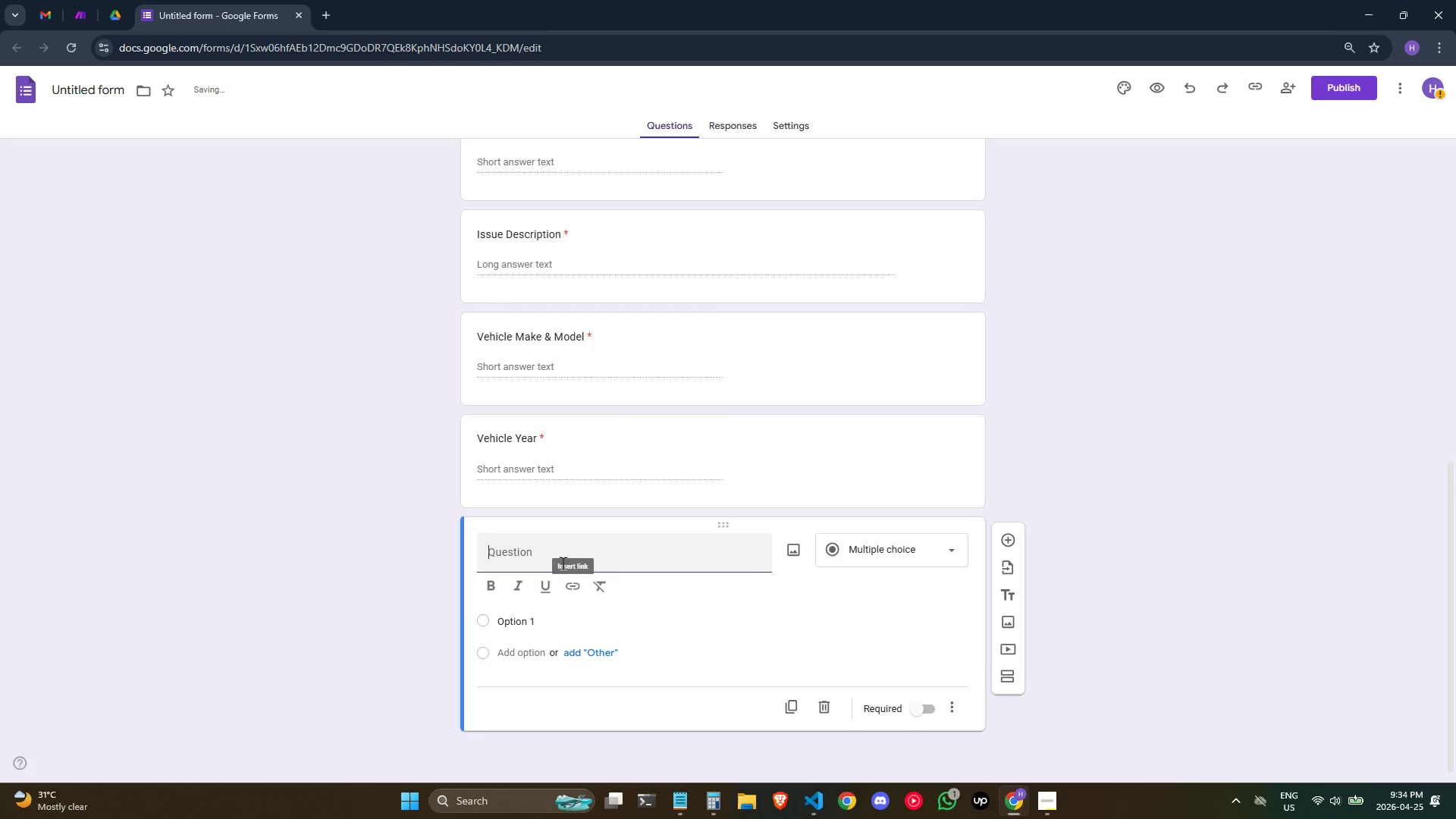 
left_click([570, 555])
 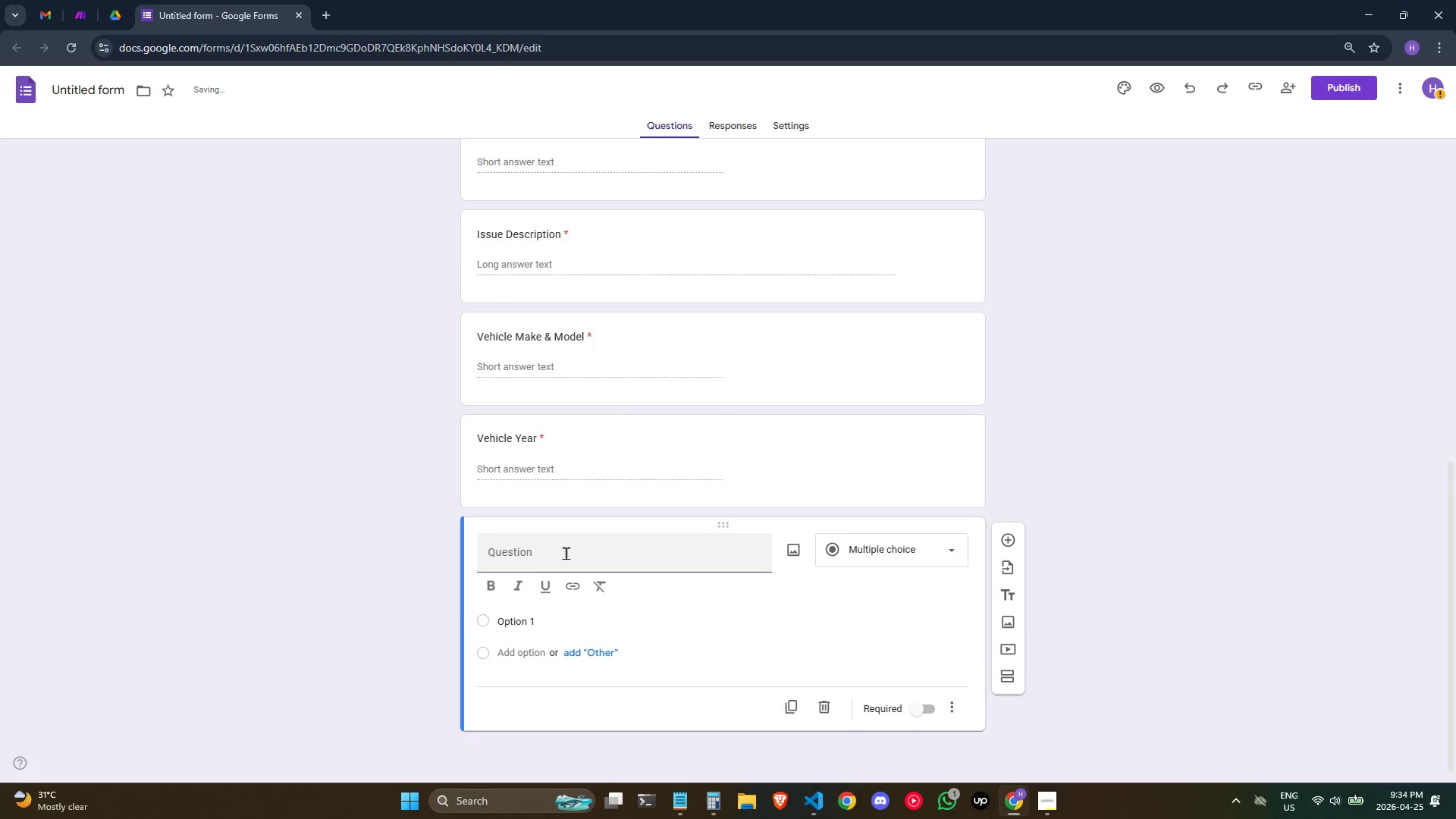 
type(Preffe)
key(Backspace)
key(Backspace)
type(erred Contact Method)
 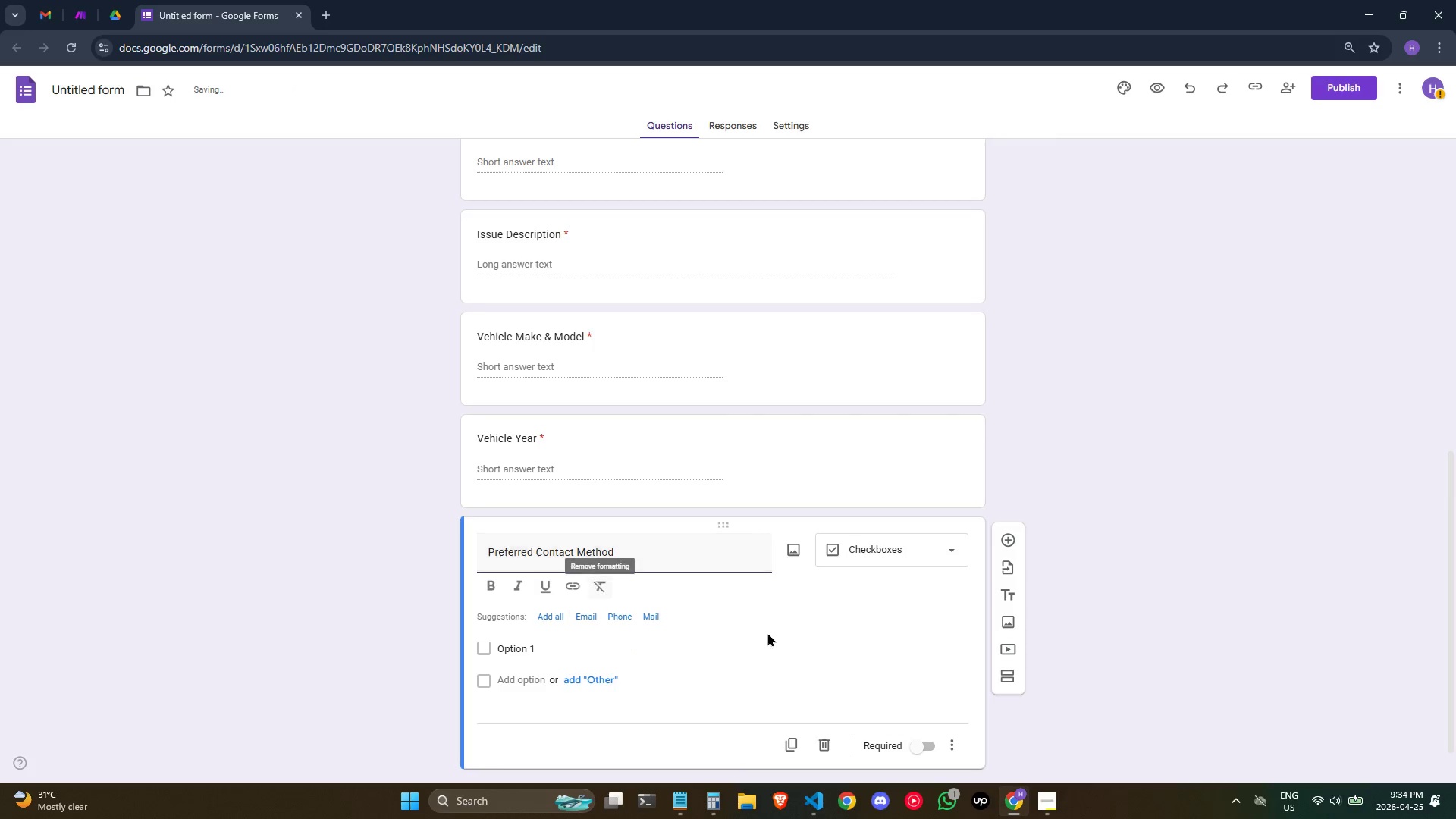 
left_click([908, 554])
 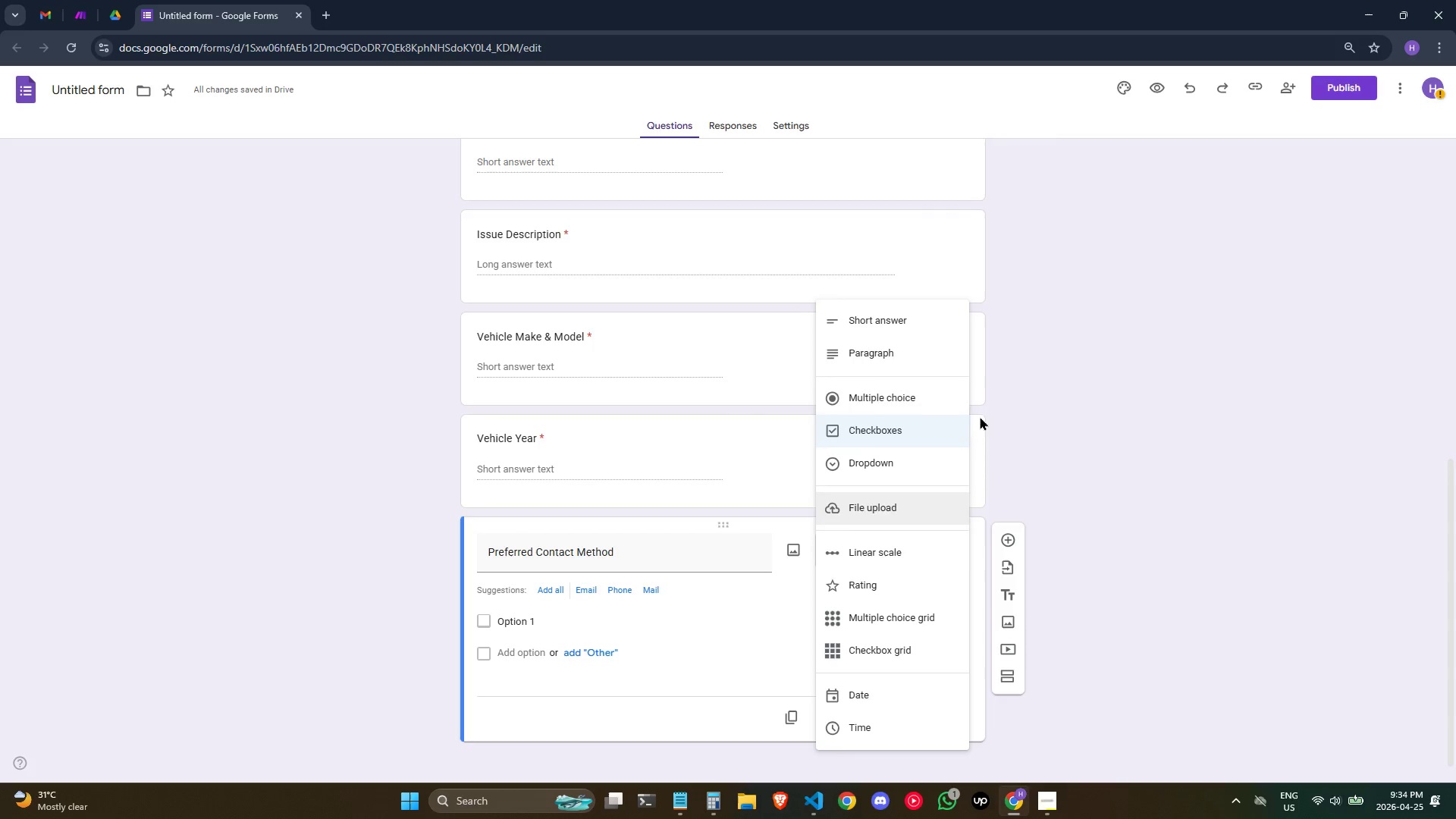 
left_click([934, 404])
 